 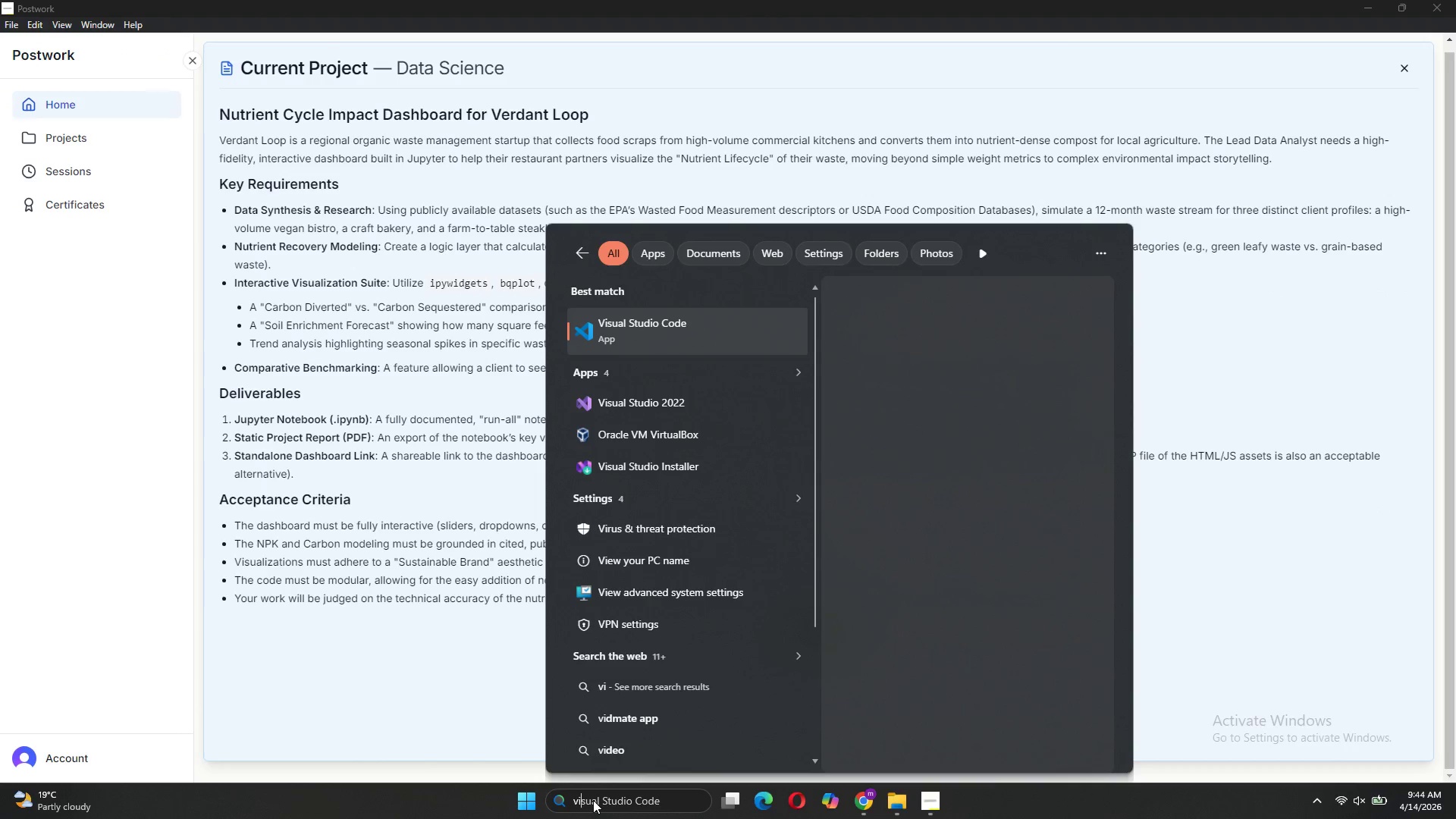 
left_click([902, 557])
 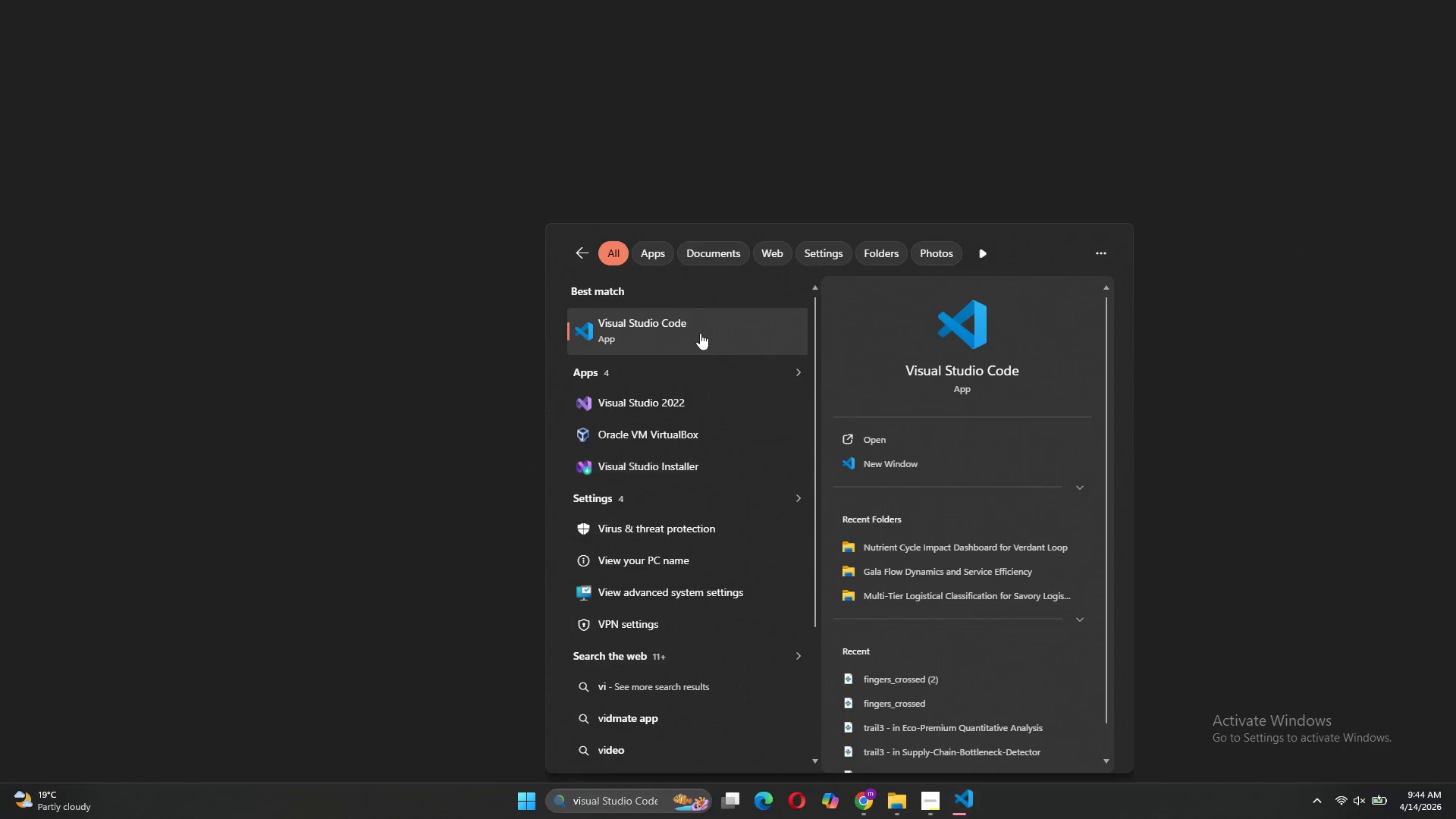 
left_click([353, 394])
 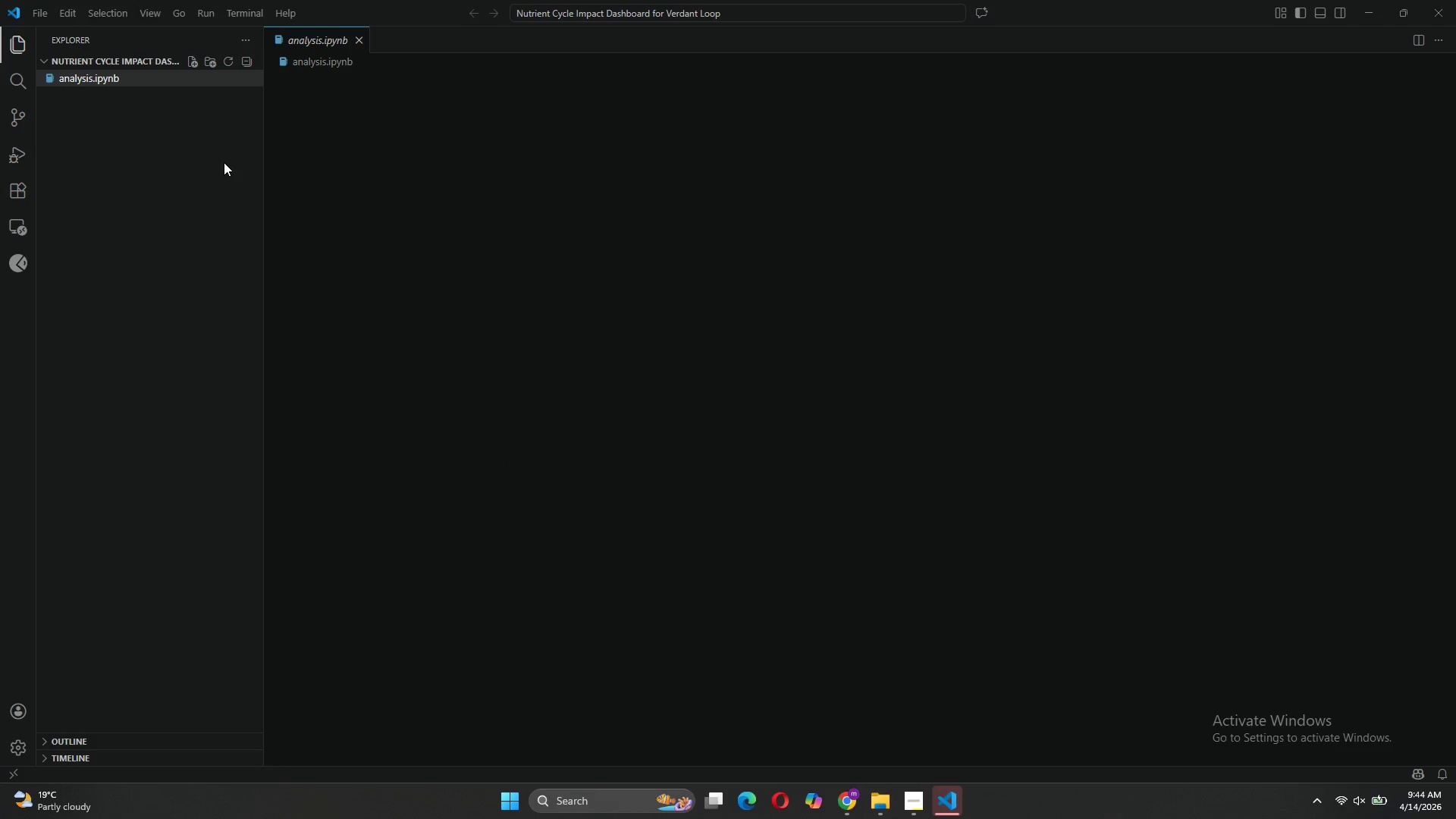 
mouse_move([163, -2])
 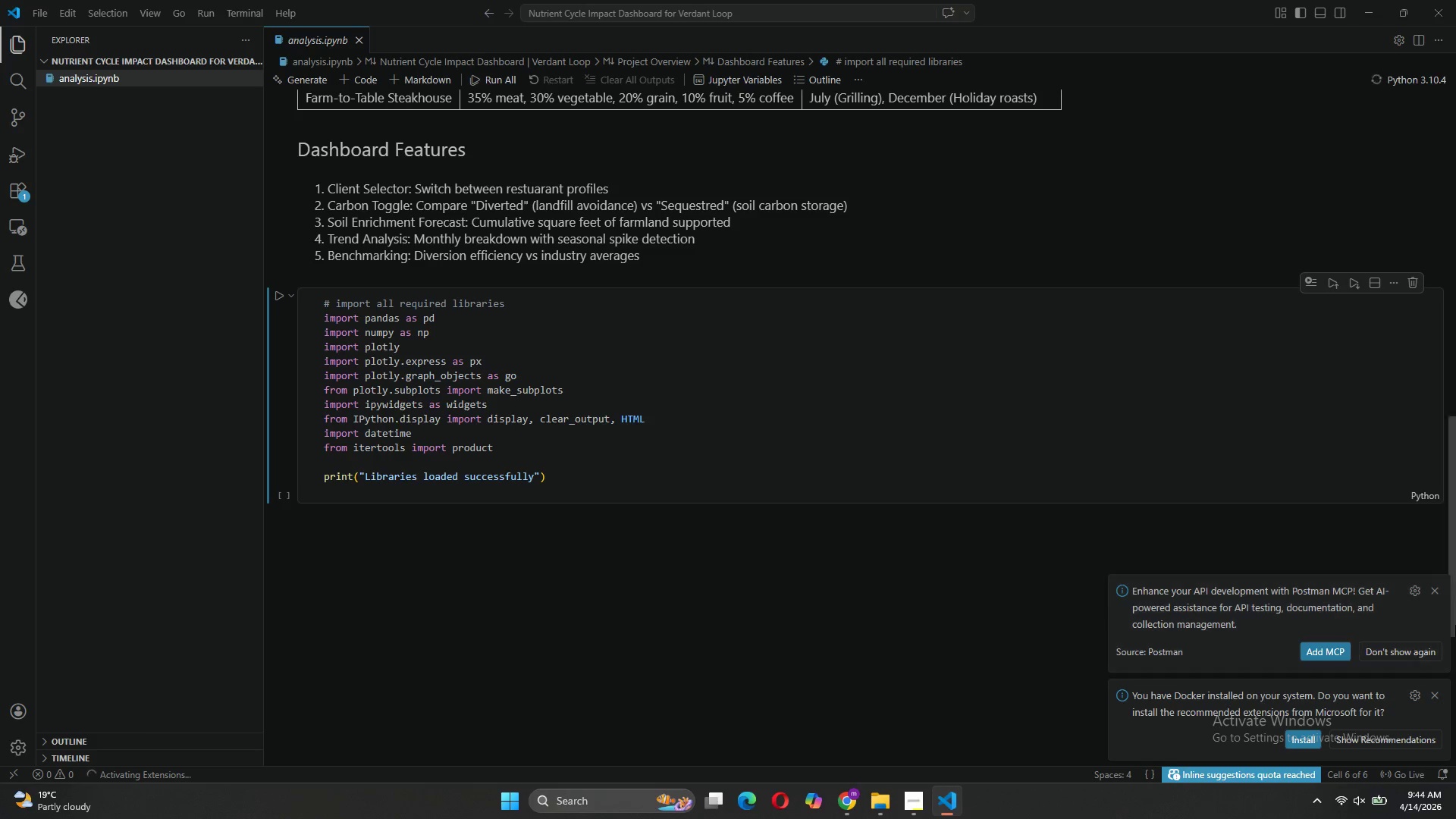 
left_click([1435, 595])
 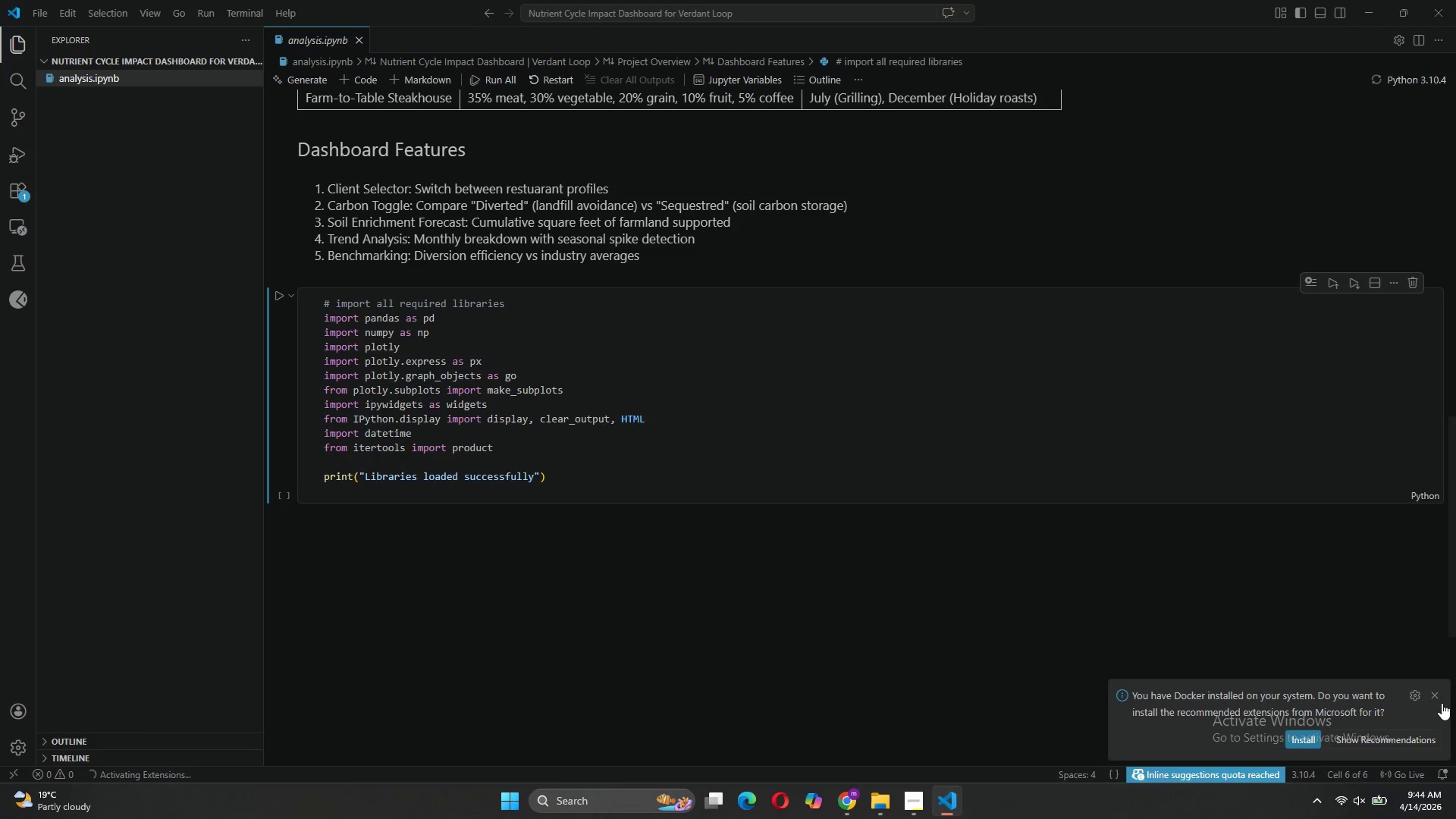 
left_click([1439, 693])
 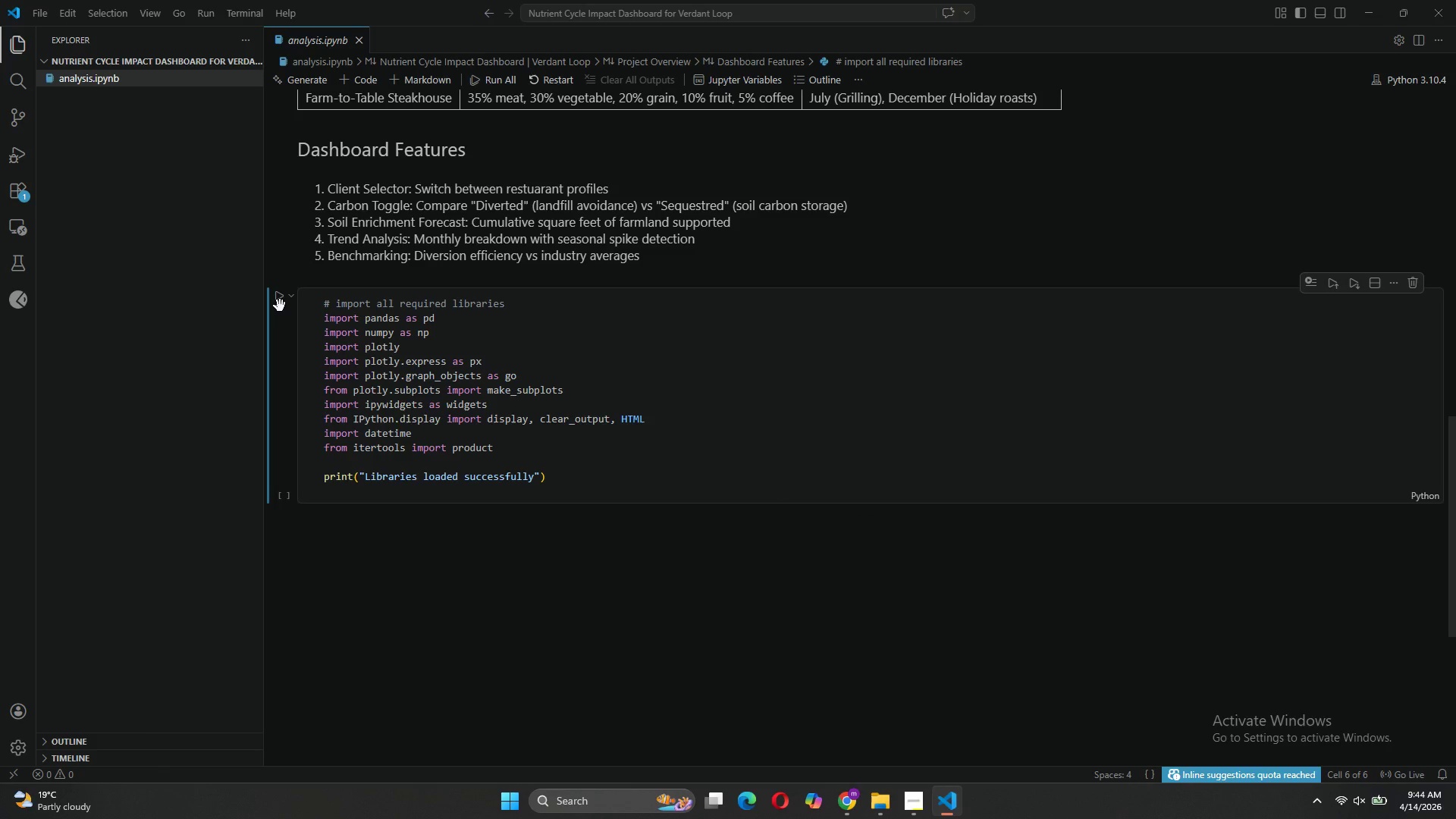 
left_click([280, 297])
 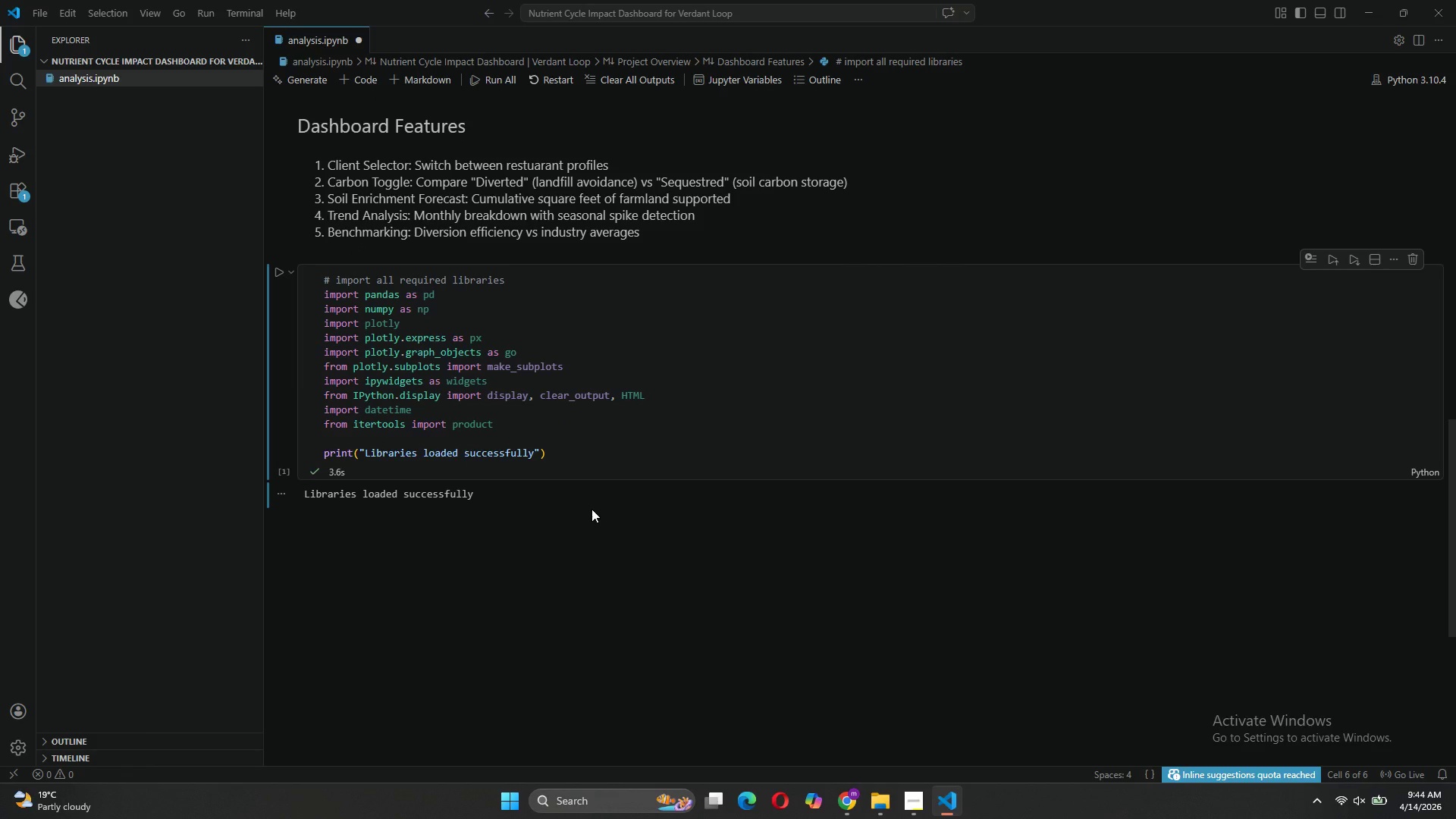 
wait(13.03)
 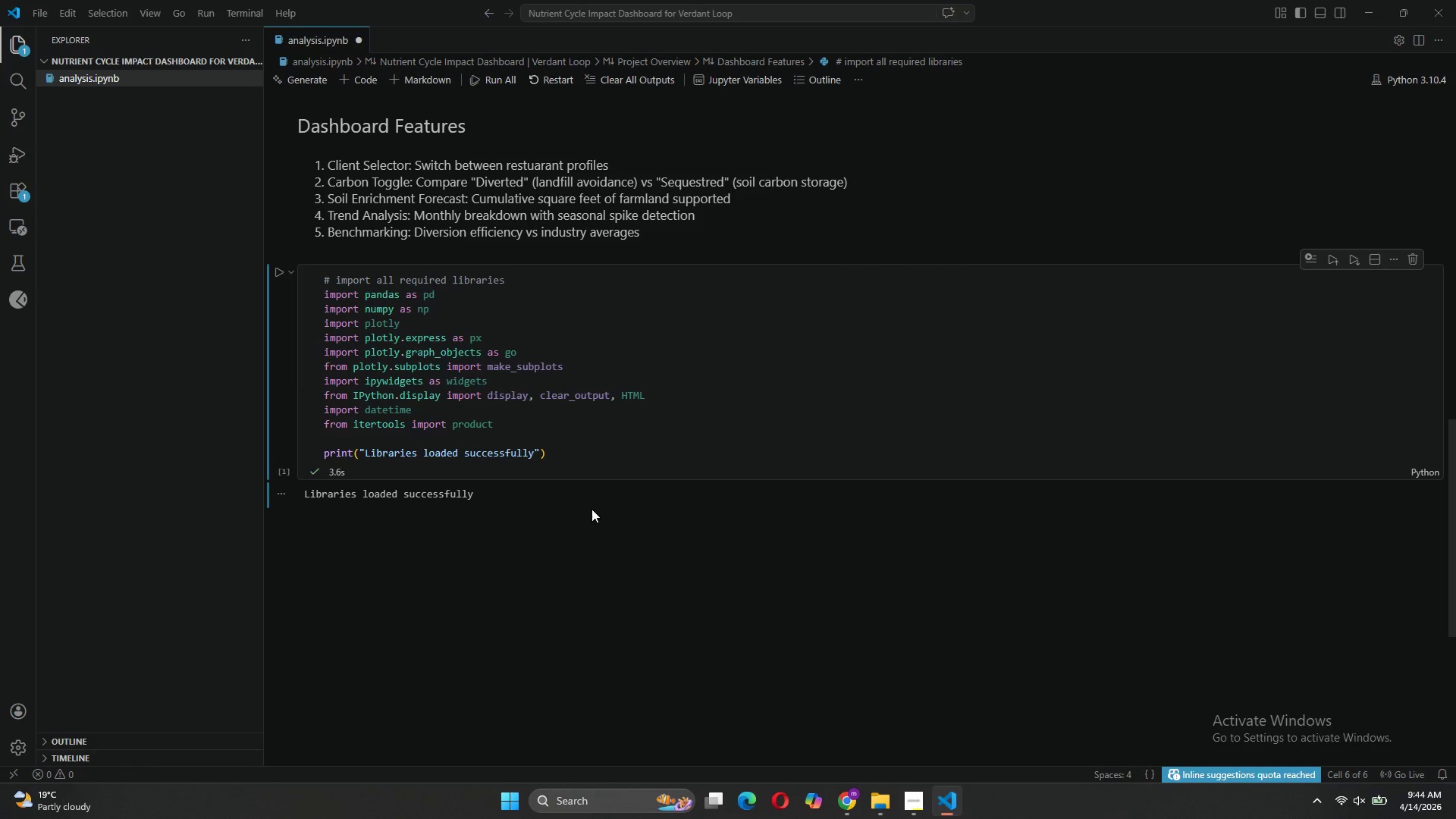 
left_click([413, 83])
 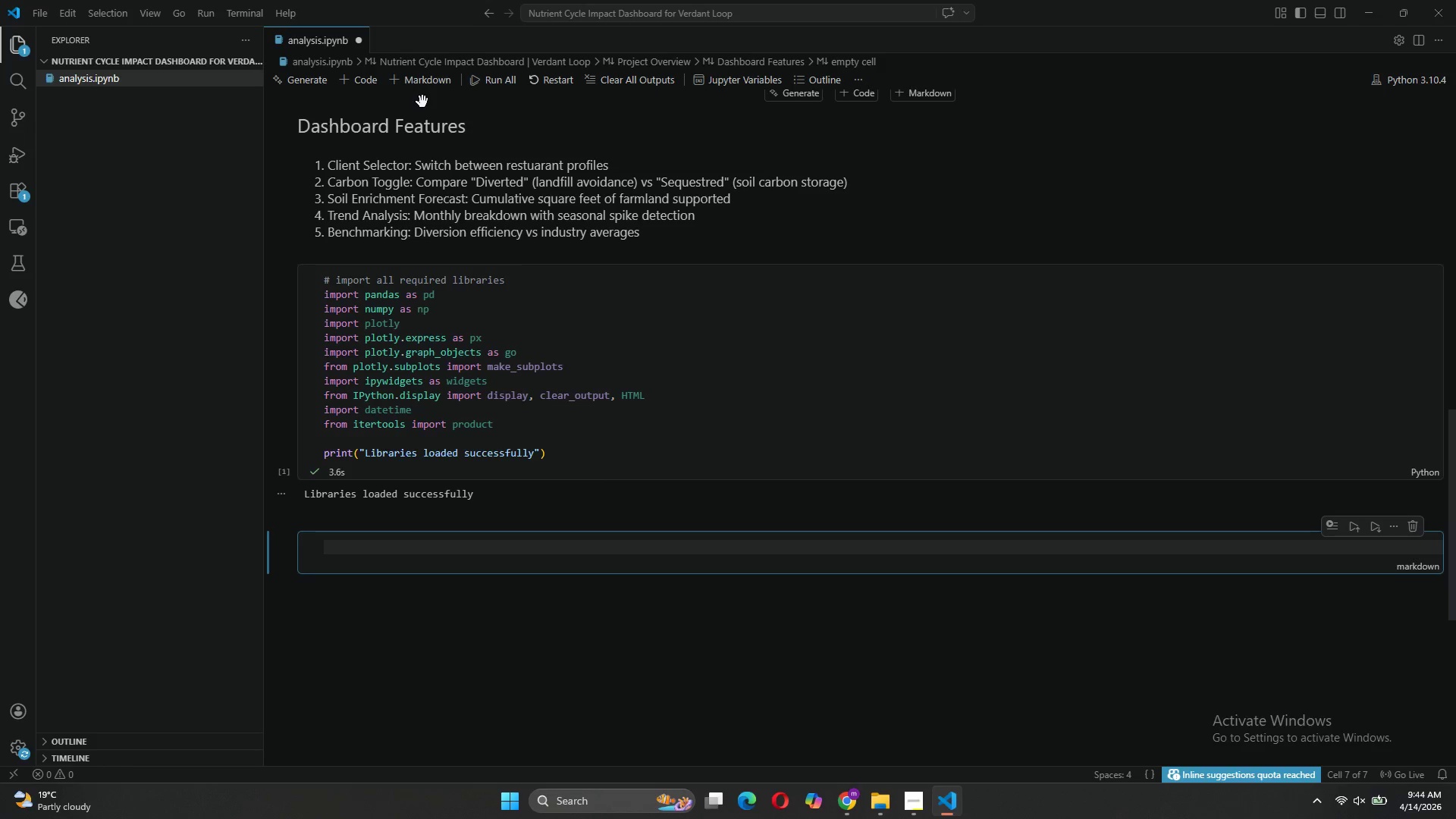 
type(NPK )
key(Backspace)
key(Backspace)
key(Backspace)
key(Backspace)
type(## NPK mATRIX )
key(Backspace)
key(Backspace)
key(Backspace)
key(Backspace)
key(Backspace)
key(Backspace)
key(Backspace)
type(Matrix $)
key(Backspace)
type(& Scientific Constants)
 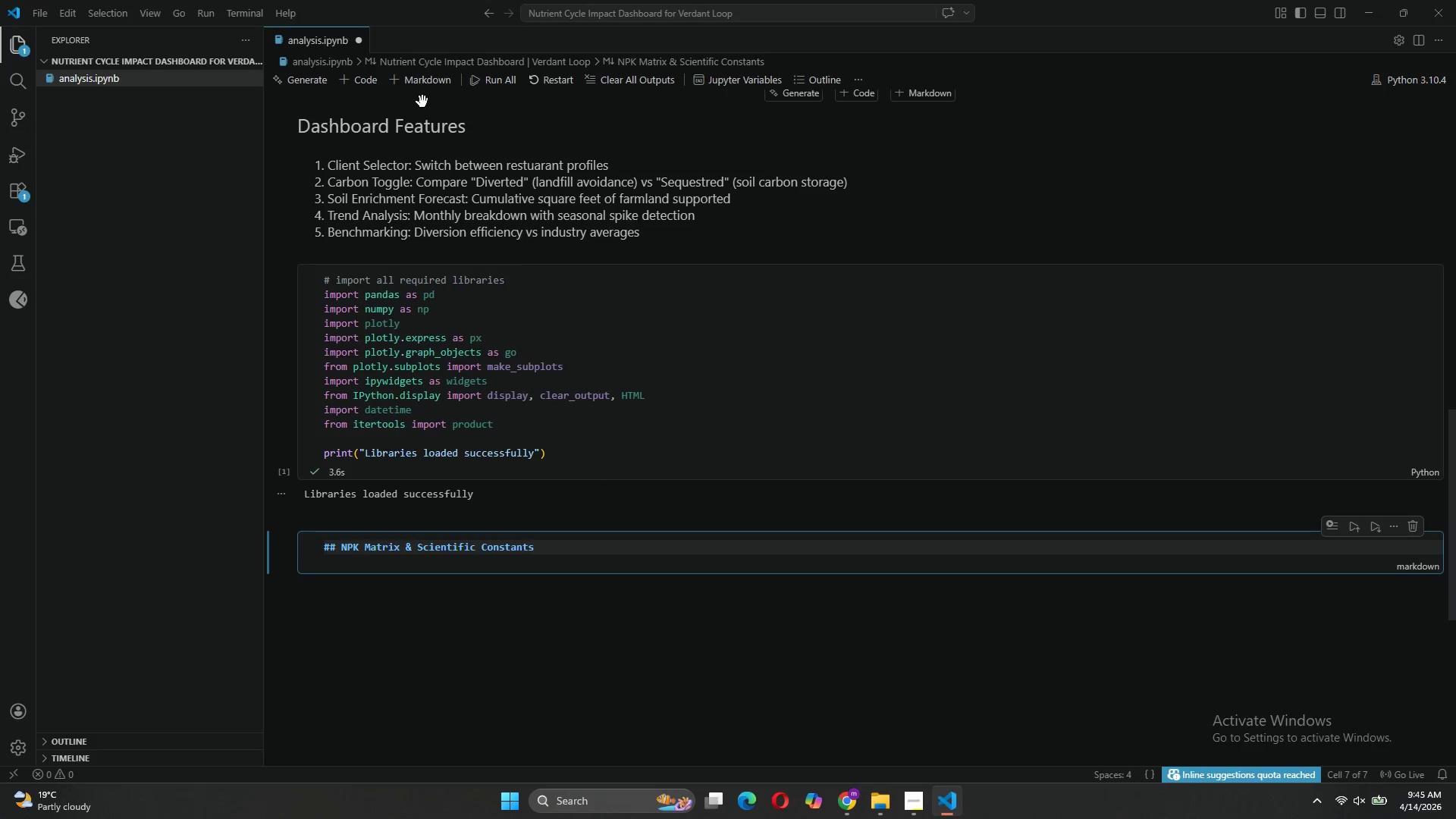 
key(Enter)
 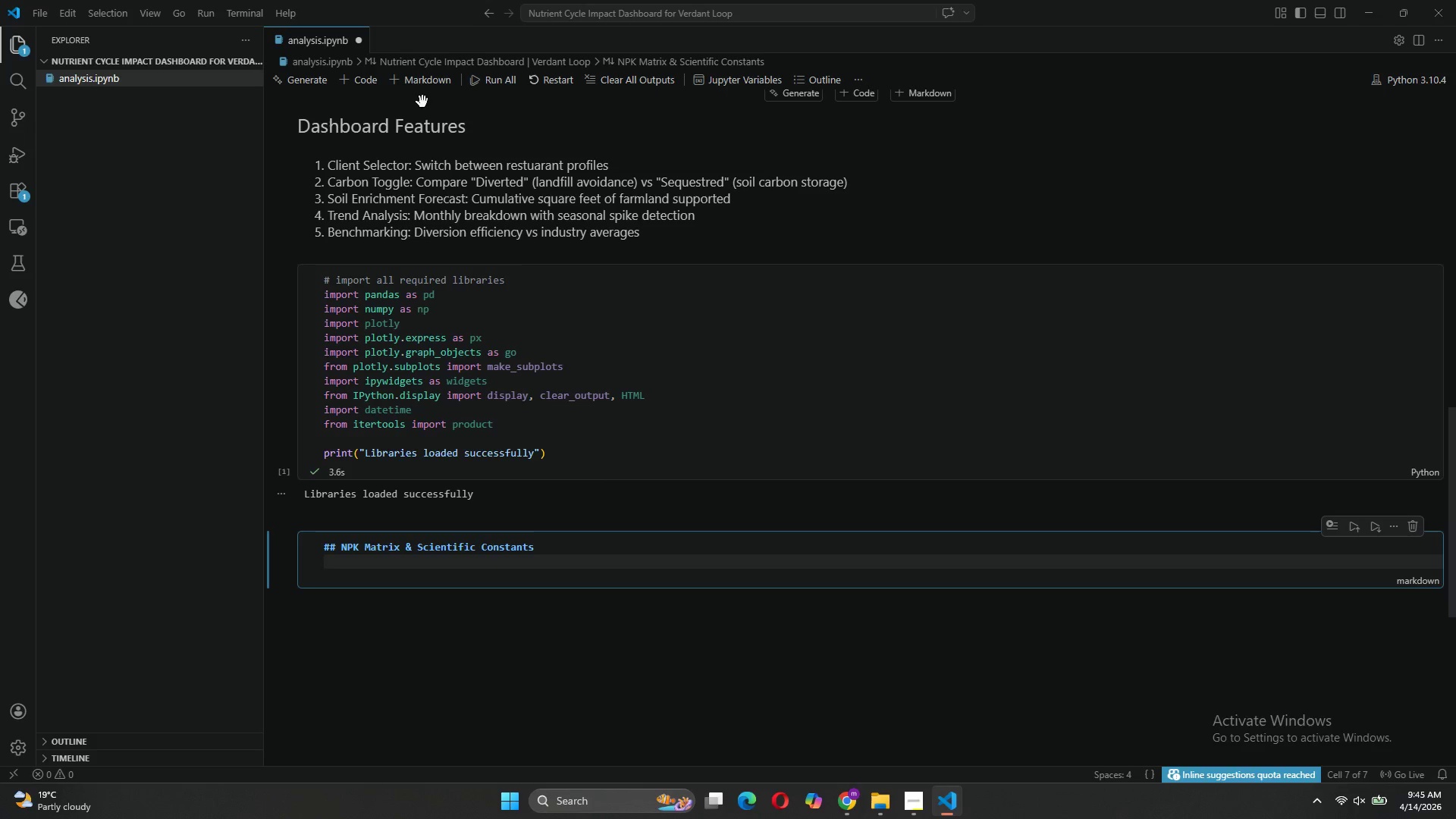 
key(Enter)
 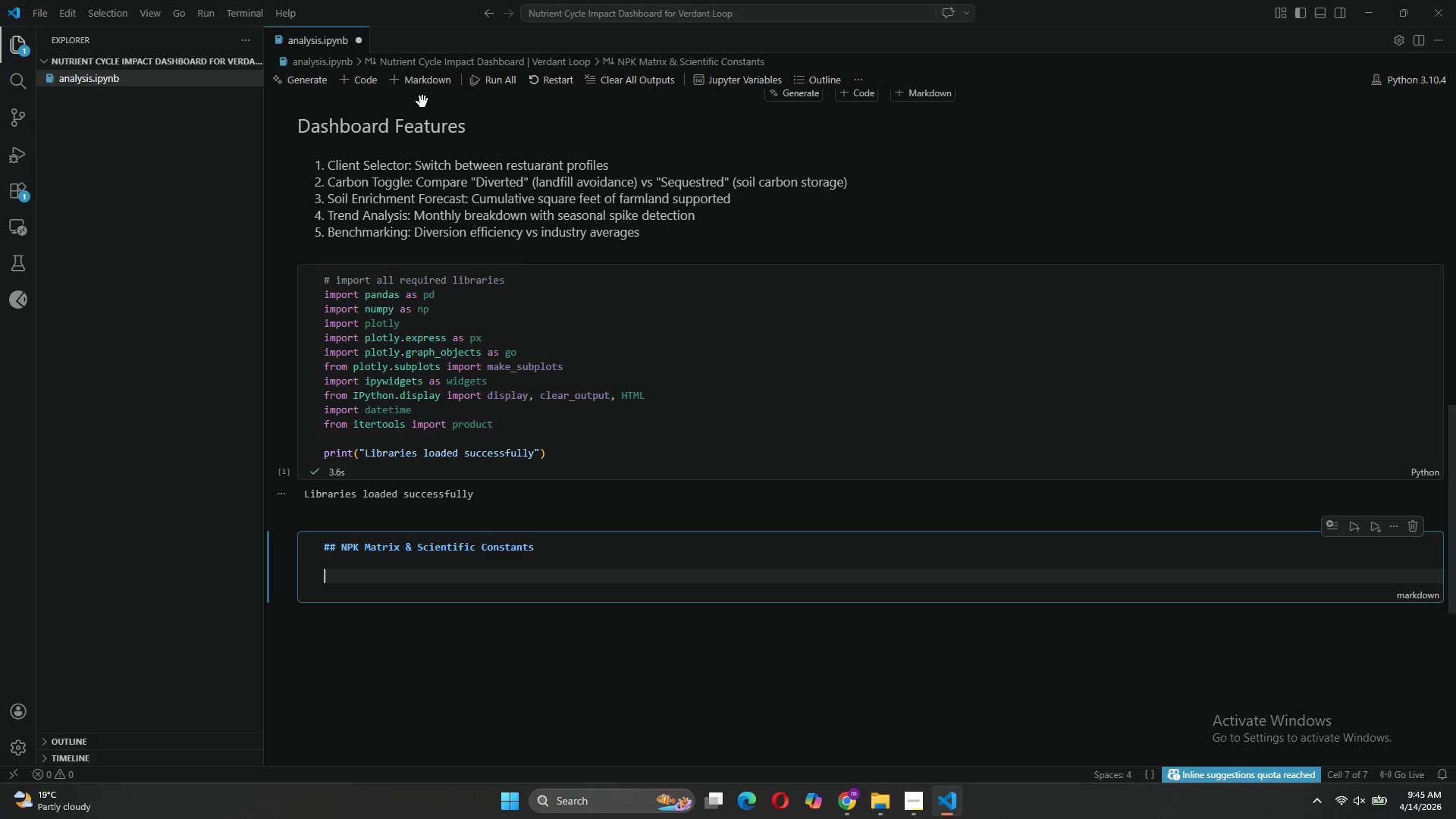 
type(Defines the nutrient content for each waste )
 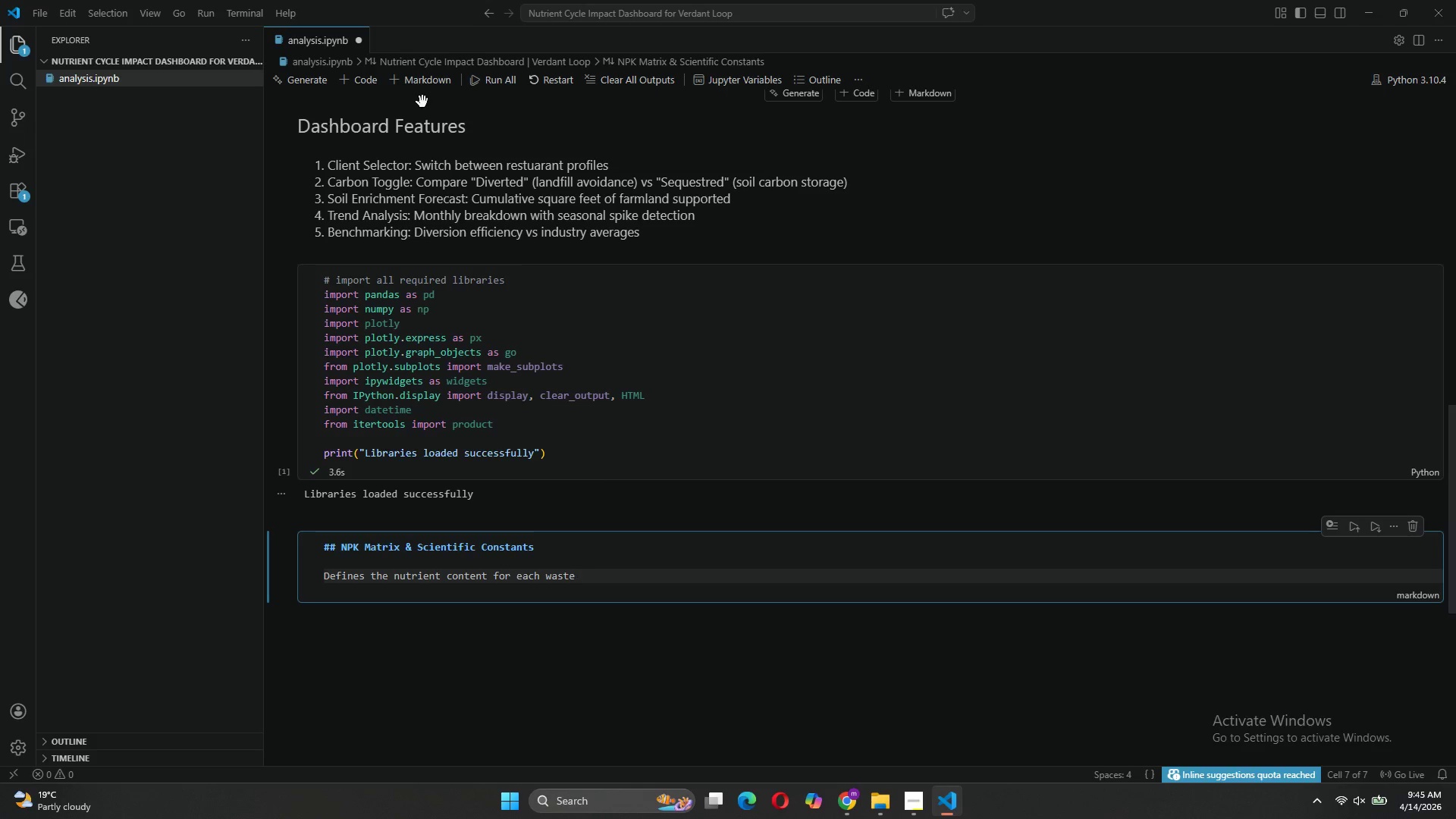 
type(category using averages from USDA FoodData Central;)
key(Backspace)
type(.)
 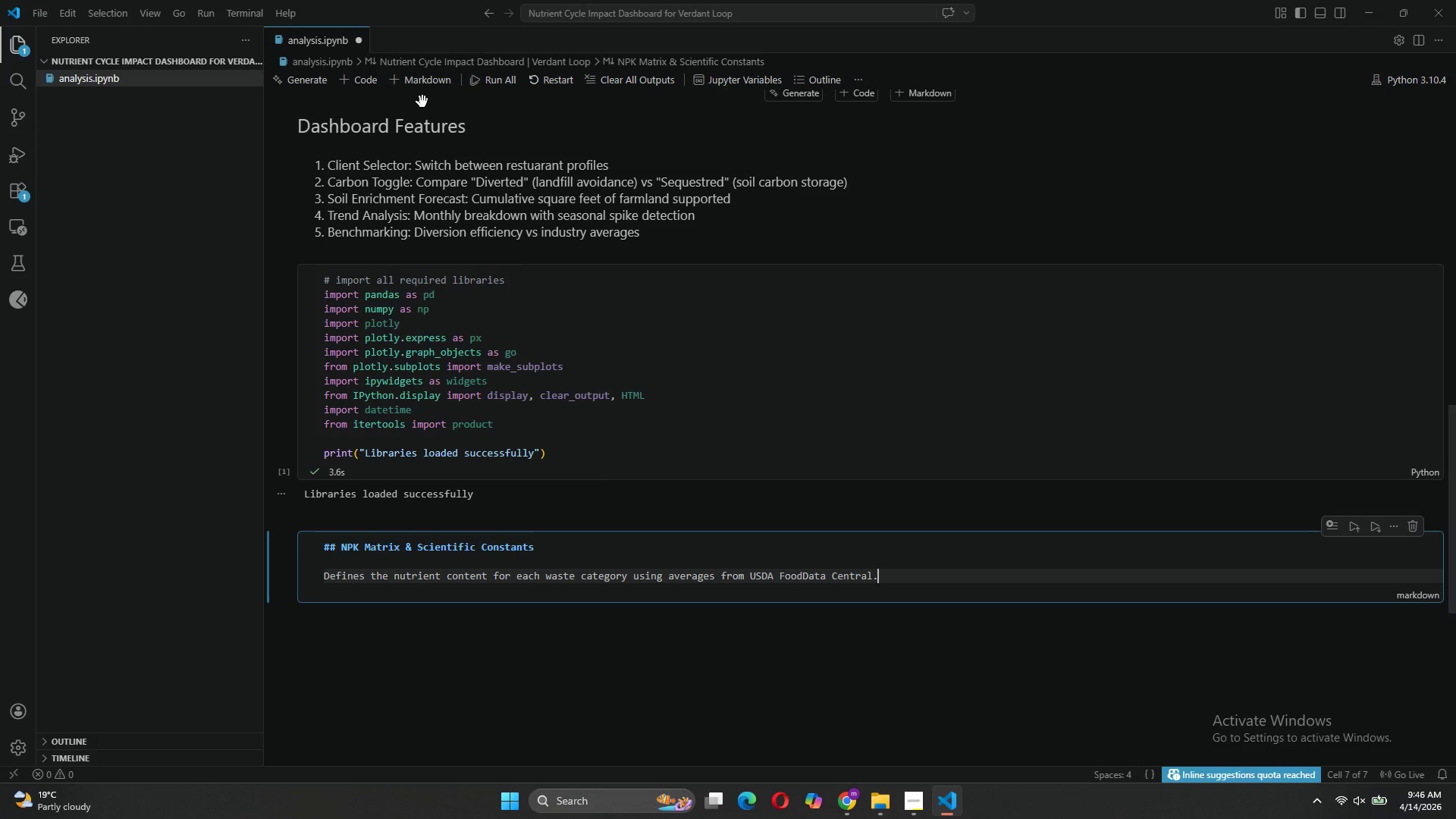 
key(Enter)
 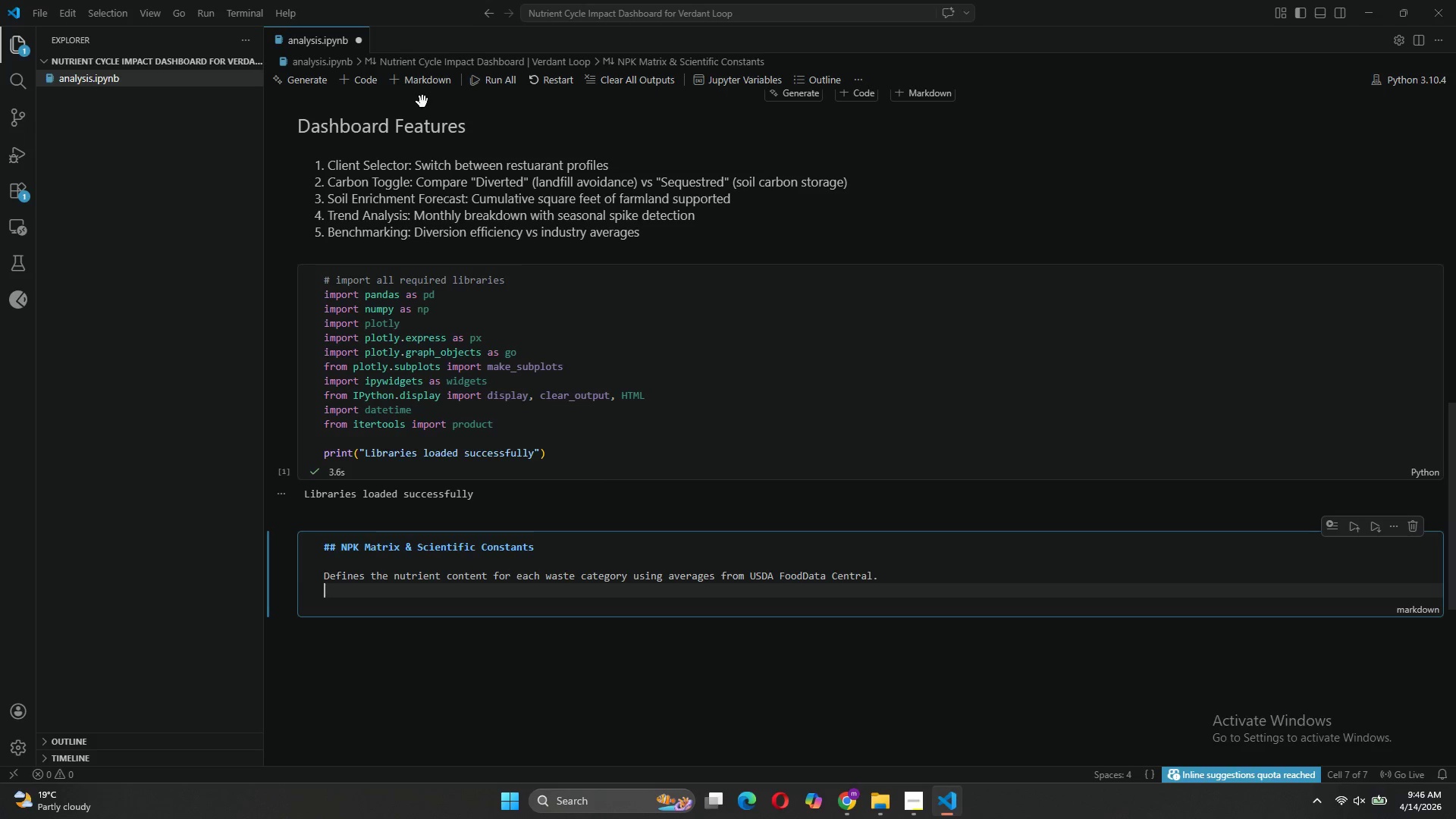 
key(Enter)
 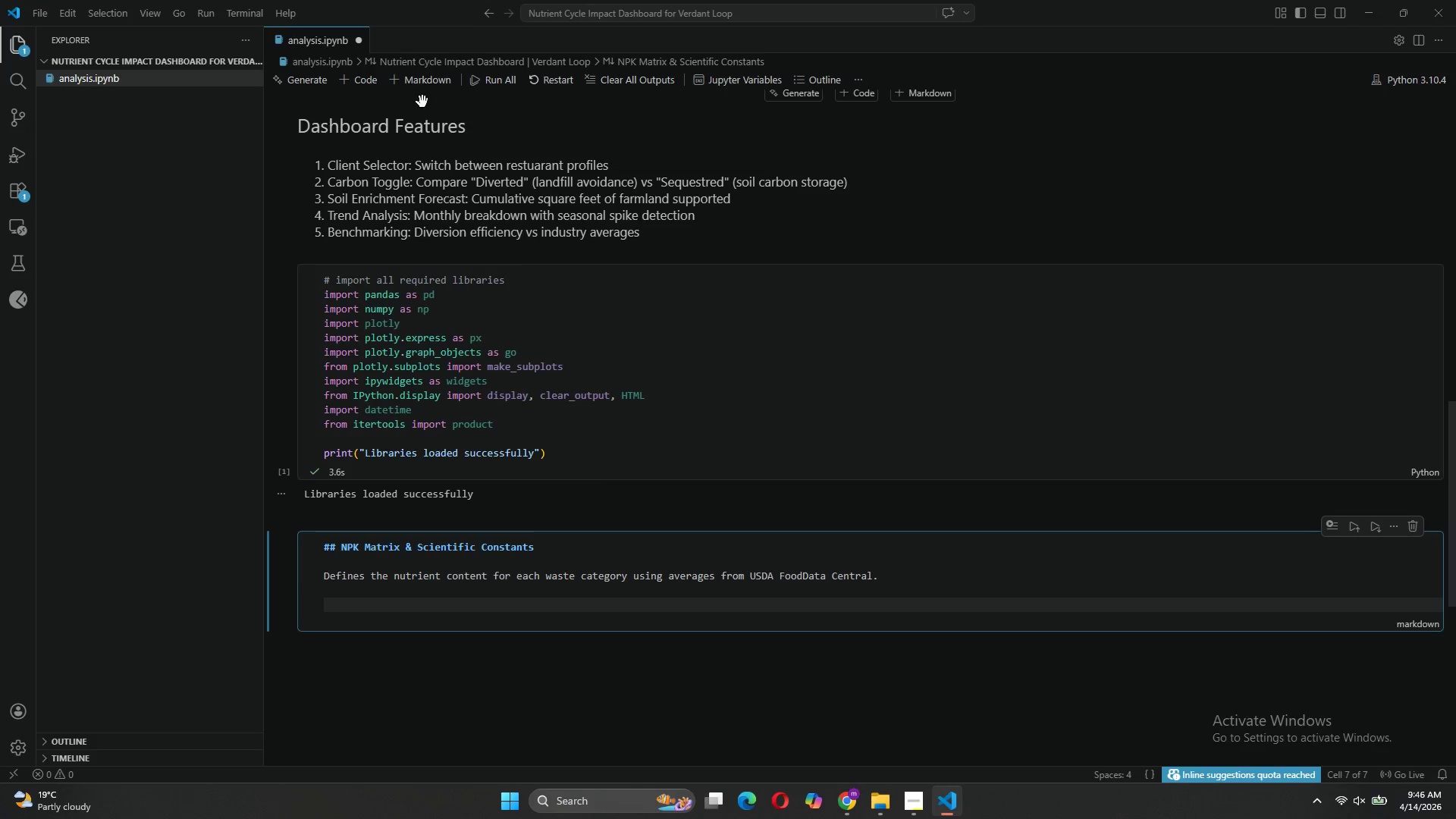 
key(CapsLock)
 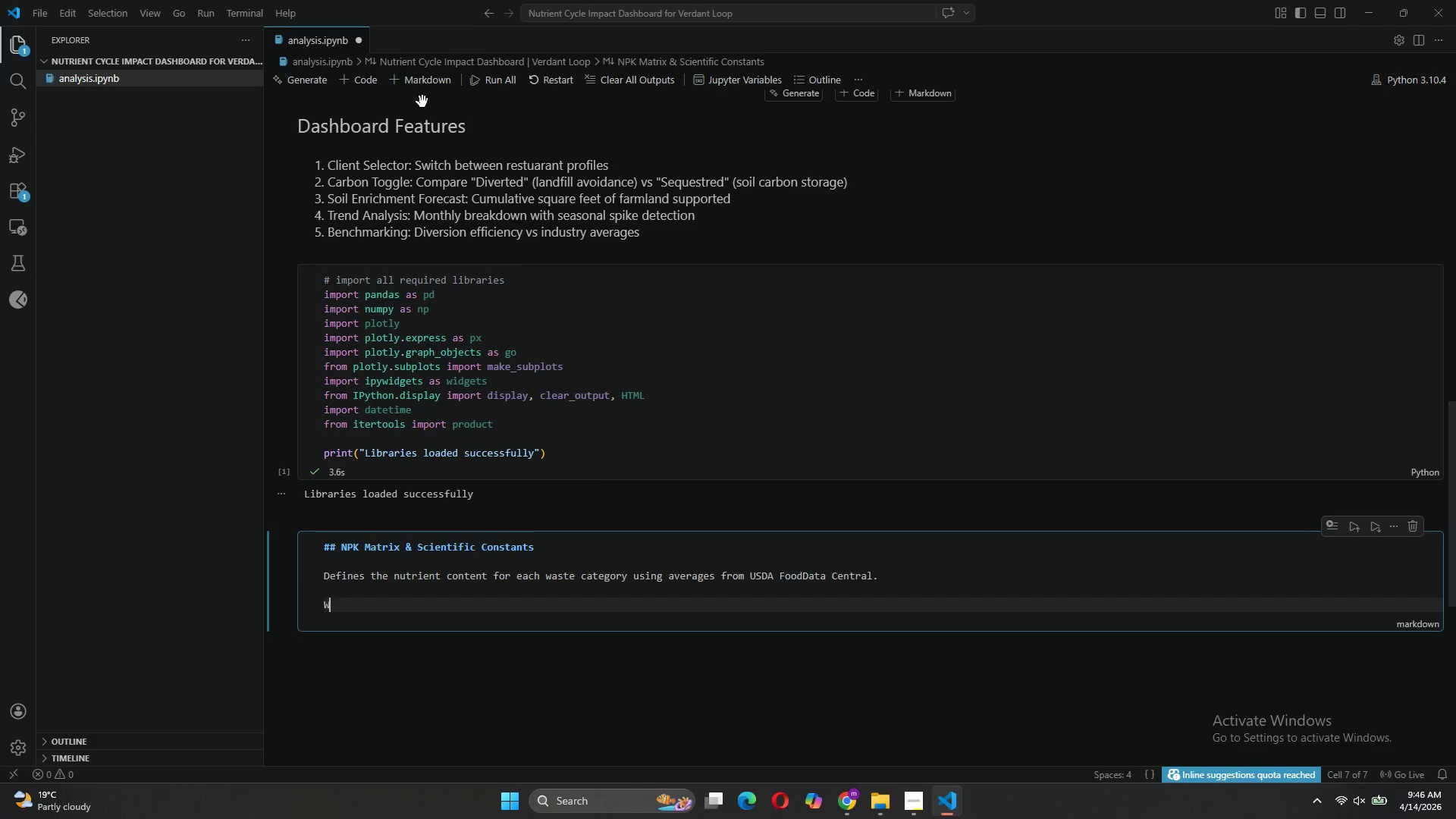 
key(W)
 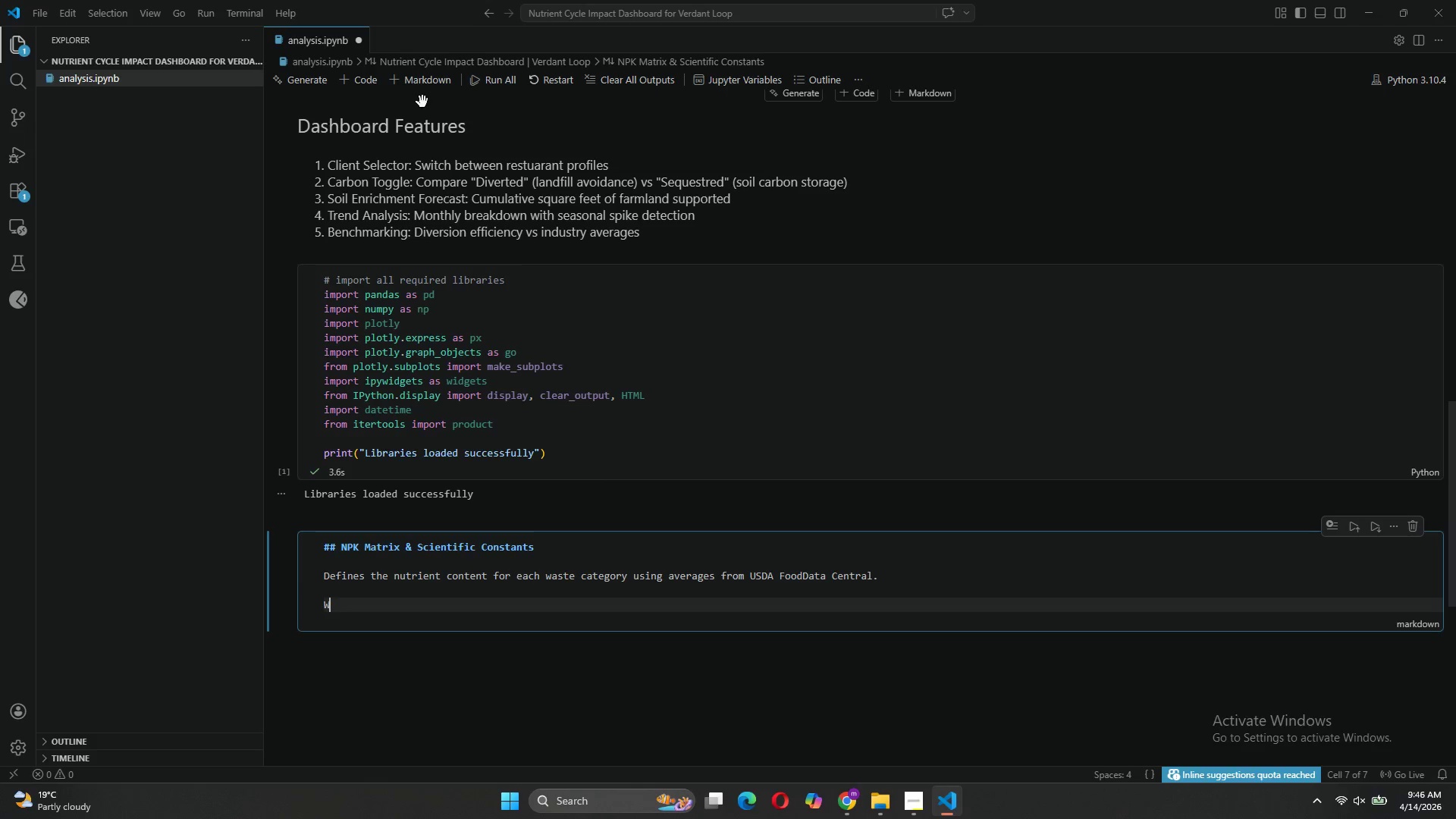 
key(CapsLock)
 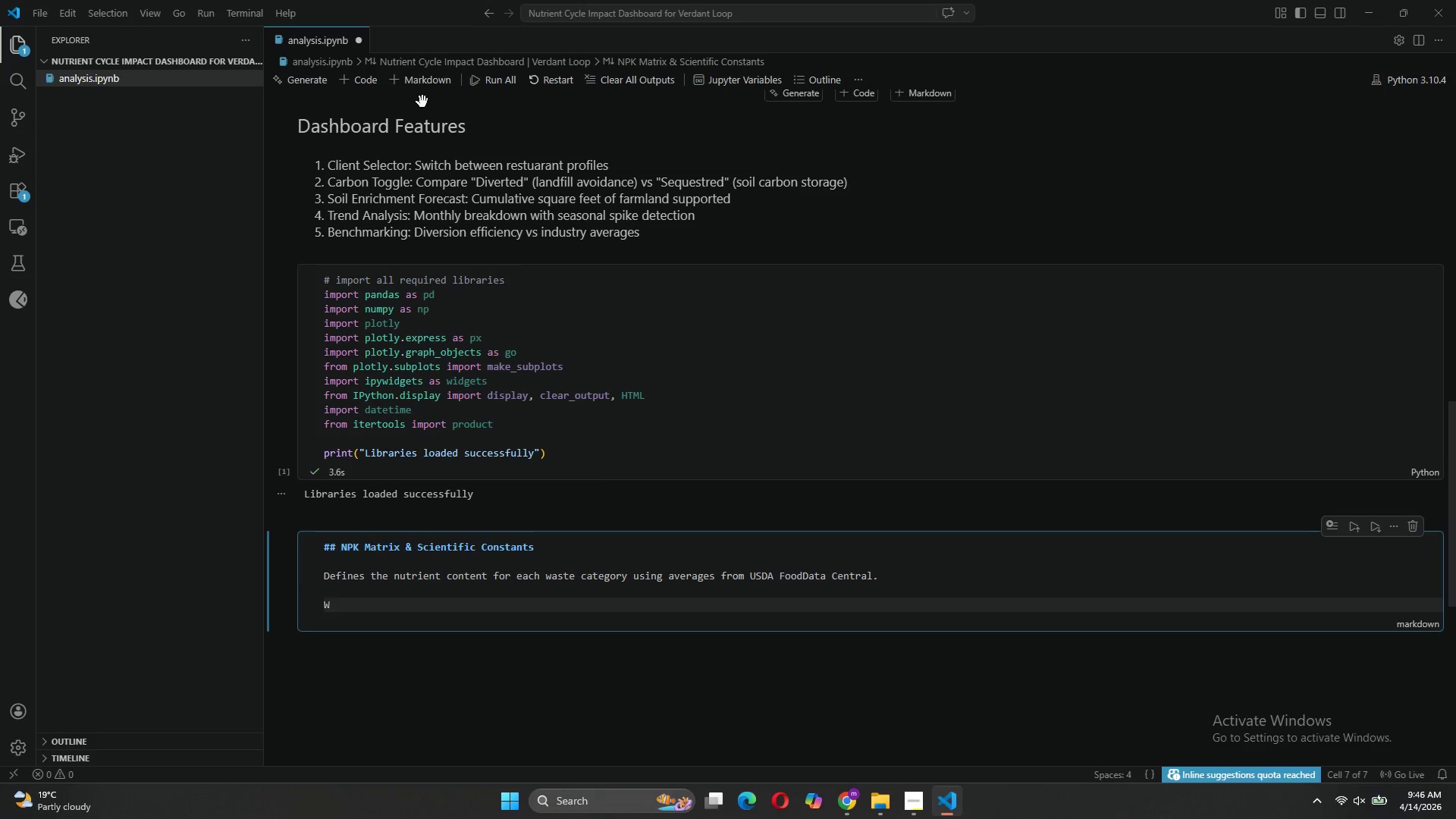 
type(here these numbers come from)
 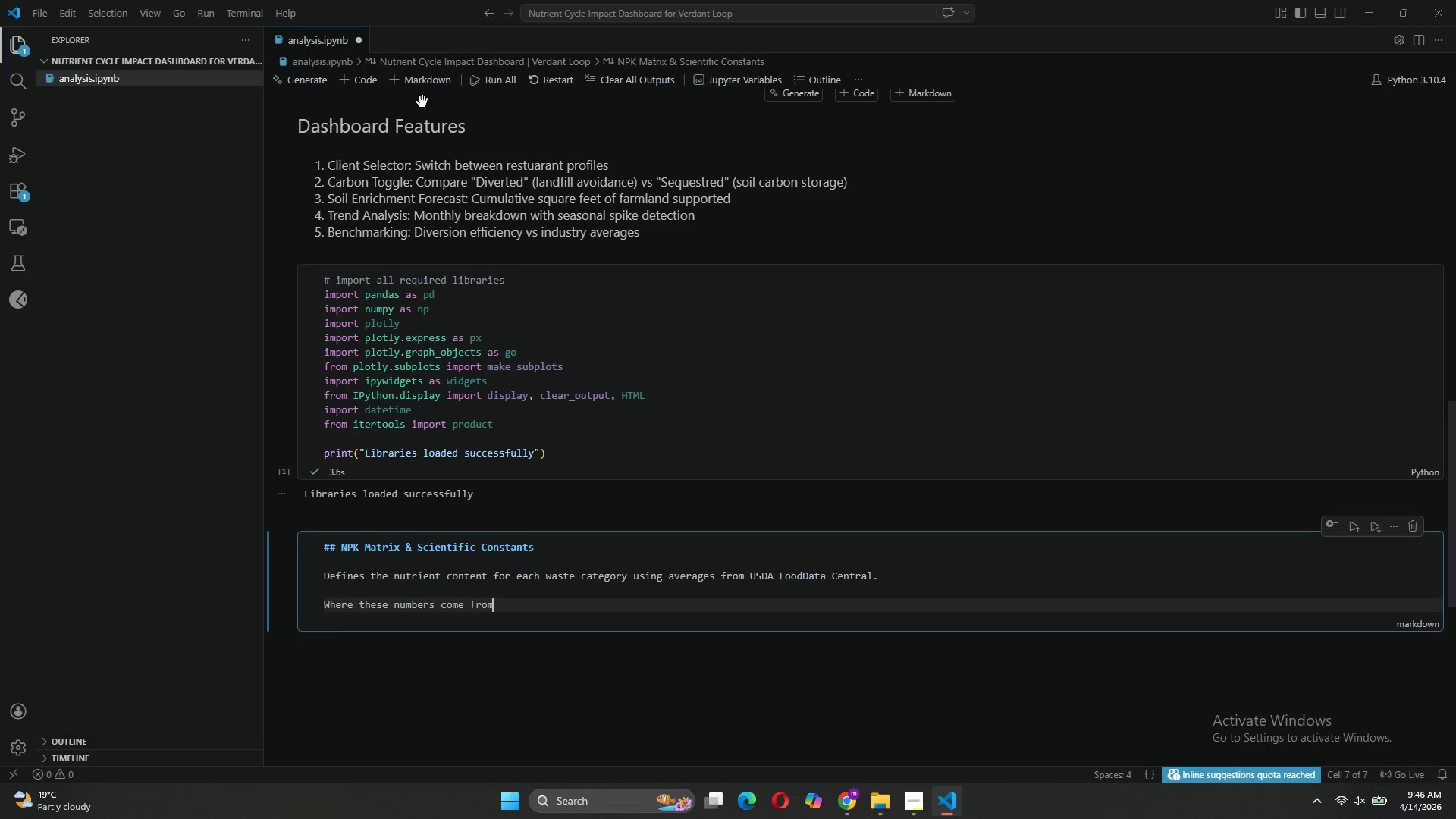 
key(Enter)
 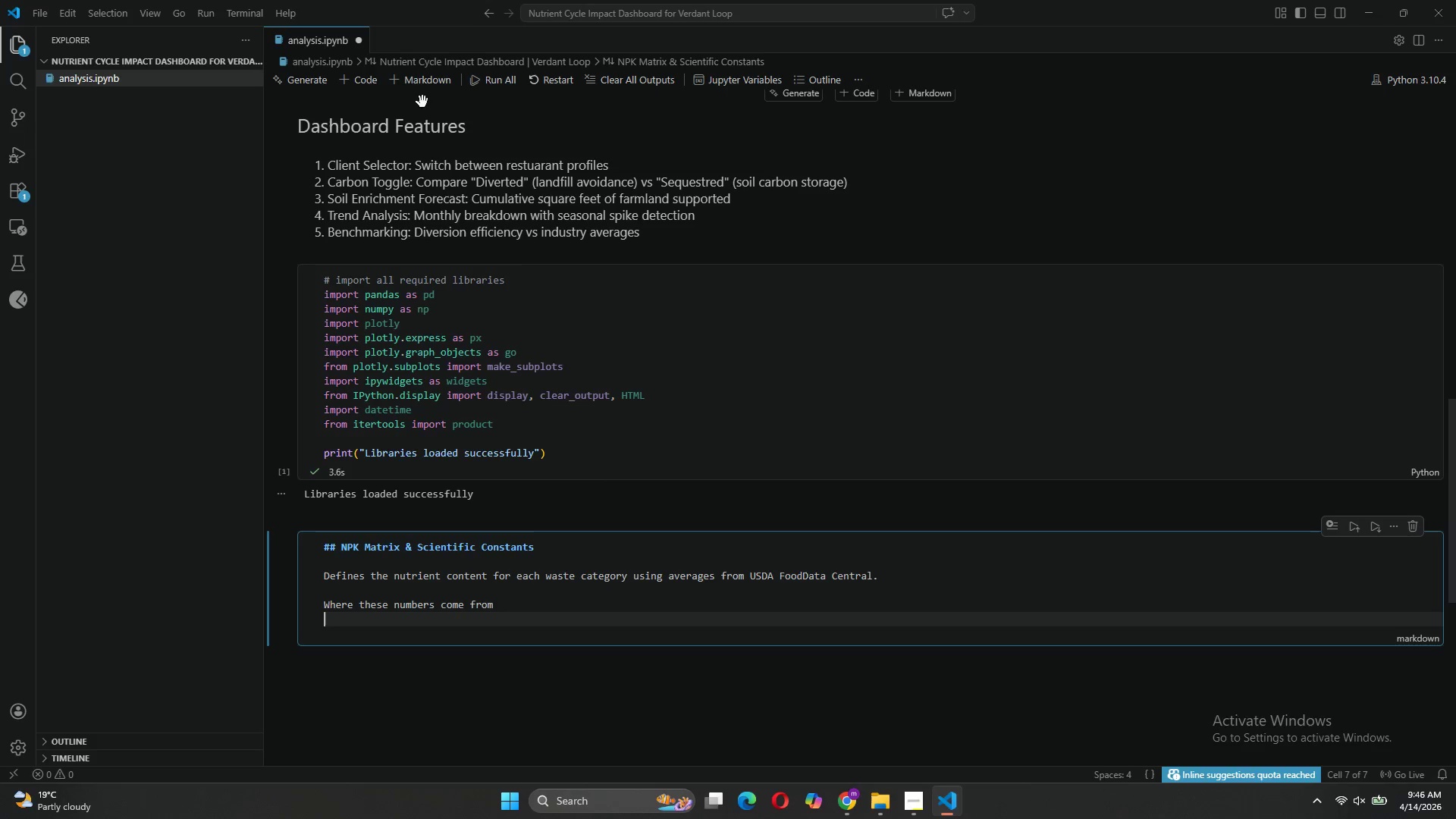 
wait(8.34)
 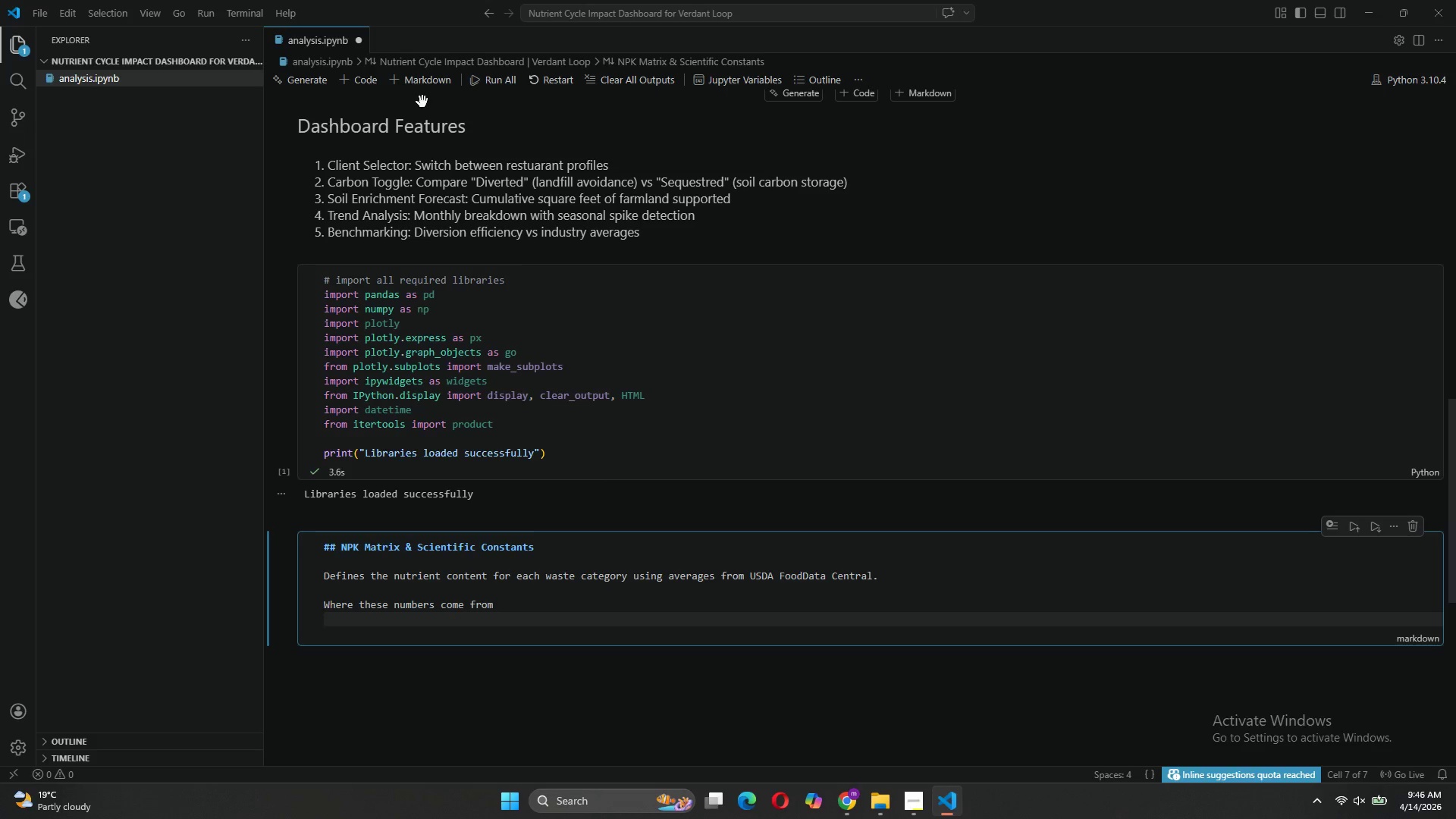 
type(| Wate)
key(Backspace)
key(Backspace)
type(sr)
key(Backspace)
type(te Category | Calculation Method | Source |)
 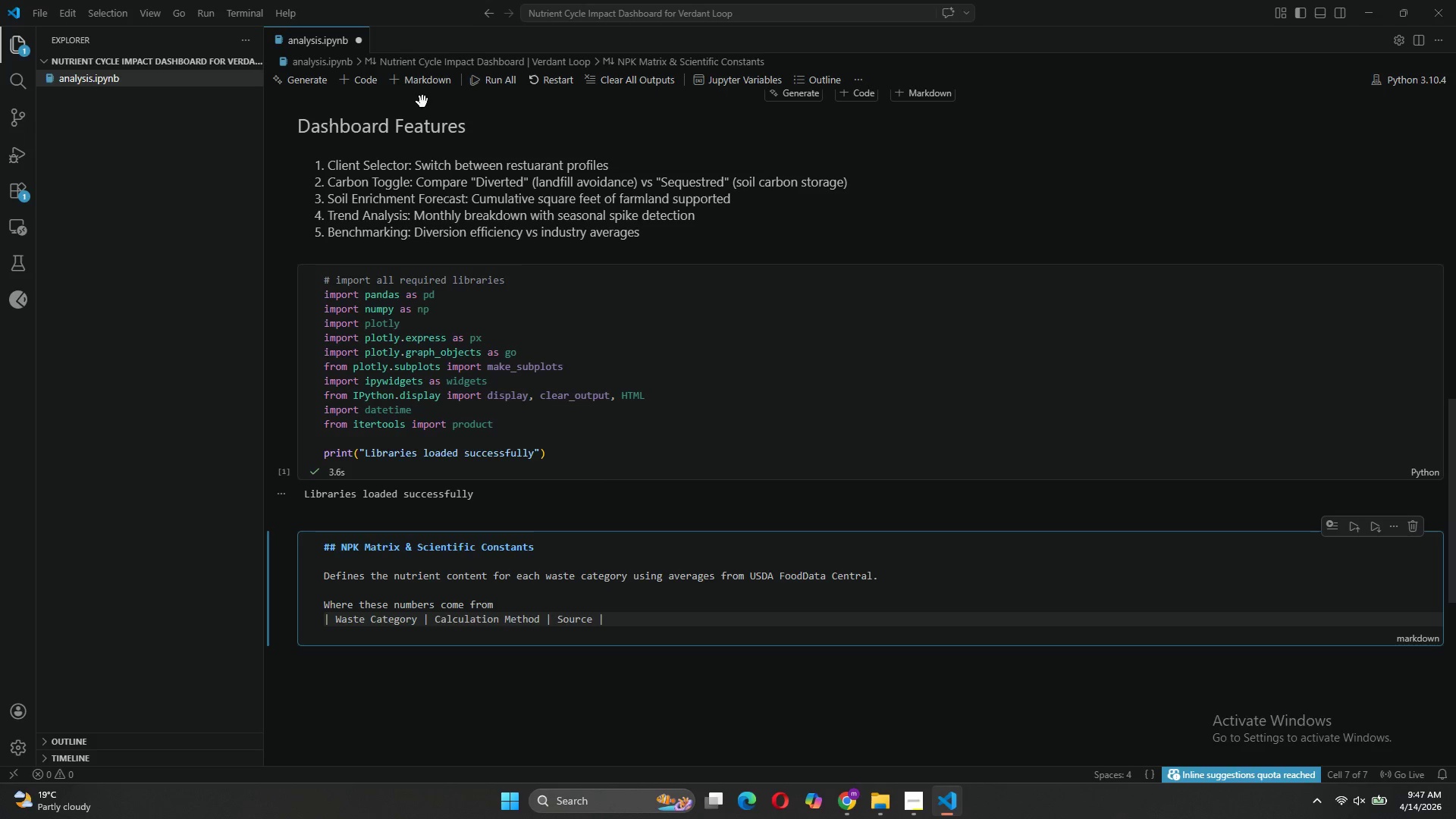 
key(Enter)
 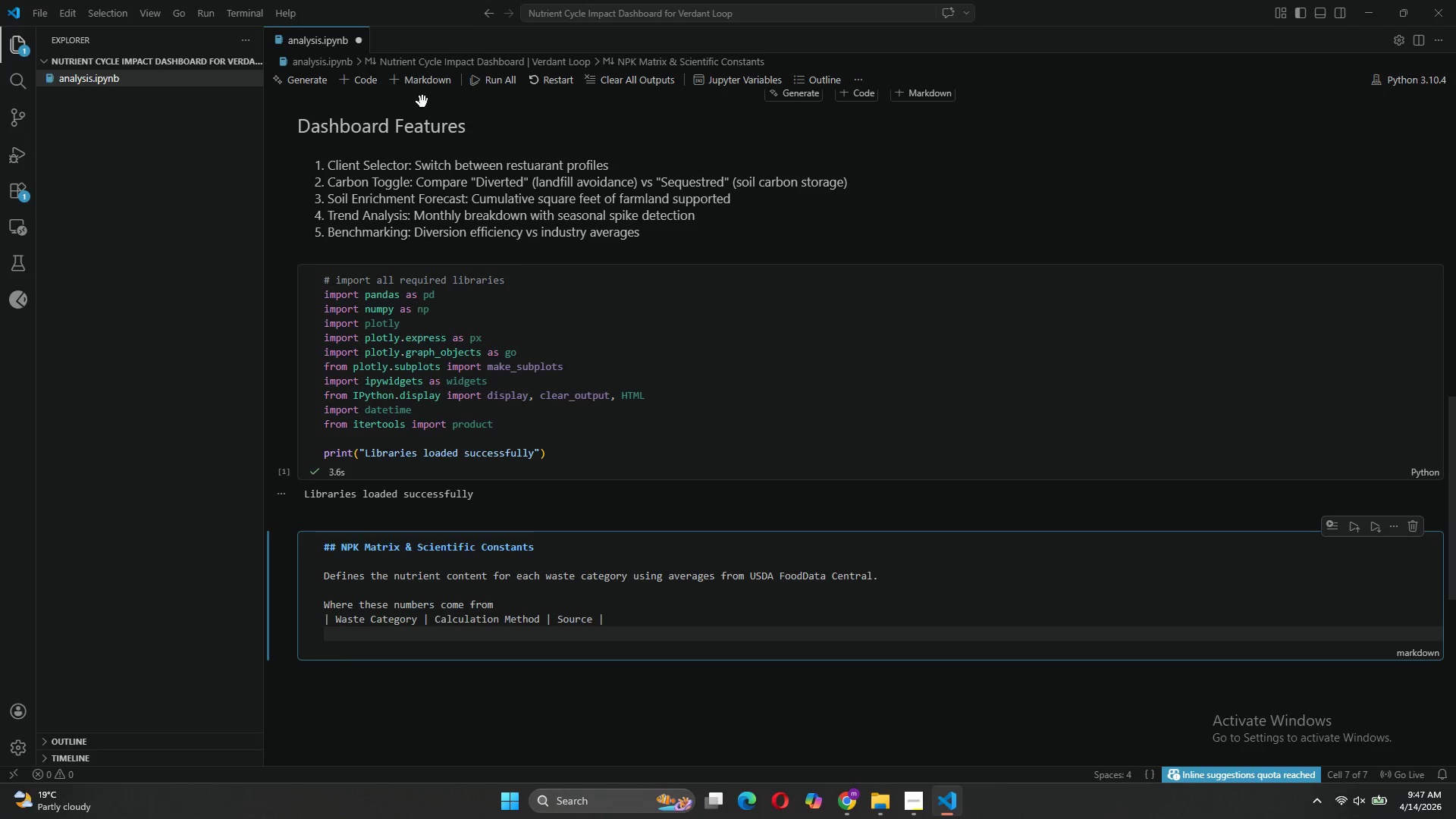 
key(Shift+Backslash)
 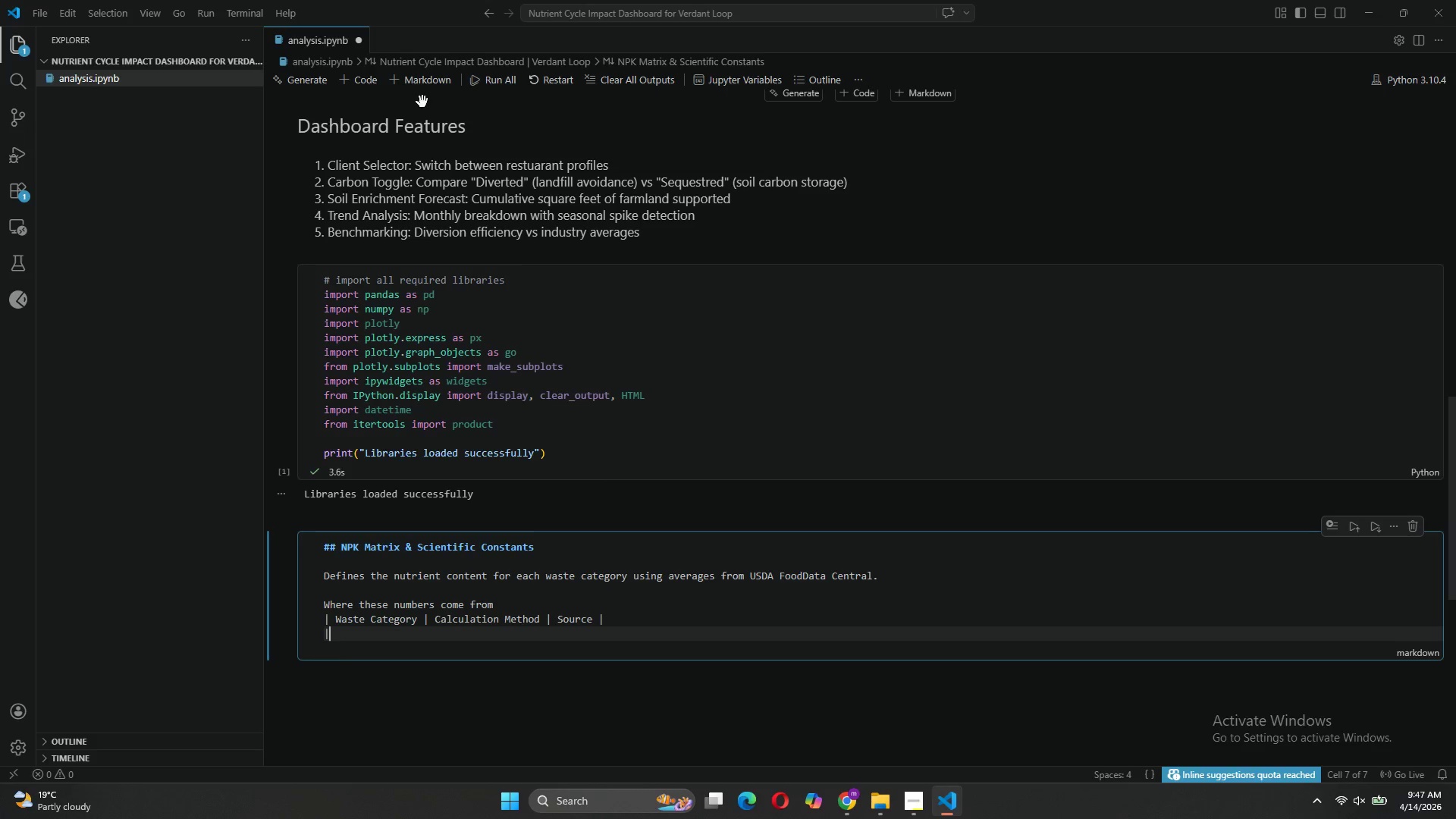 
key(Minus)
 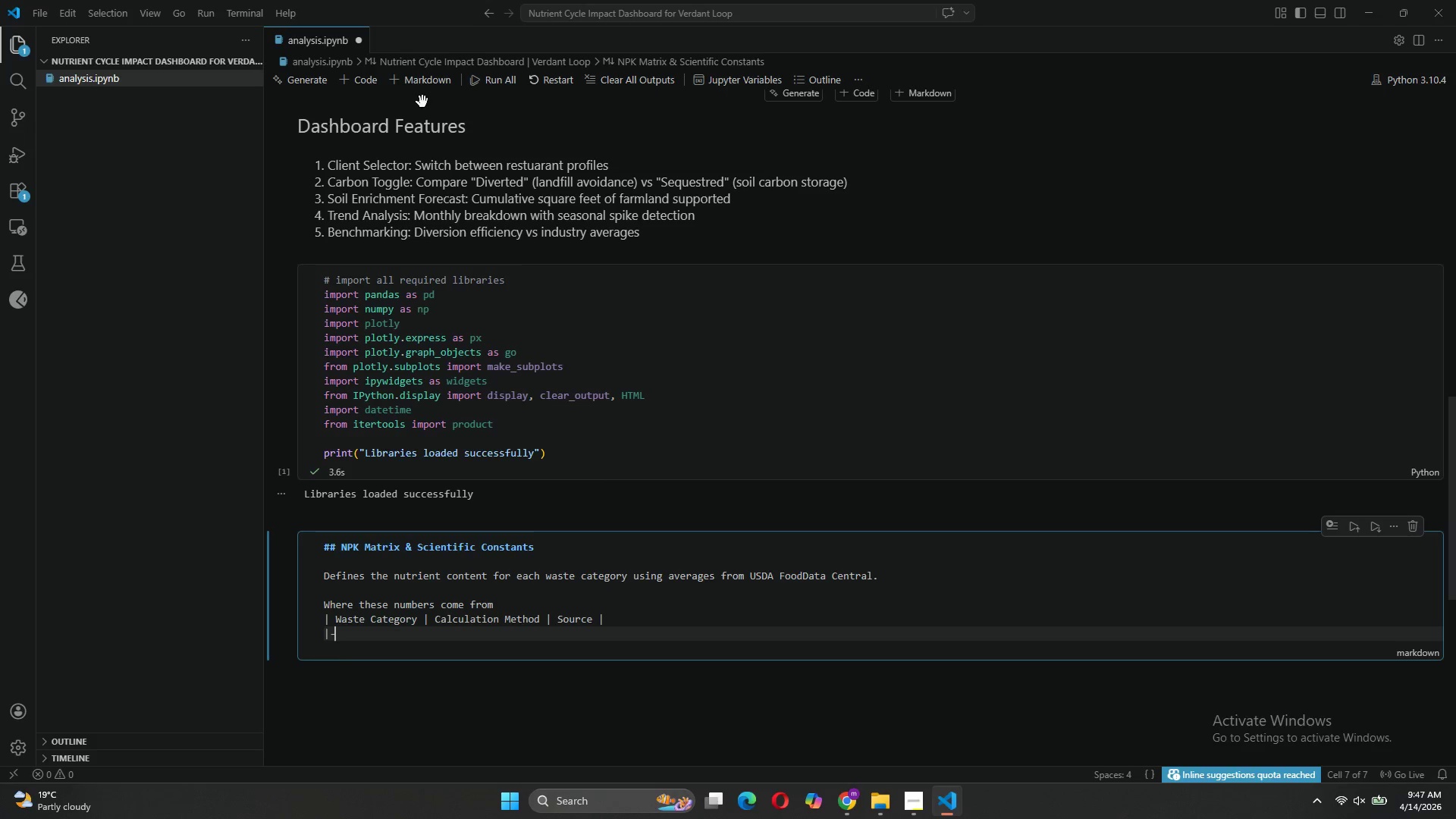 
key(Minus)
 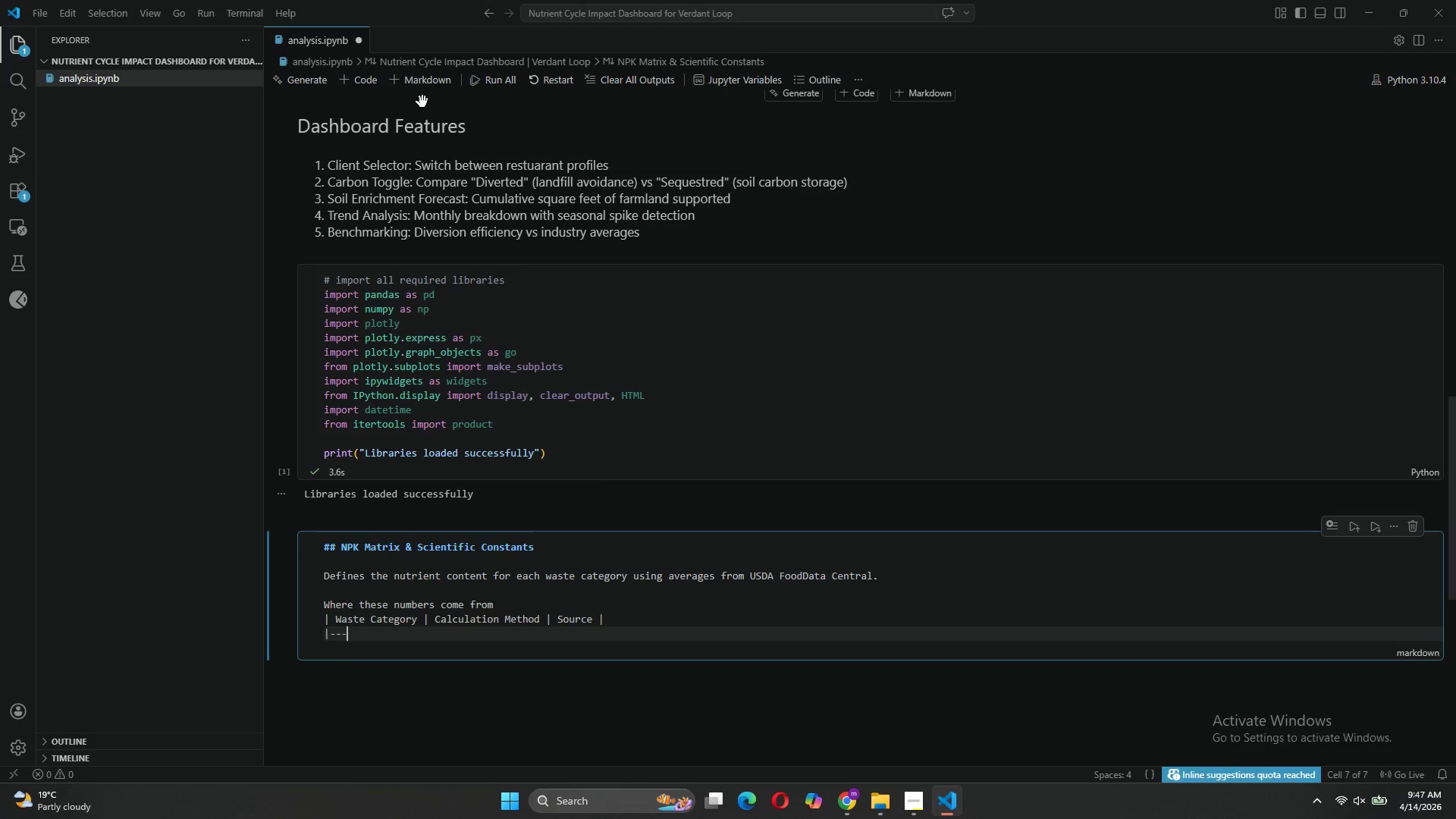 
key(Minus)
 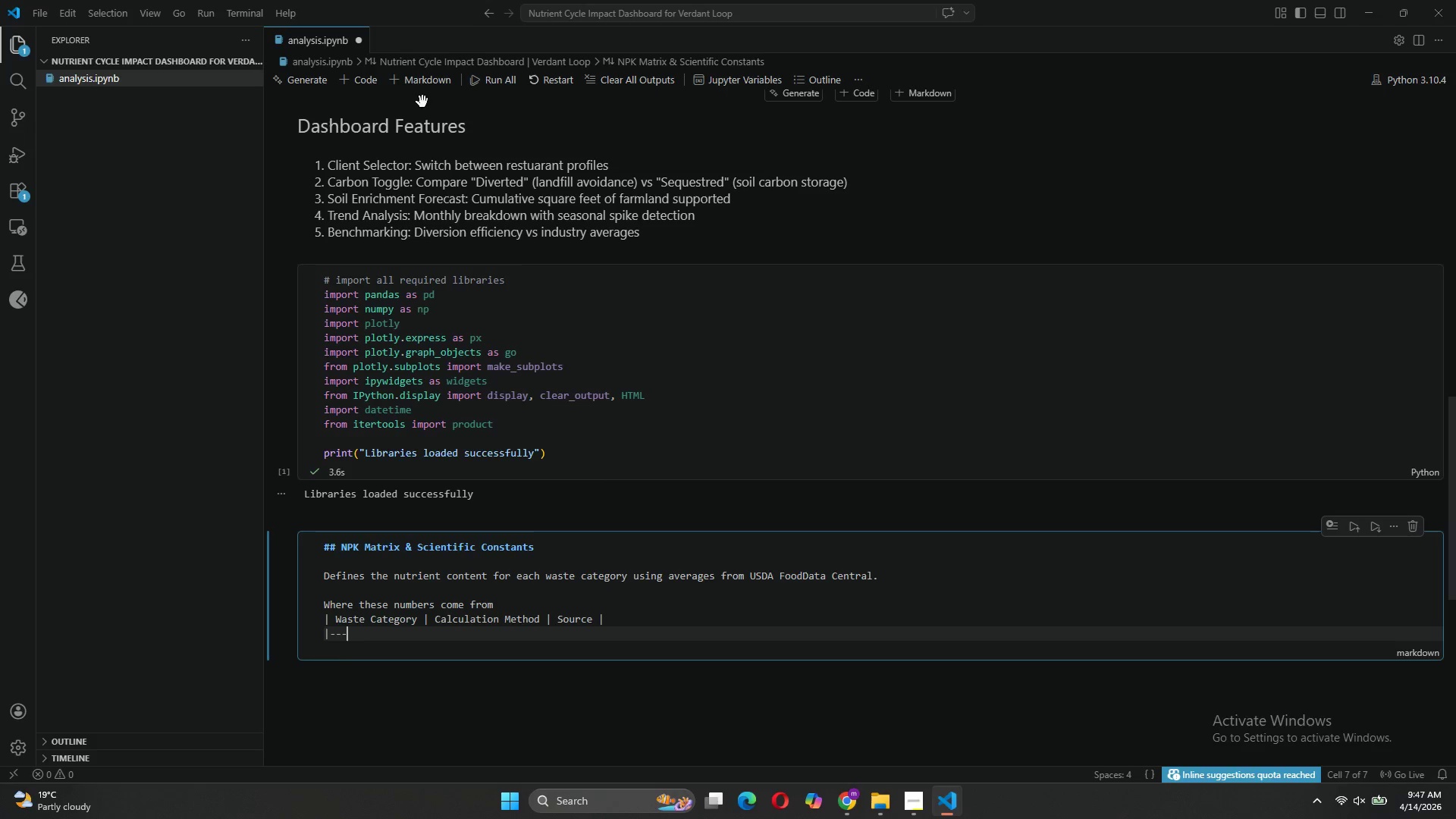 
key(Minus)
 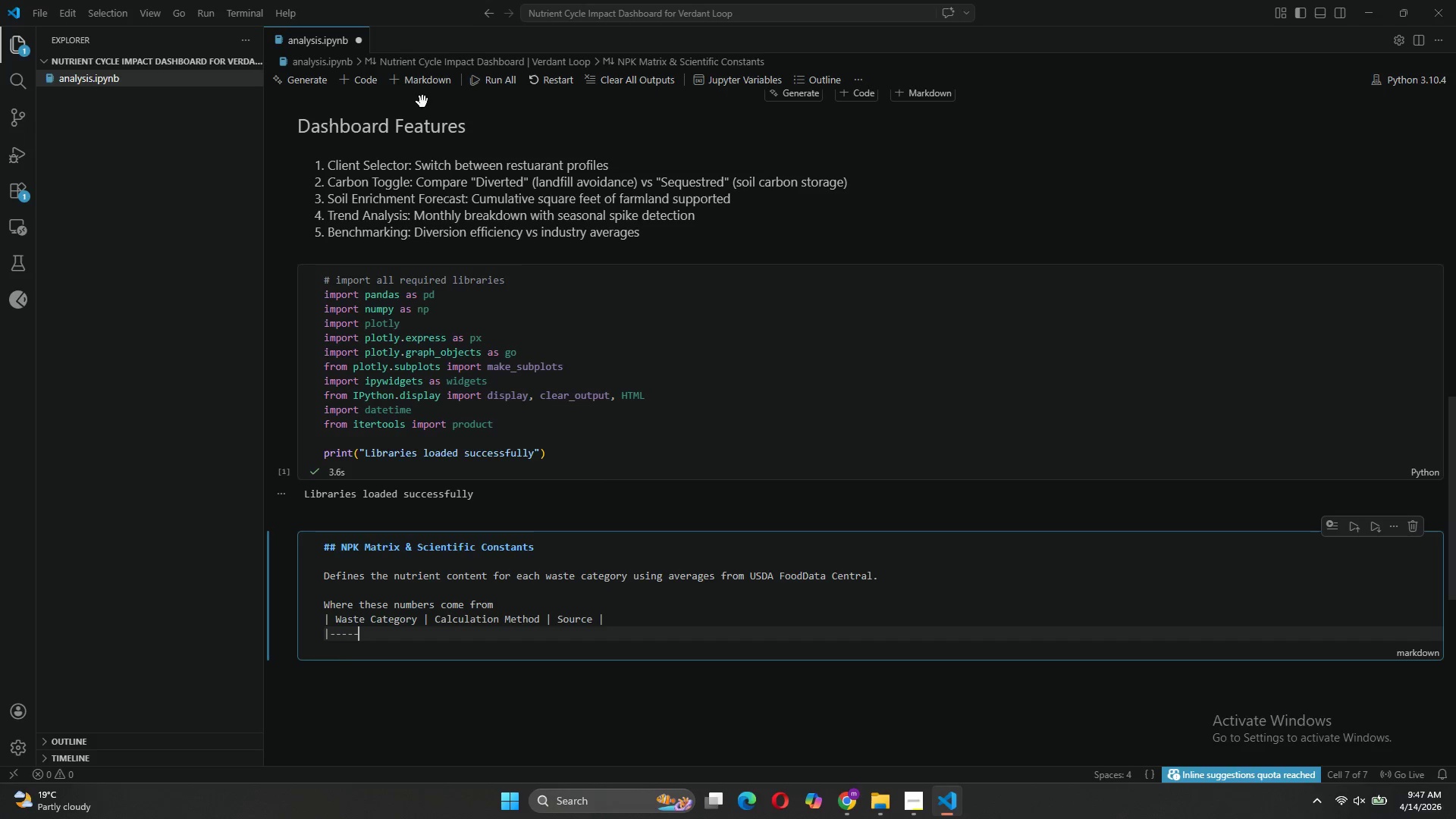 
key(Minus)
 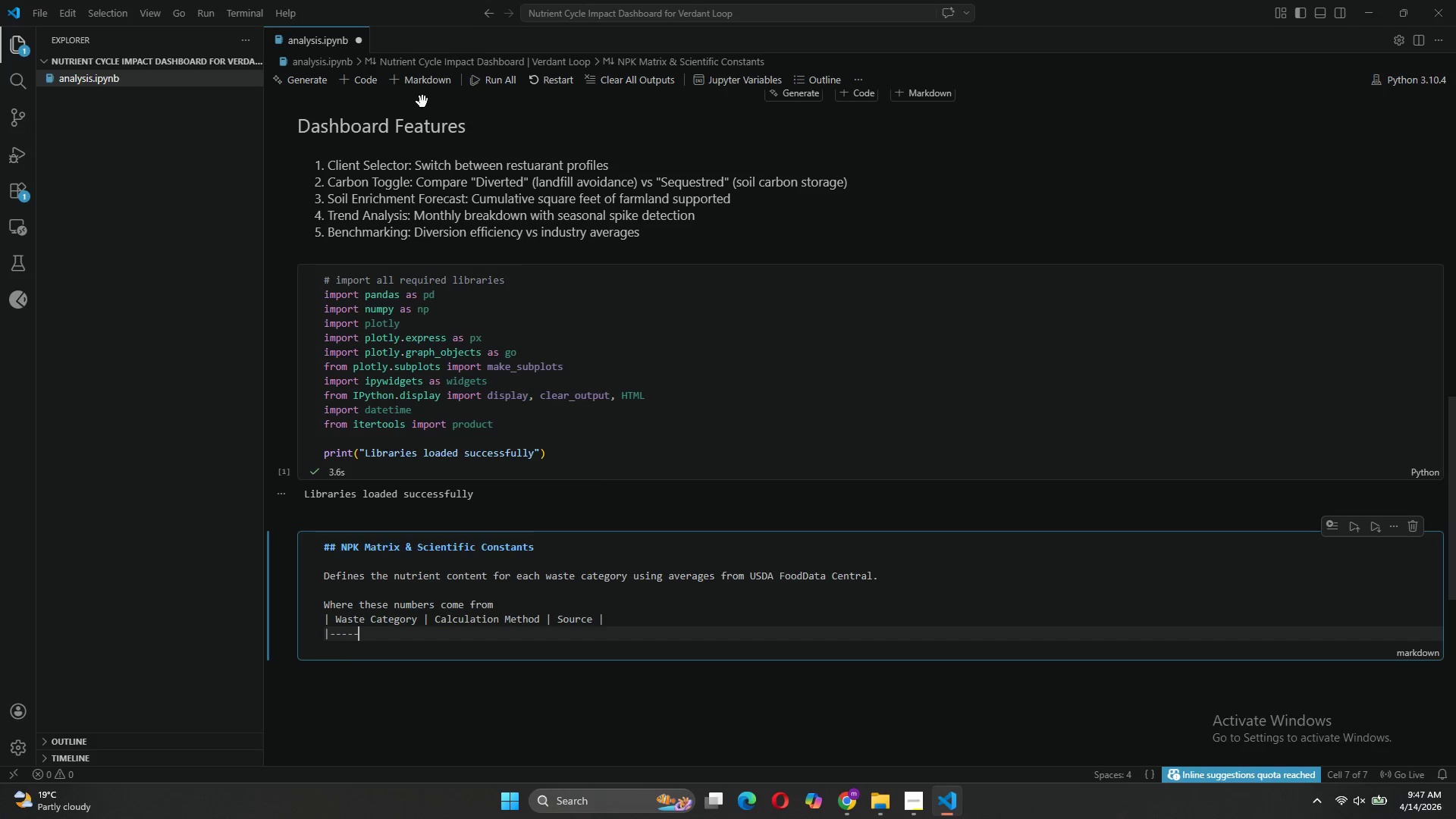 
key(Minus)
 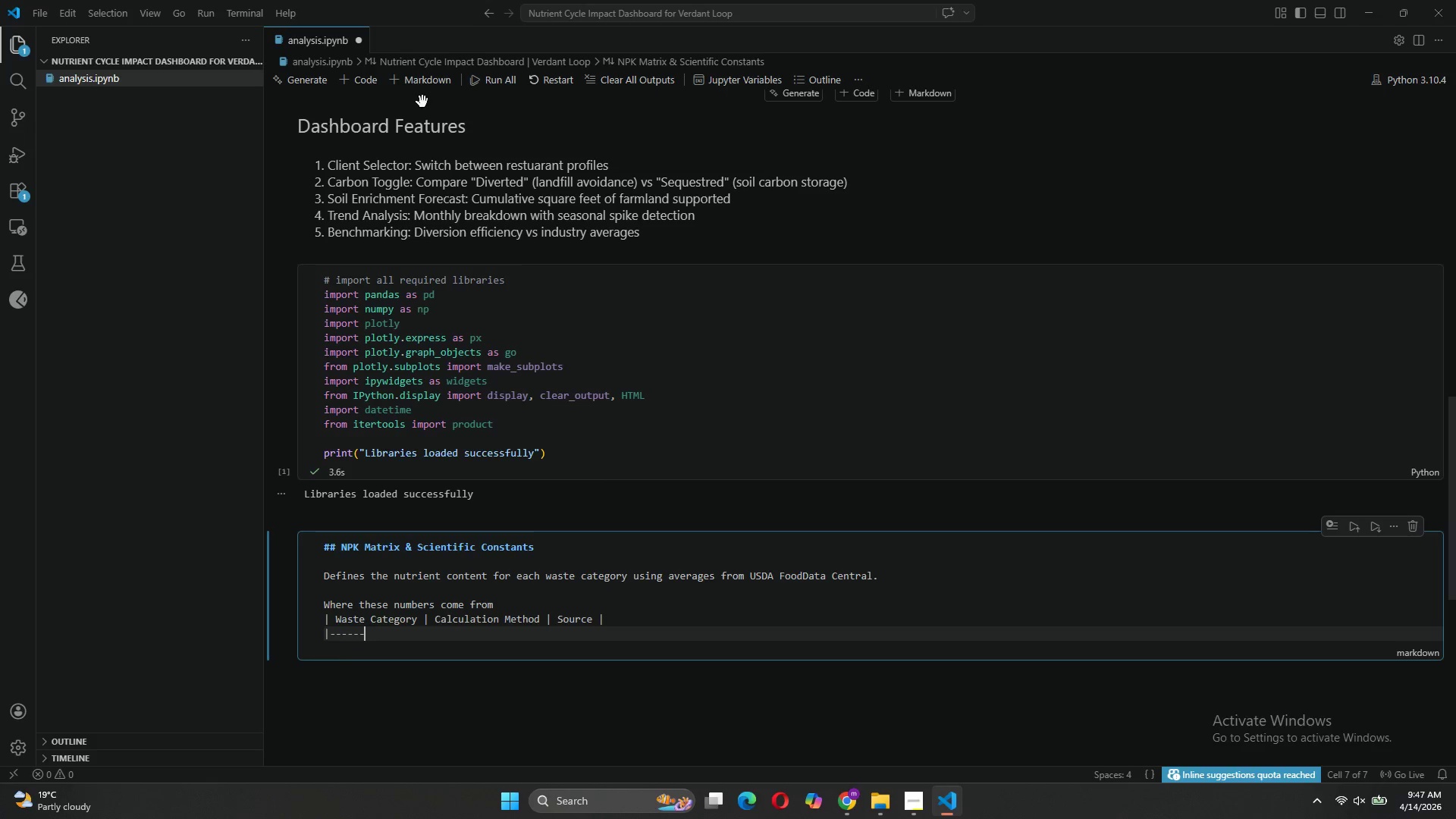 
key(Minus)
 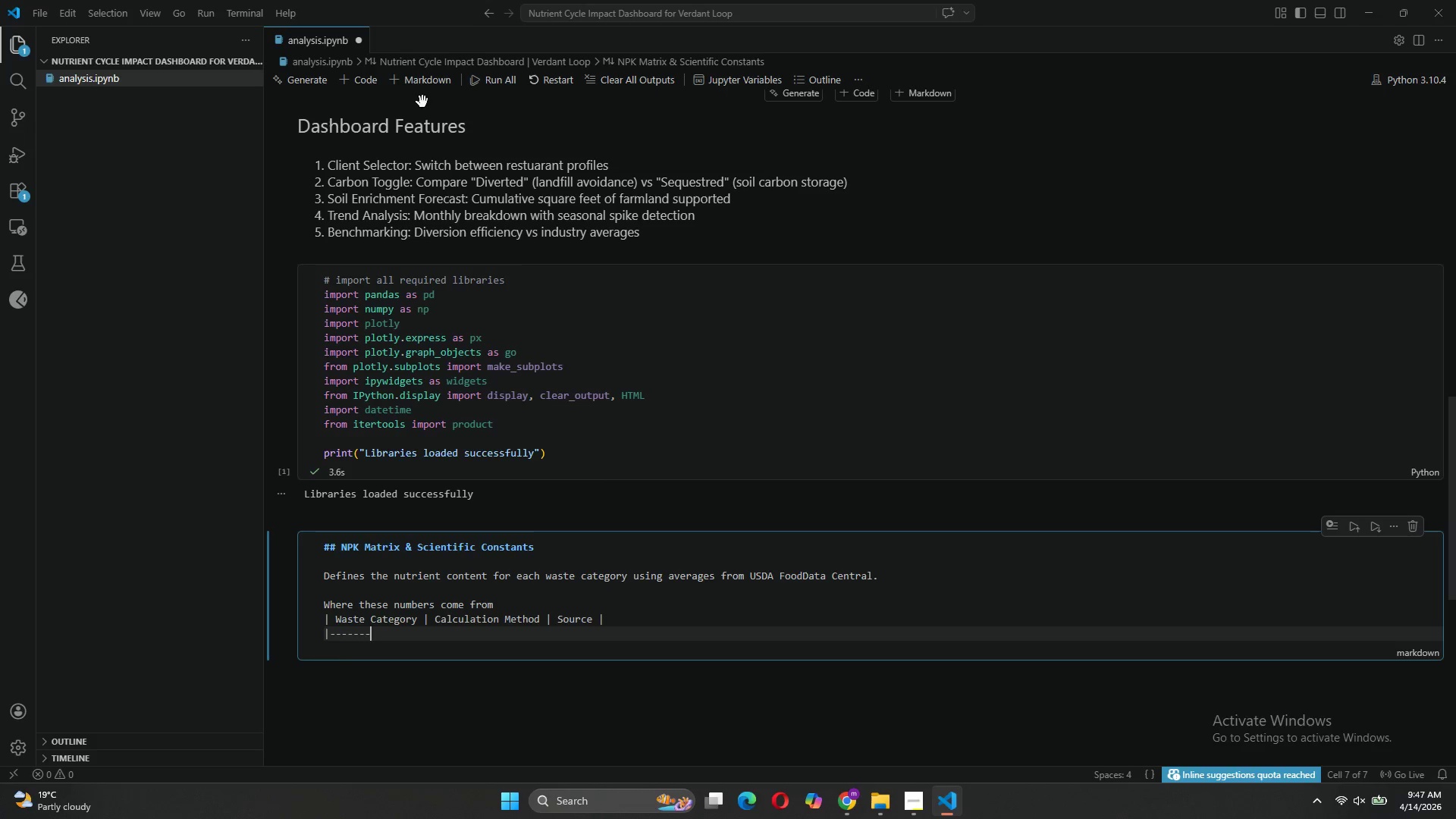 
key(Minus)
 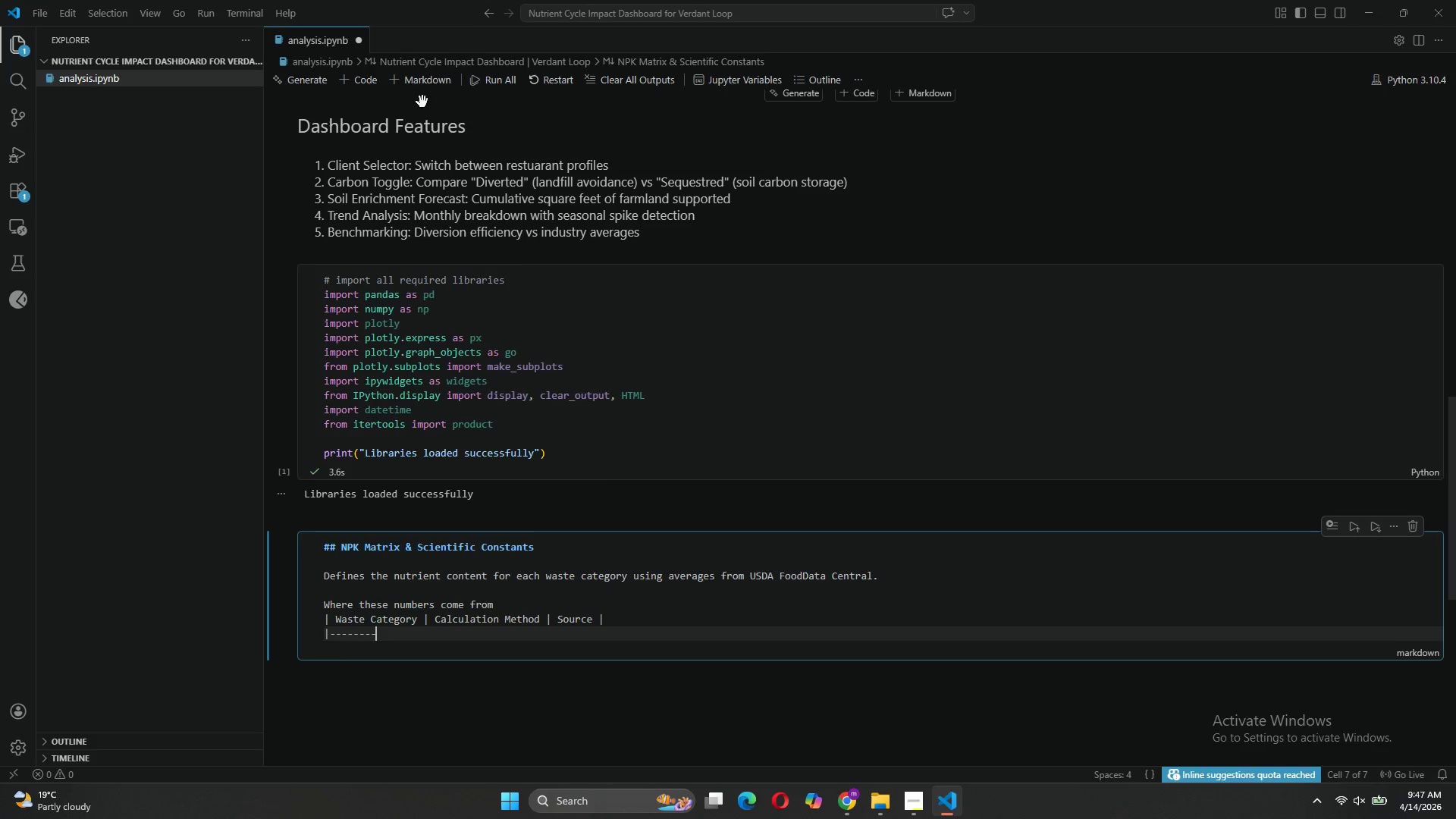 
key(Minus)
 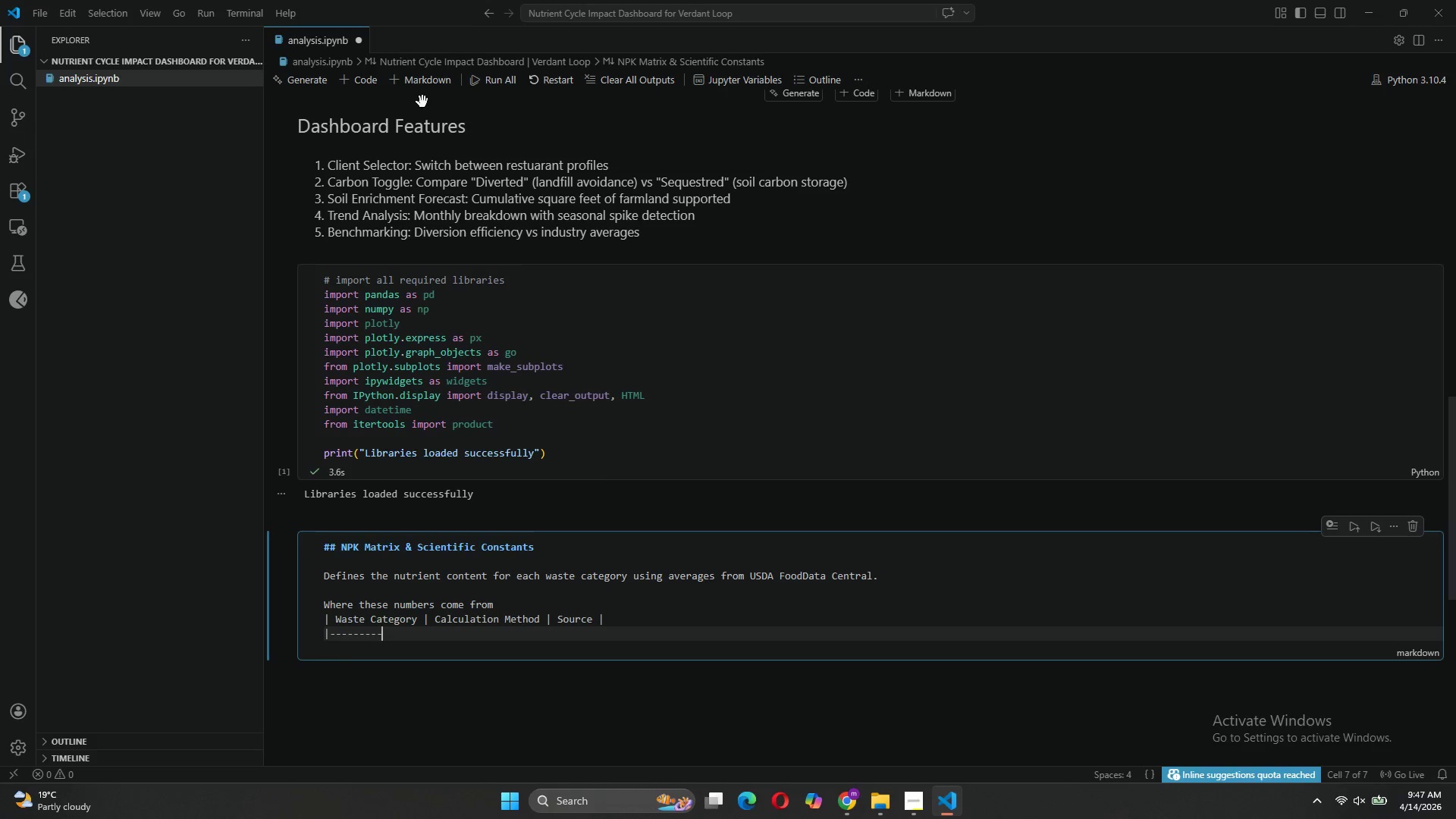 
key(Minus)
 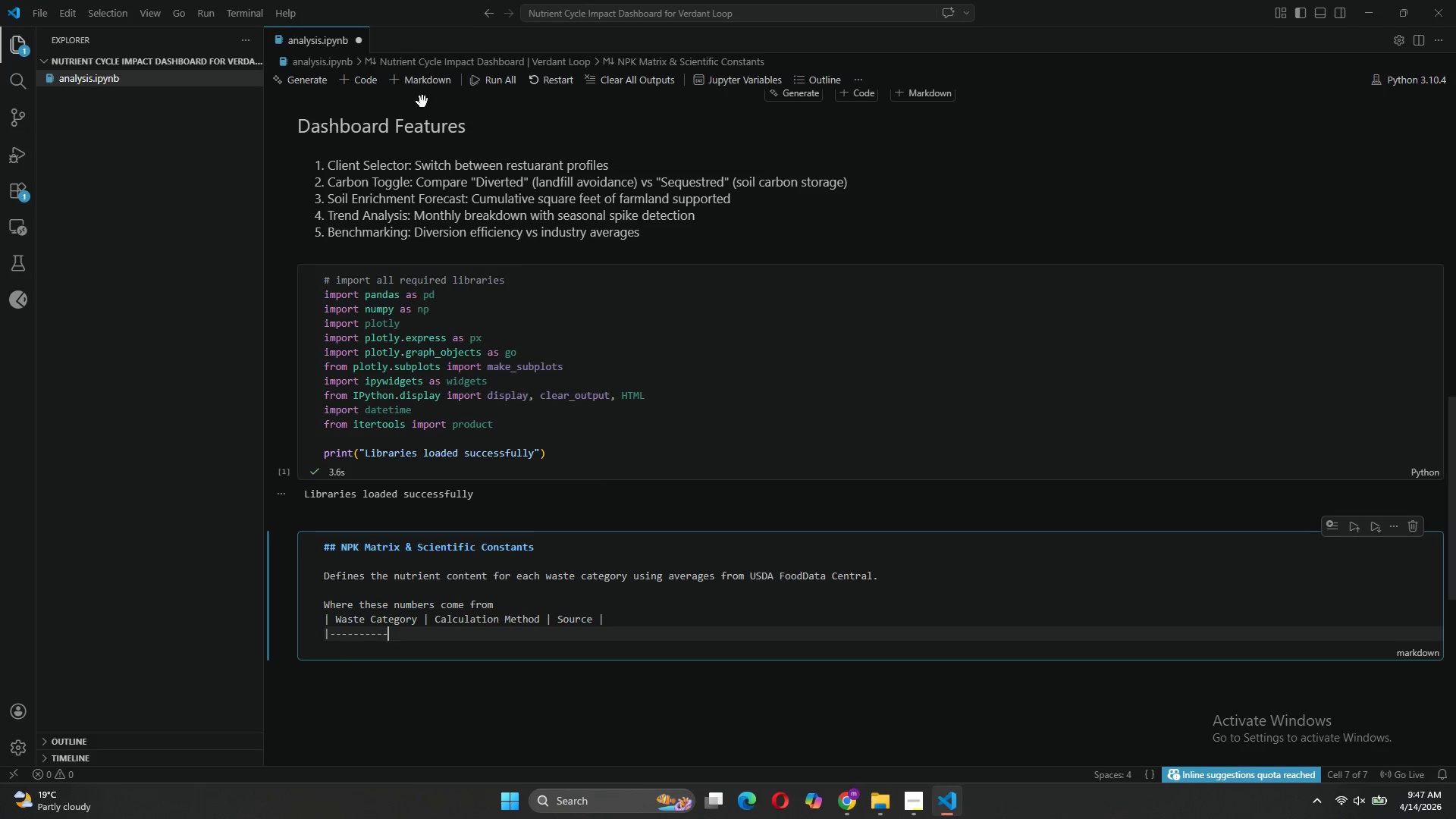 
key(Minus)
 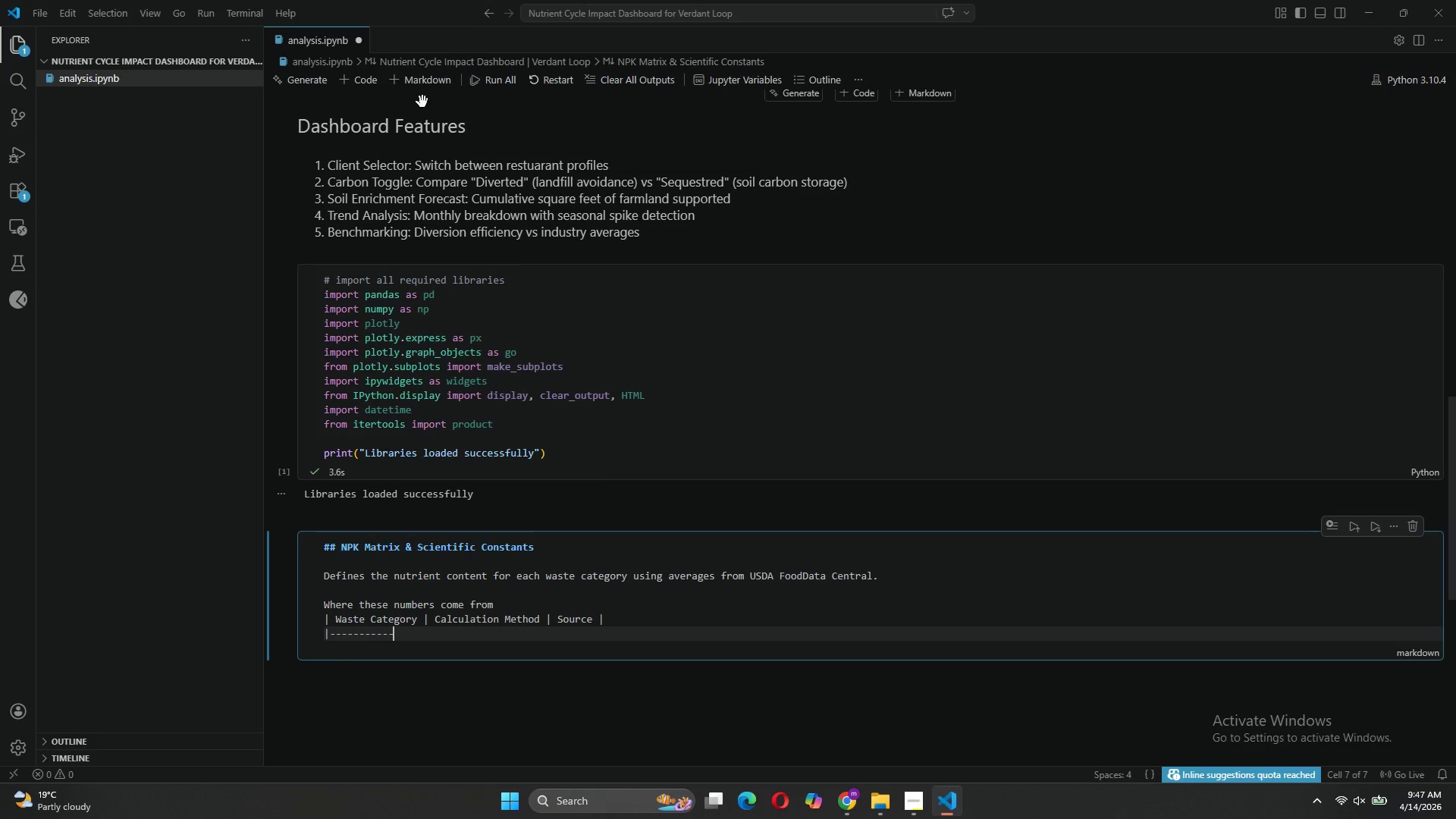 
key(Minus)
 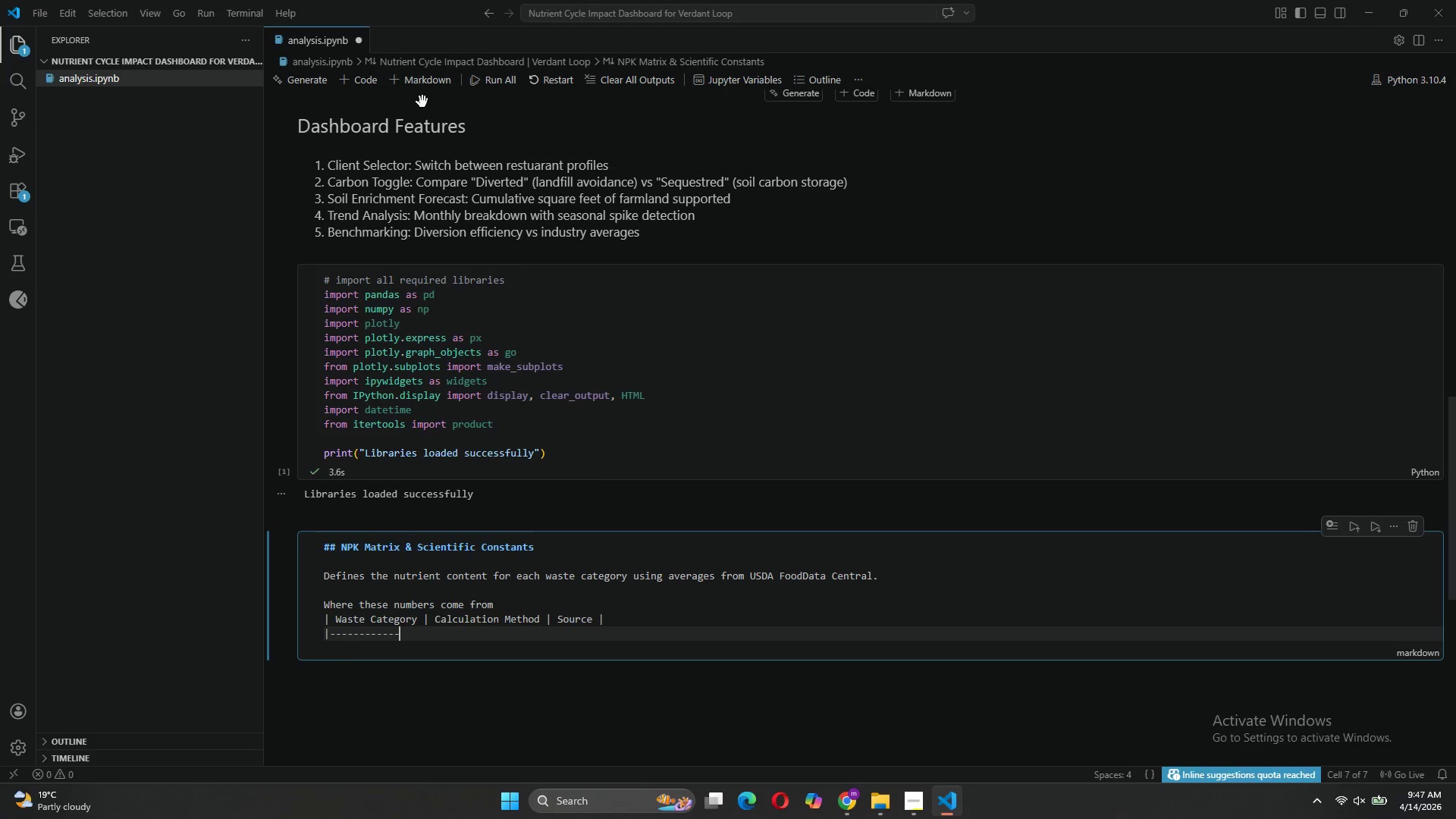 
key(Minus)
 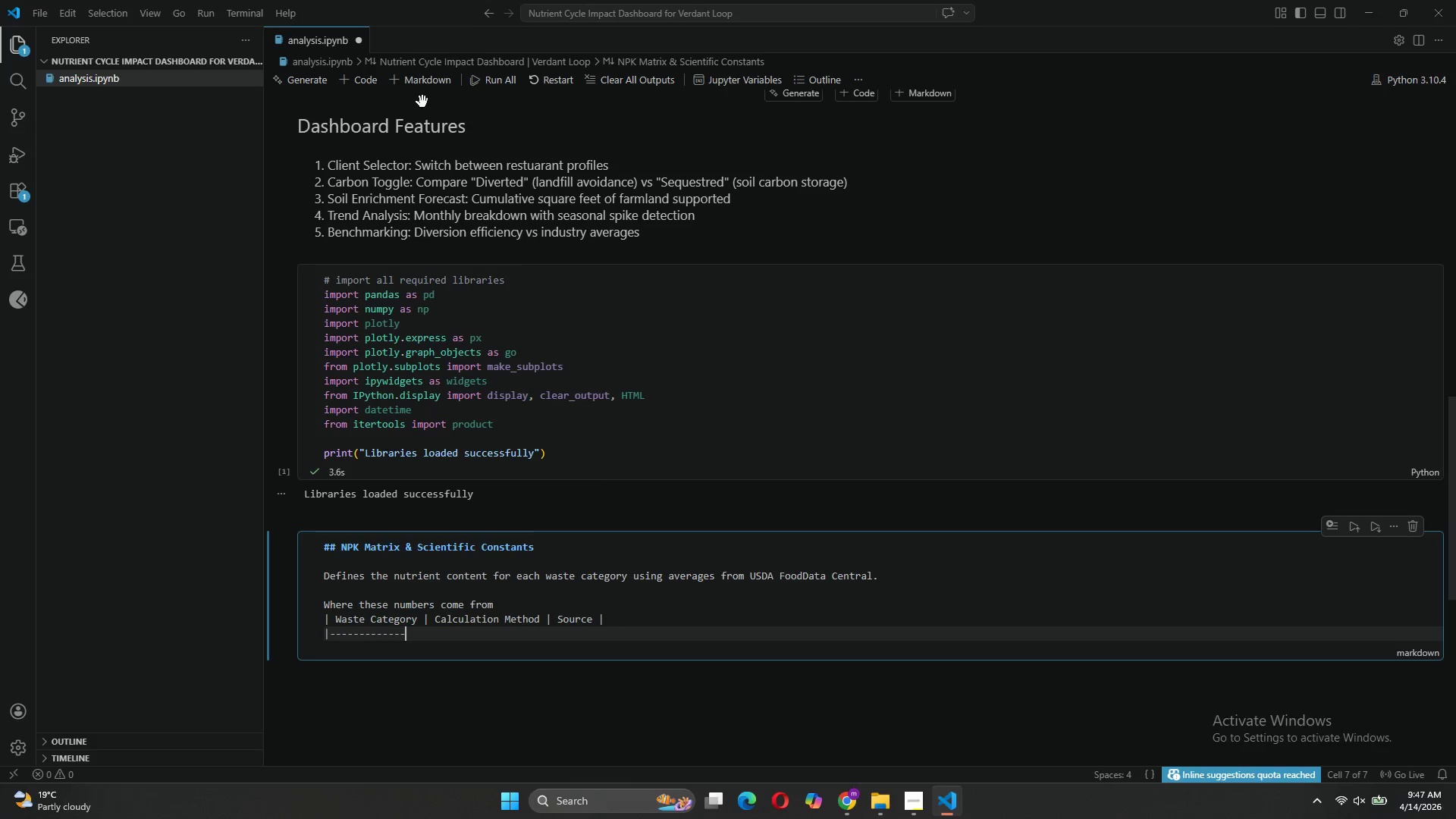 
key(Minus)
 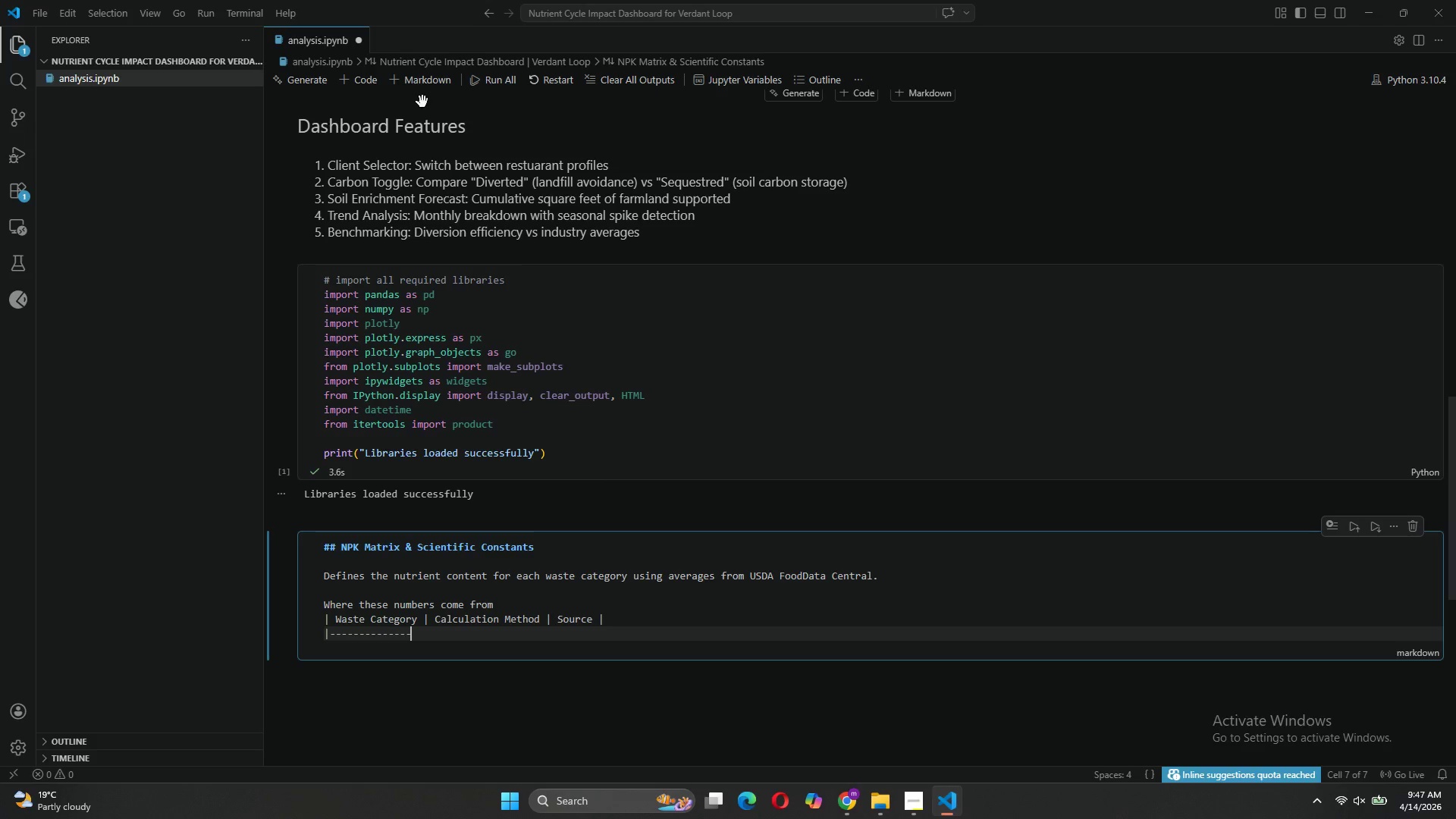 
key(Minus)
 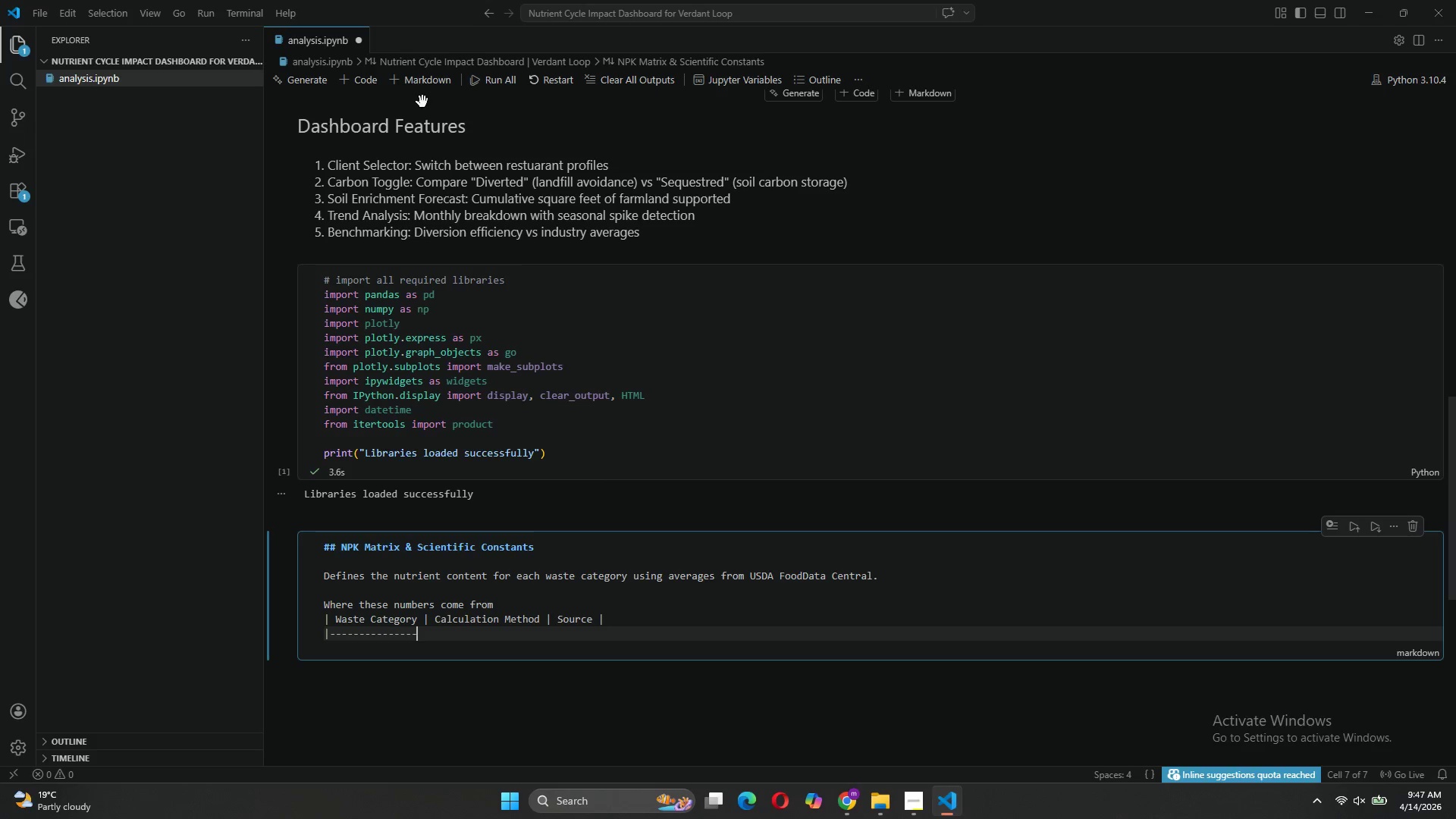 
key(Minus)
 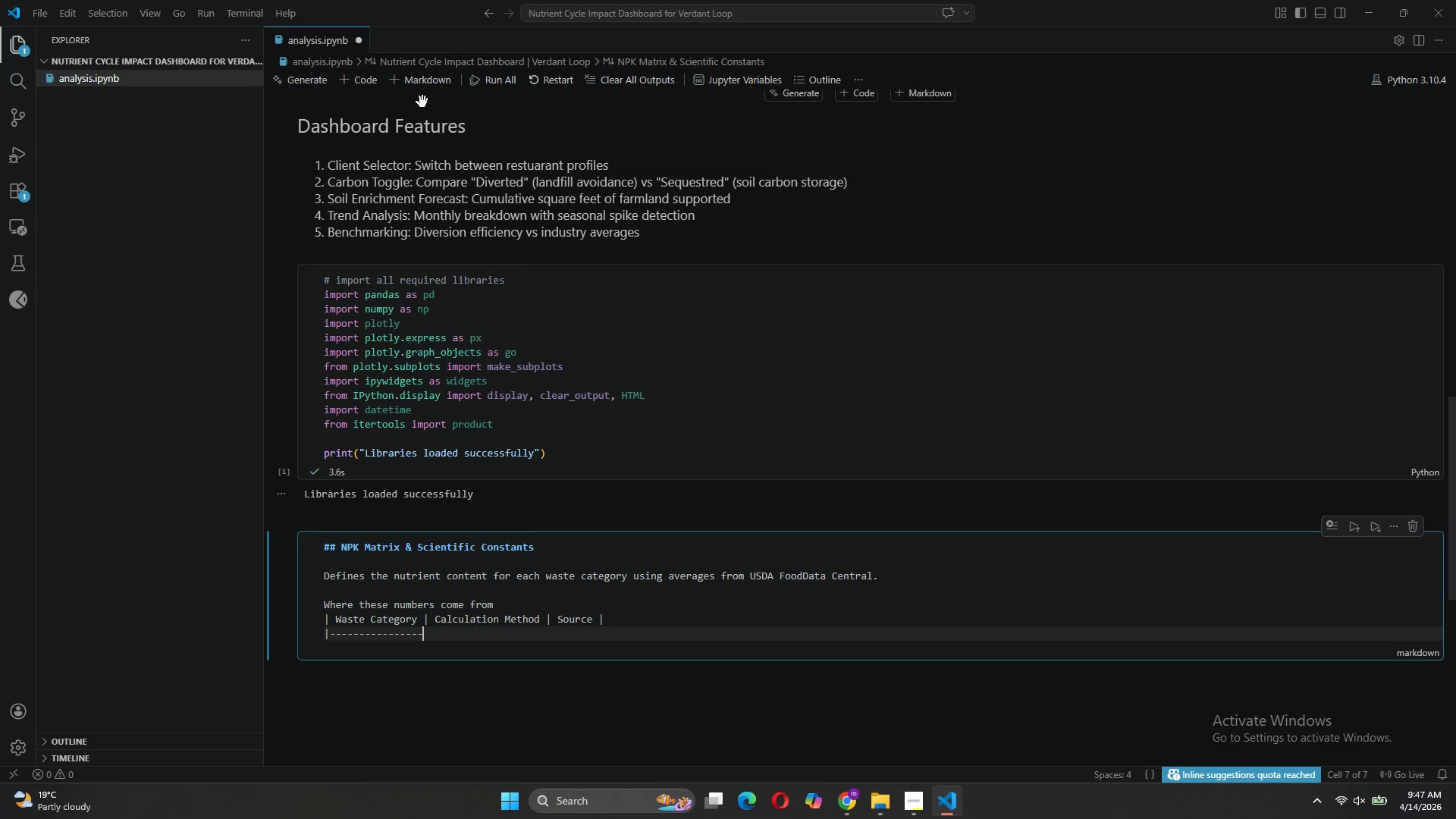 
key(Minus)
 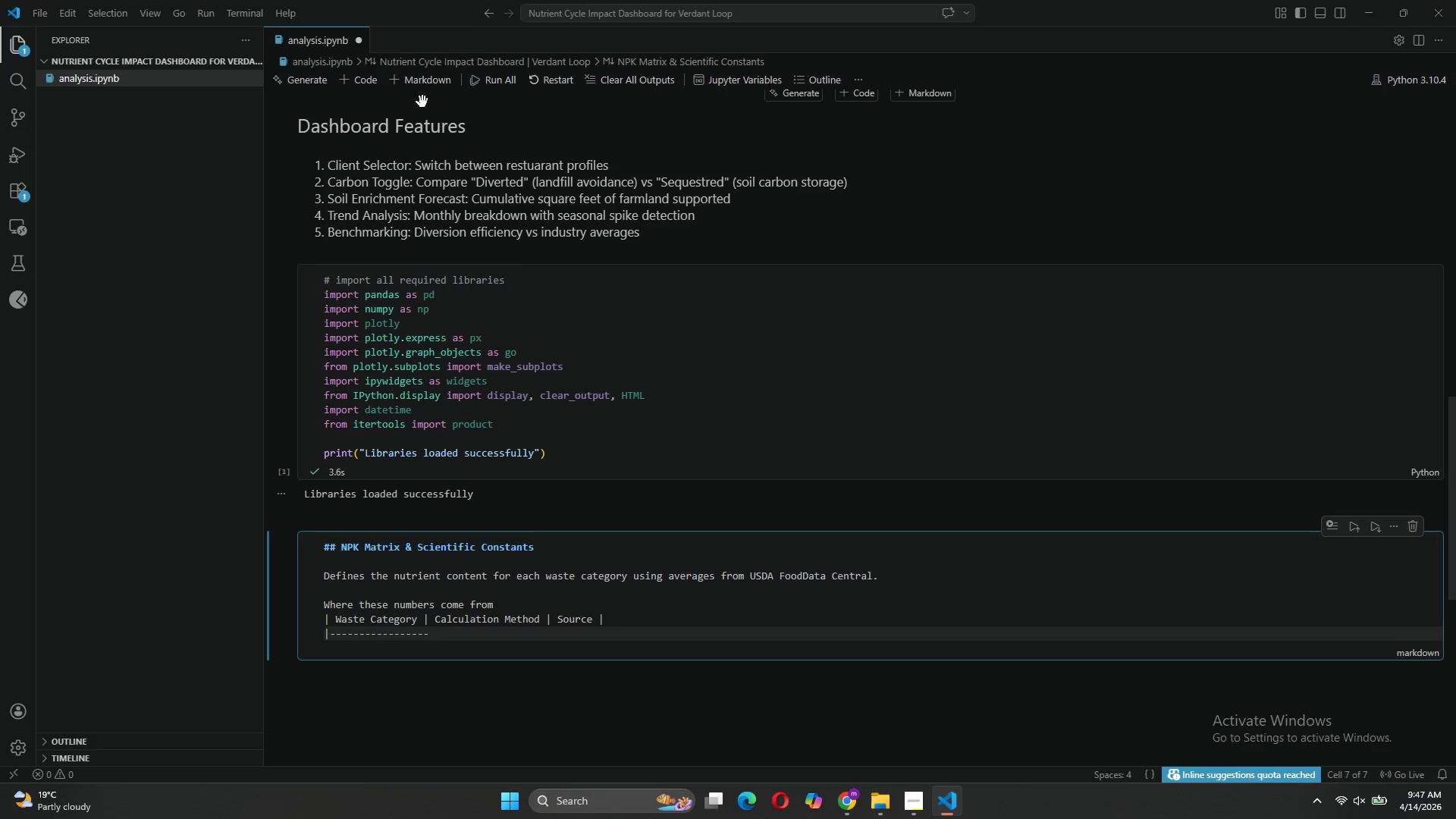 
key(Shift+Backslash)
 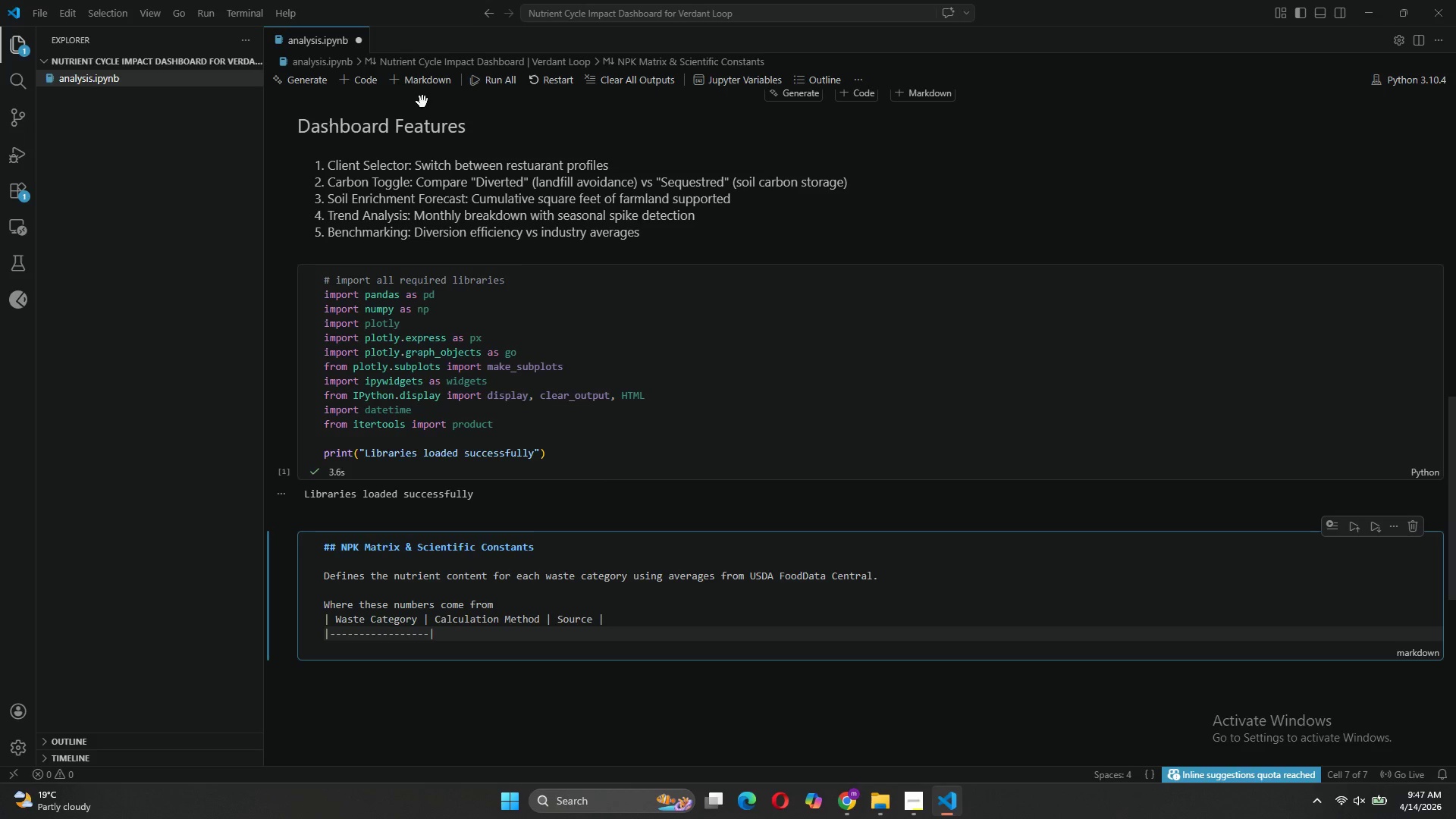 
key(ArrowLeft)
 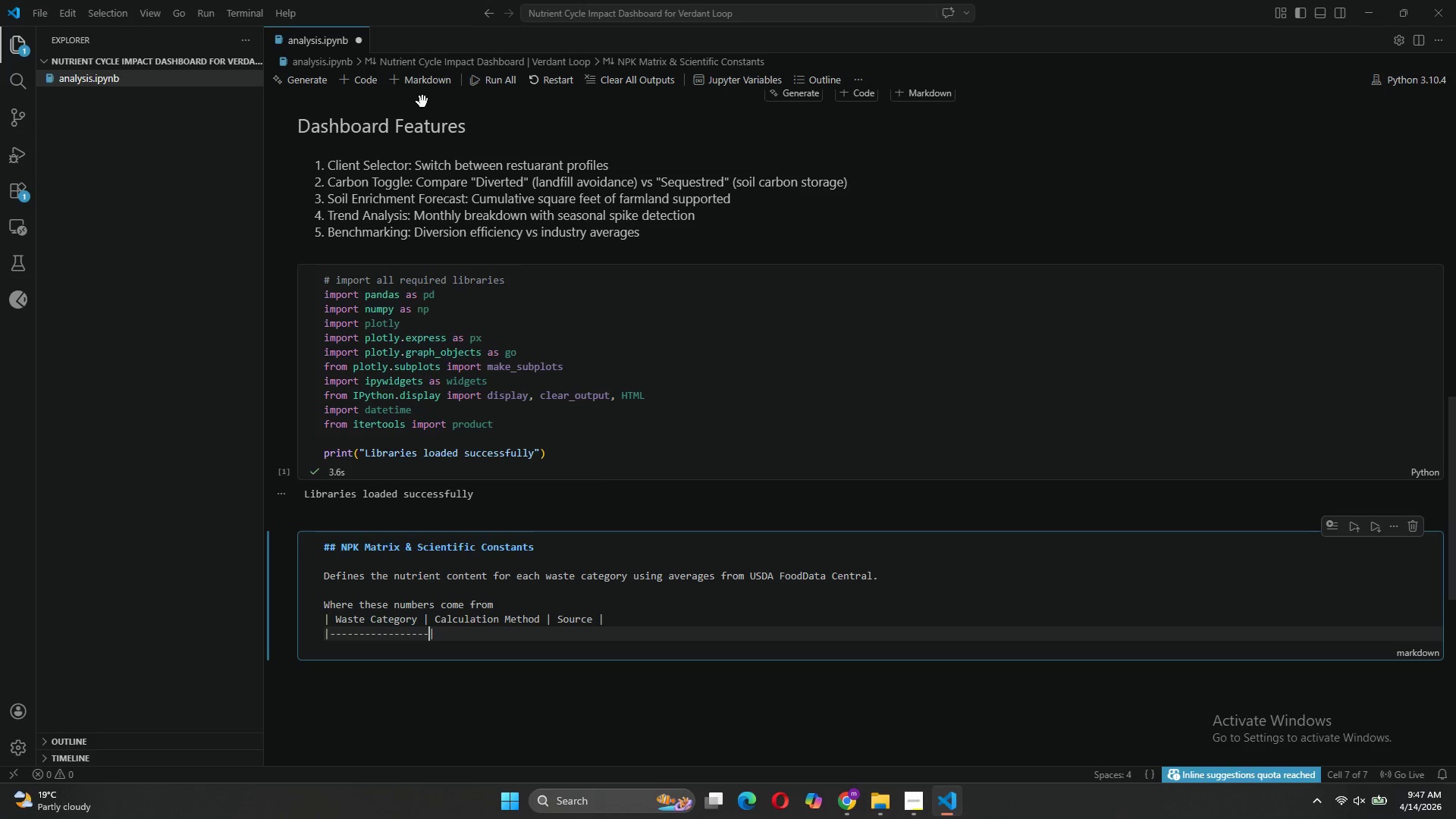 
key(Backspace)
 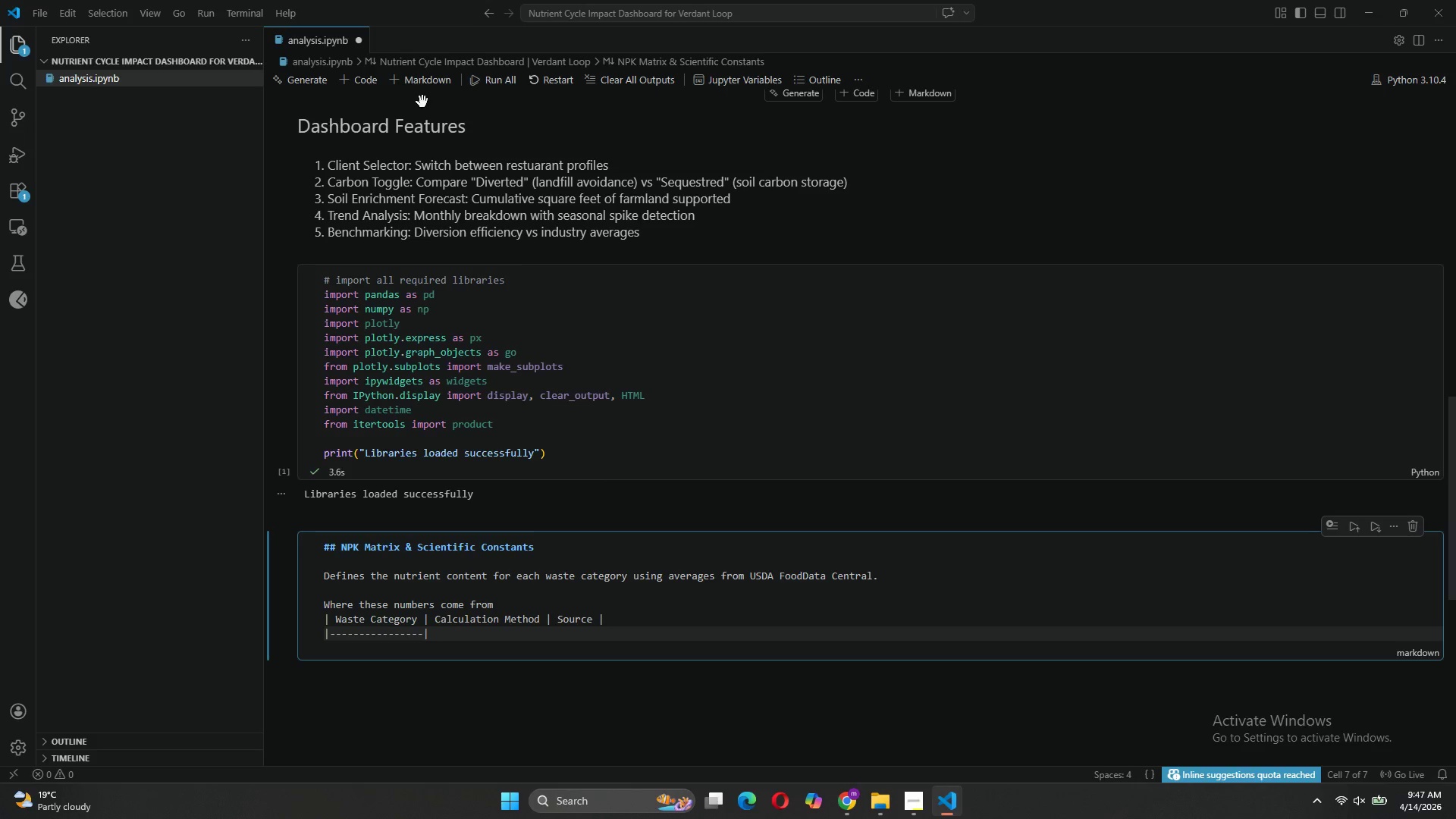 
key(ArrowRight)
 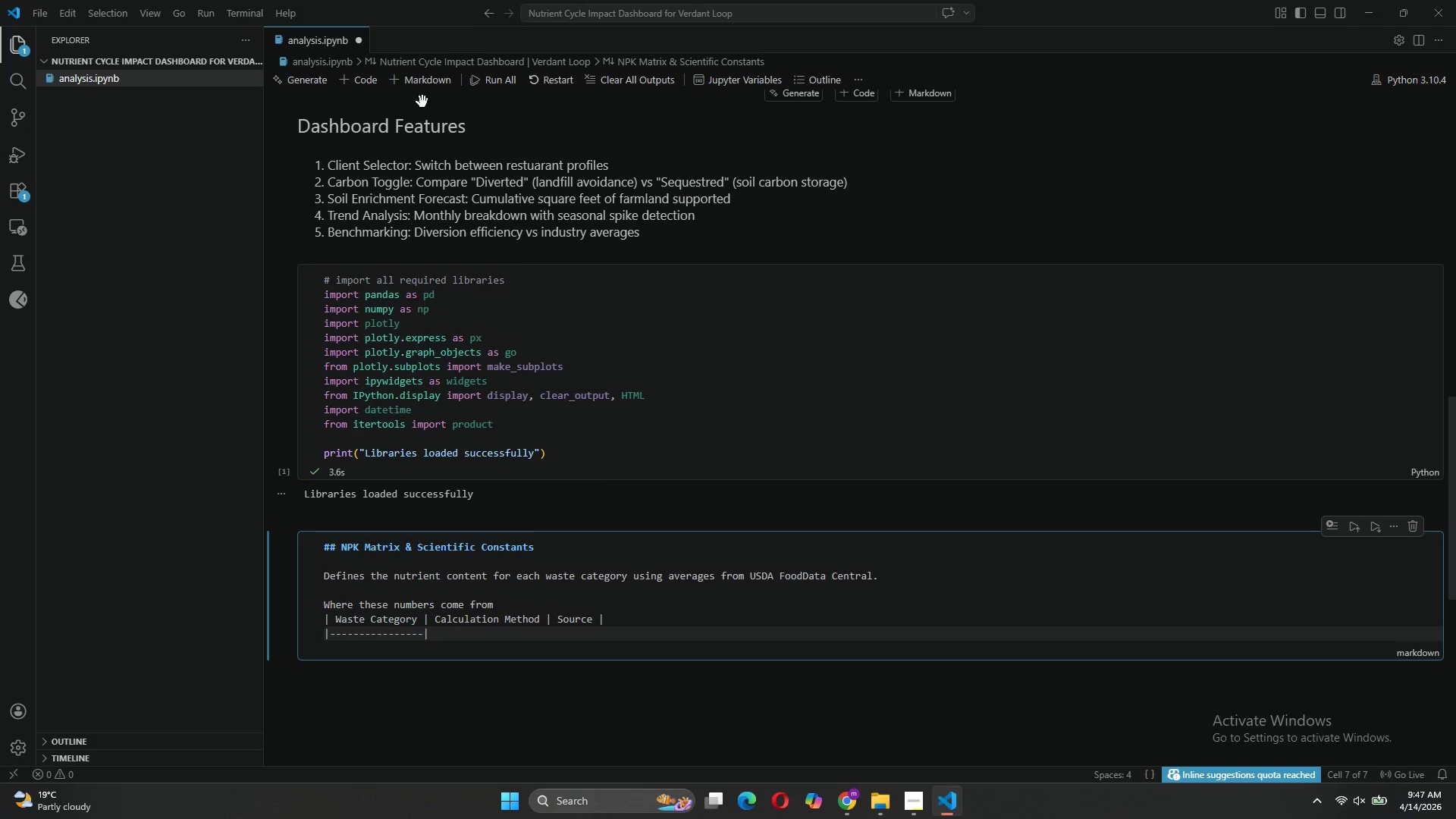 
key(Minus)
 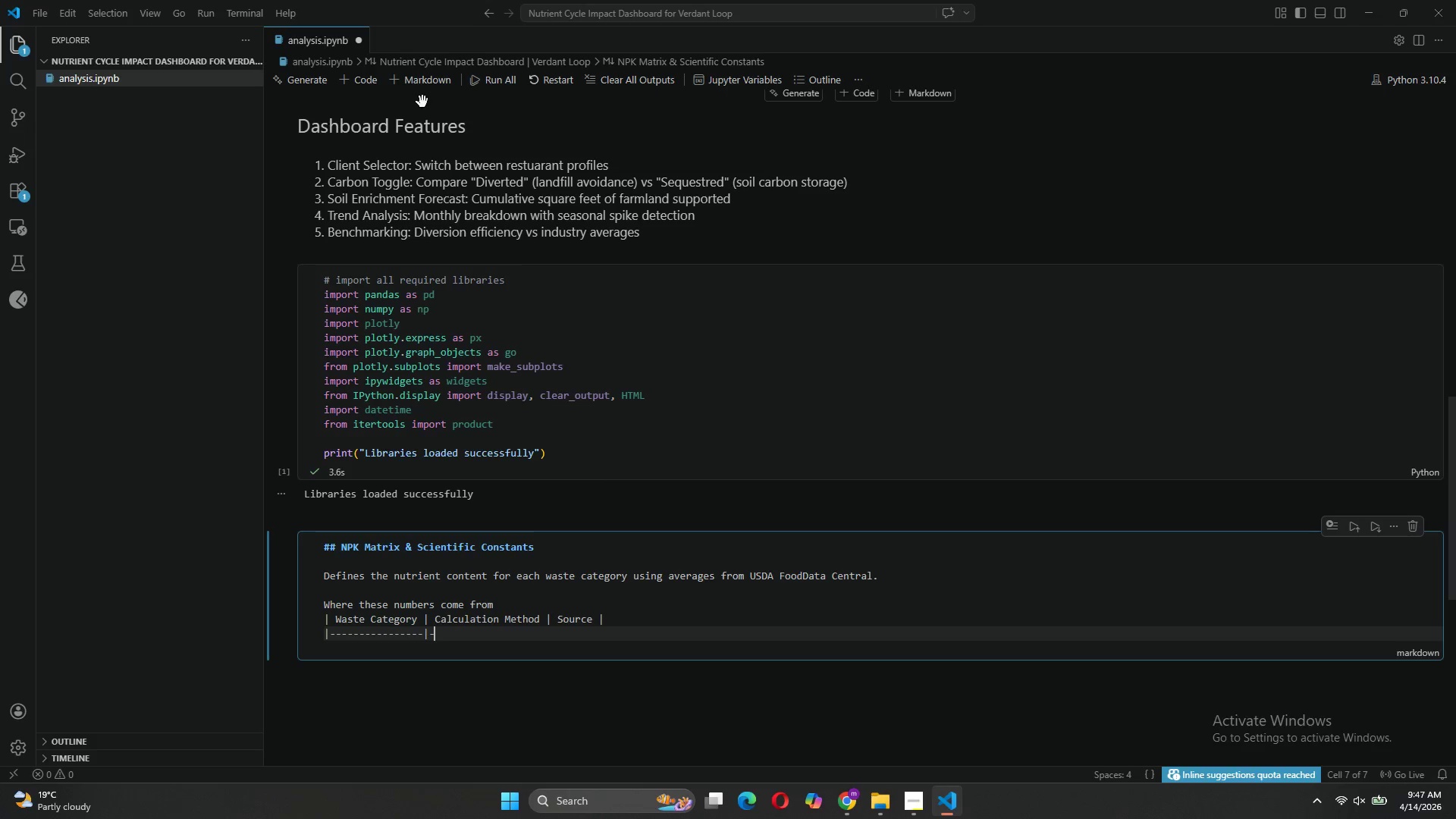 
key(Minus)
 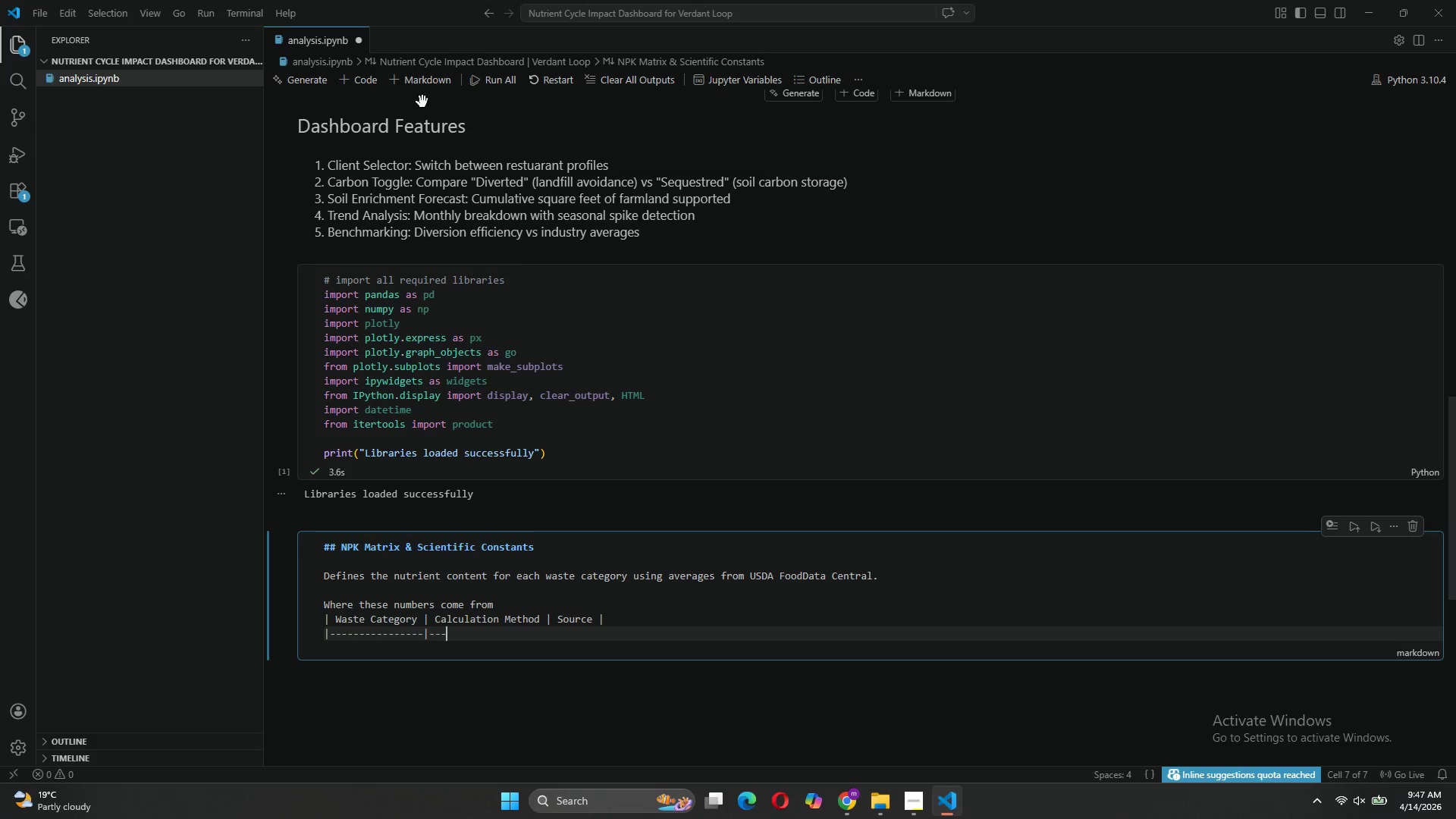 
key(Minus)
 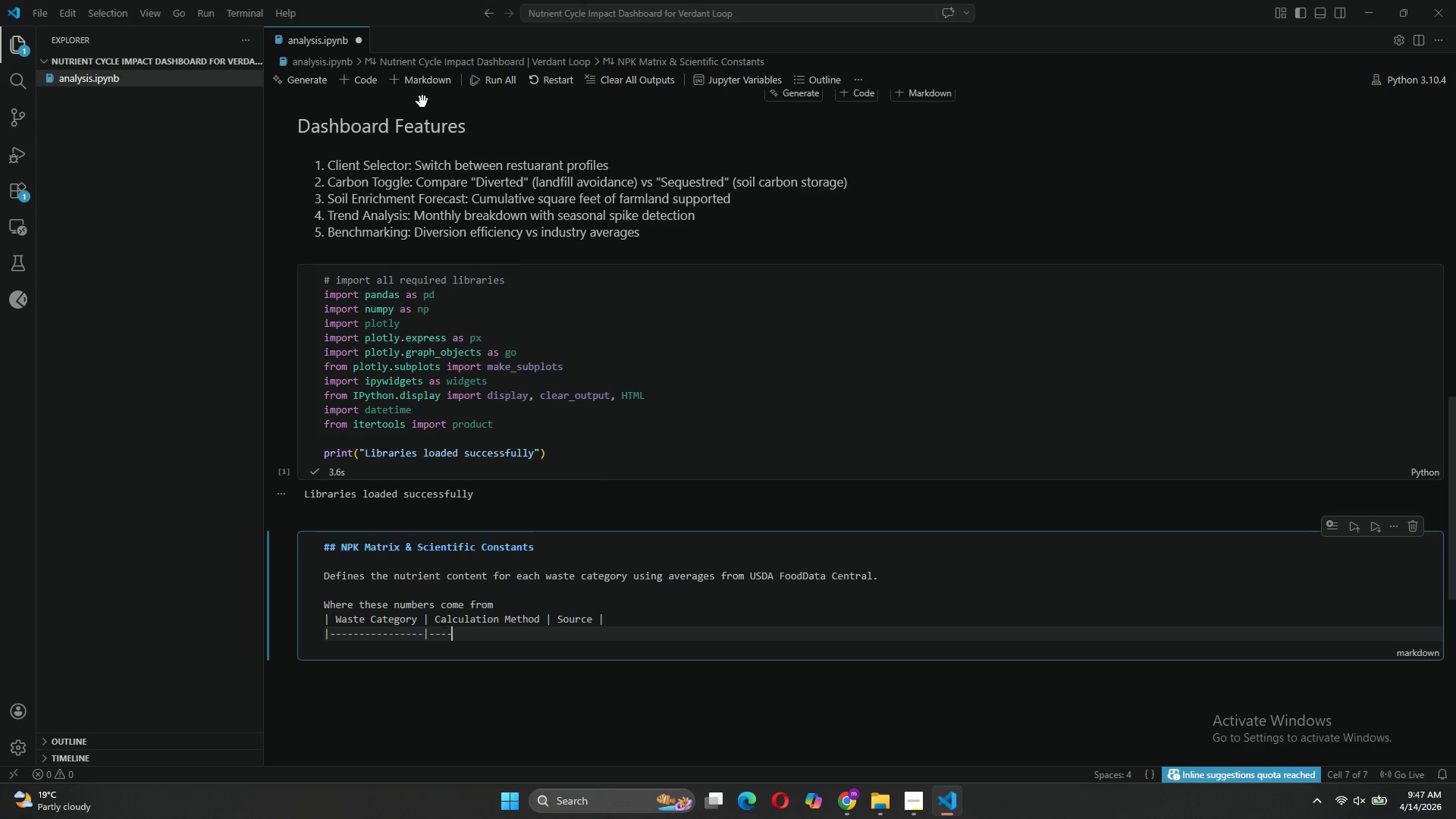 
key(Minus)
 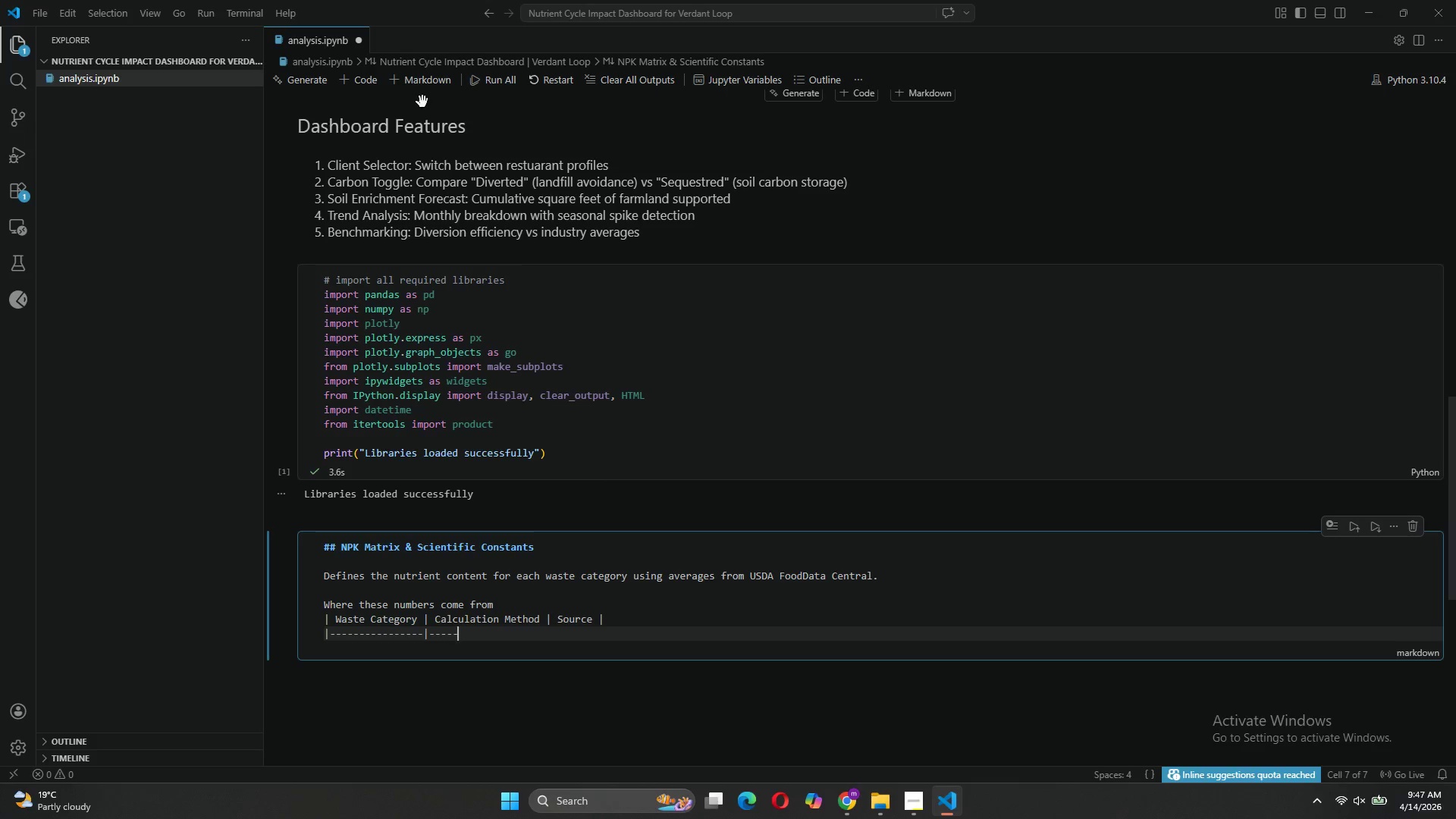 
key(Minus)
 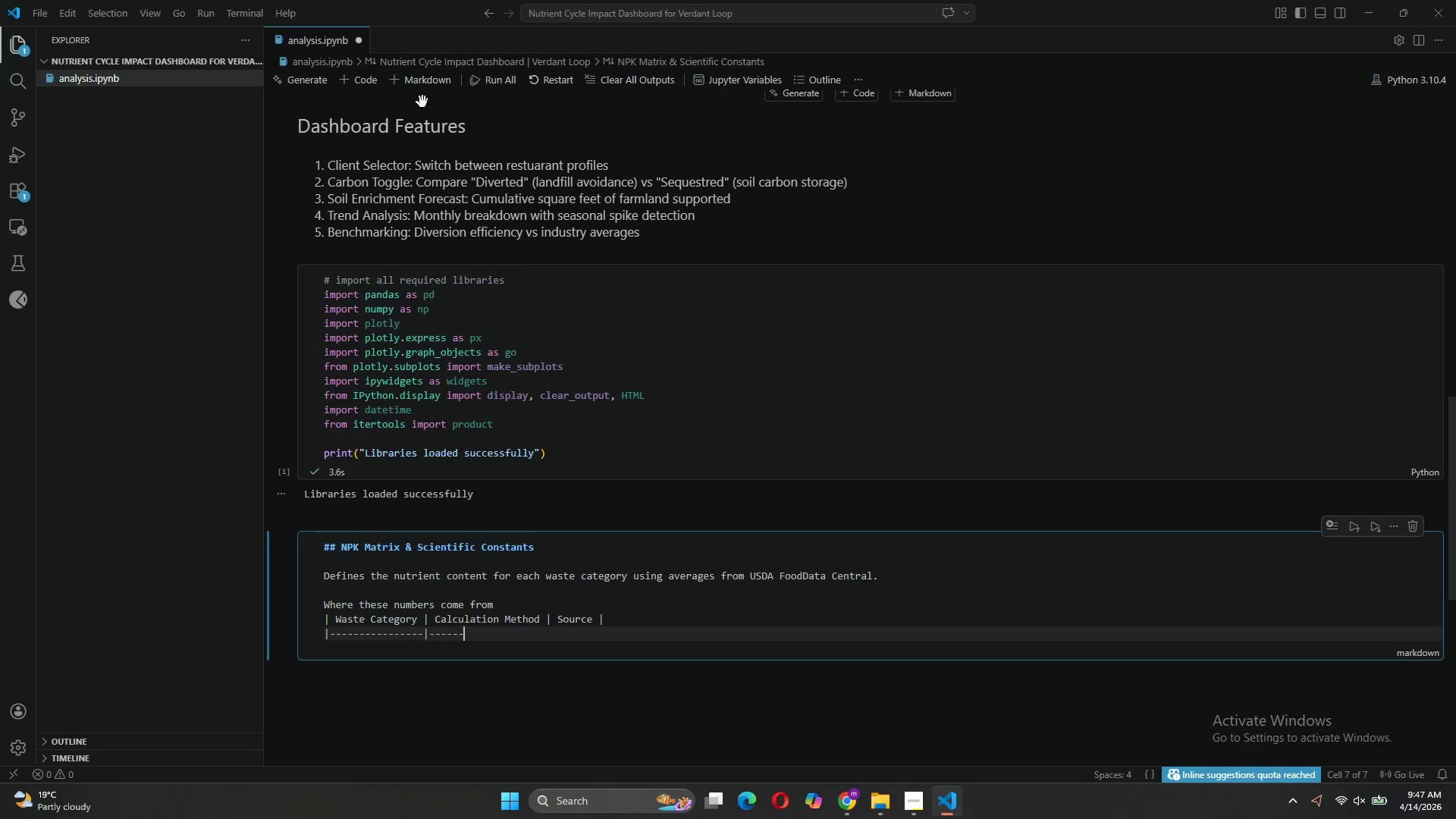 
key(Minus)
 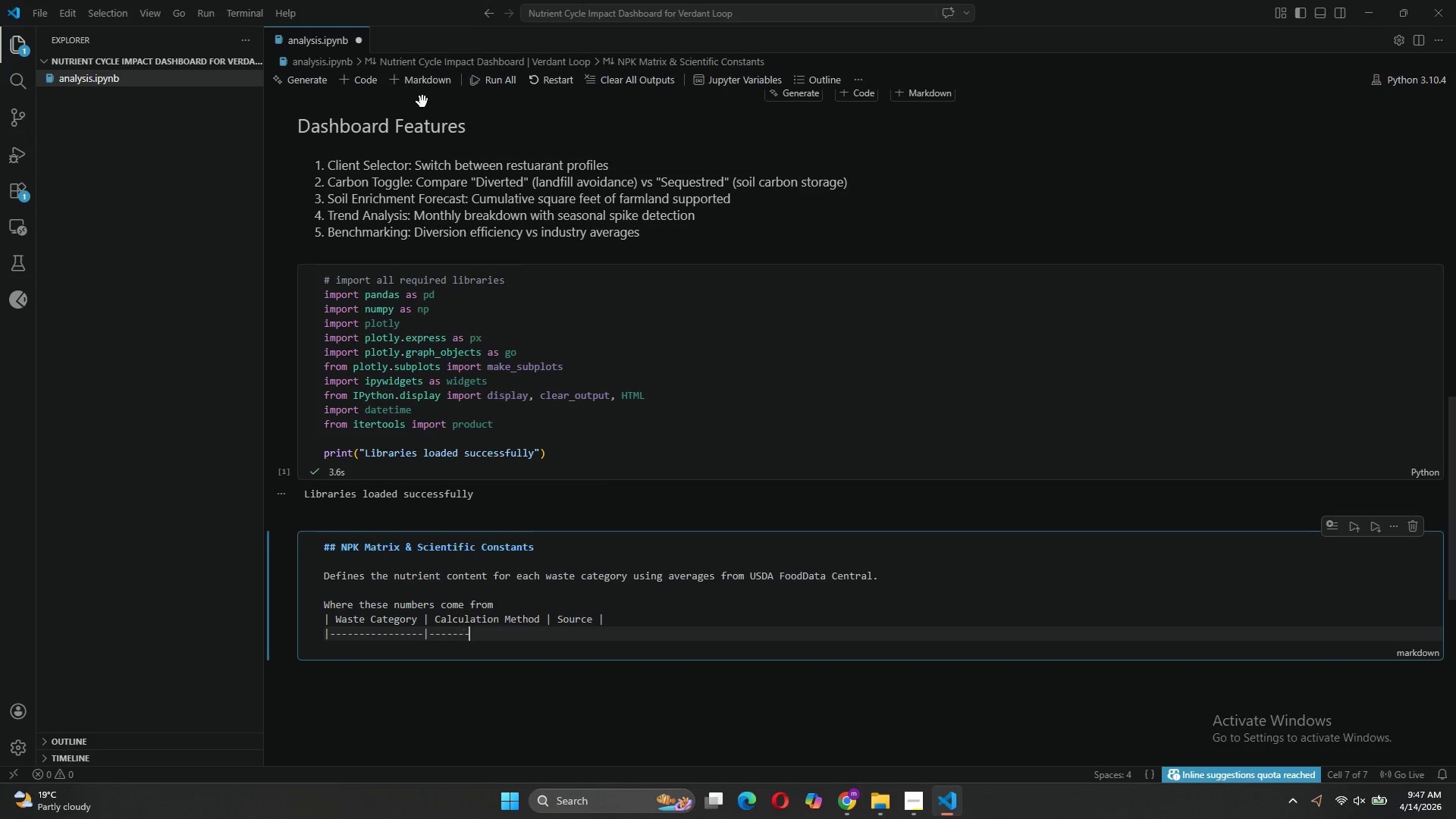 
key(Minus)
 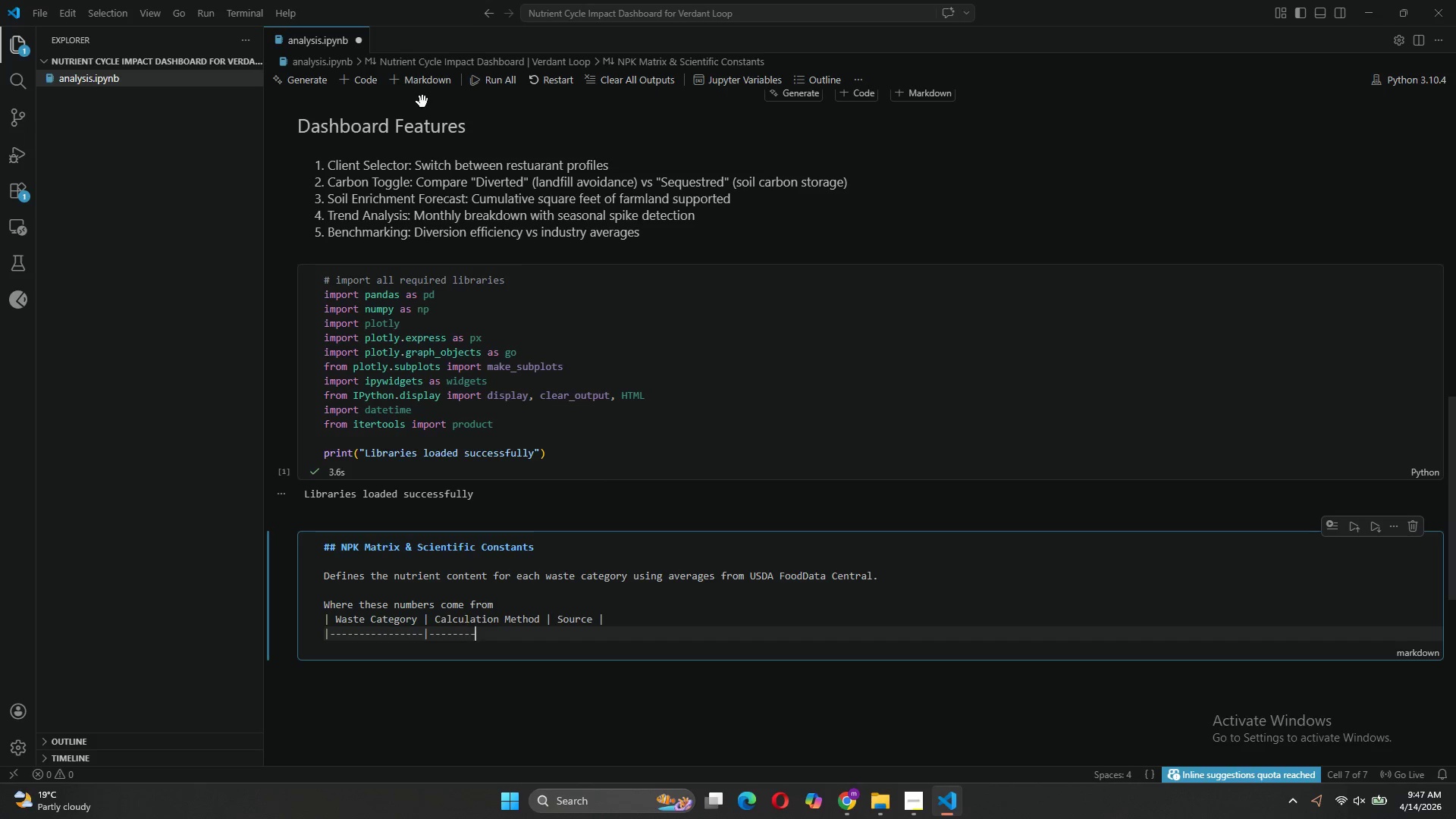 
key(Minus)
 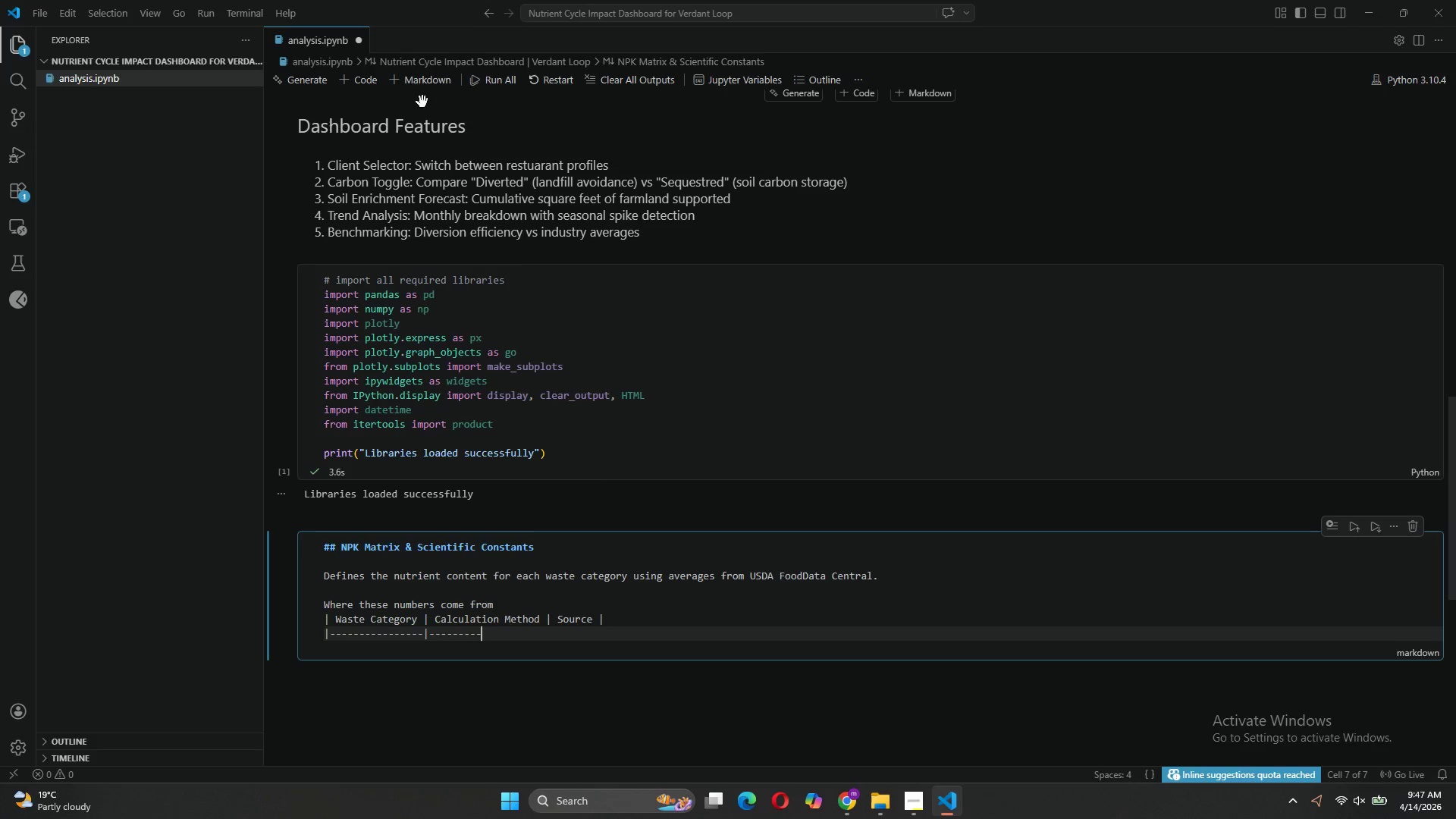 
key(Minus)
 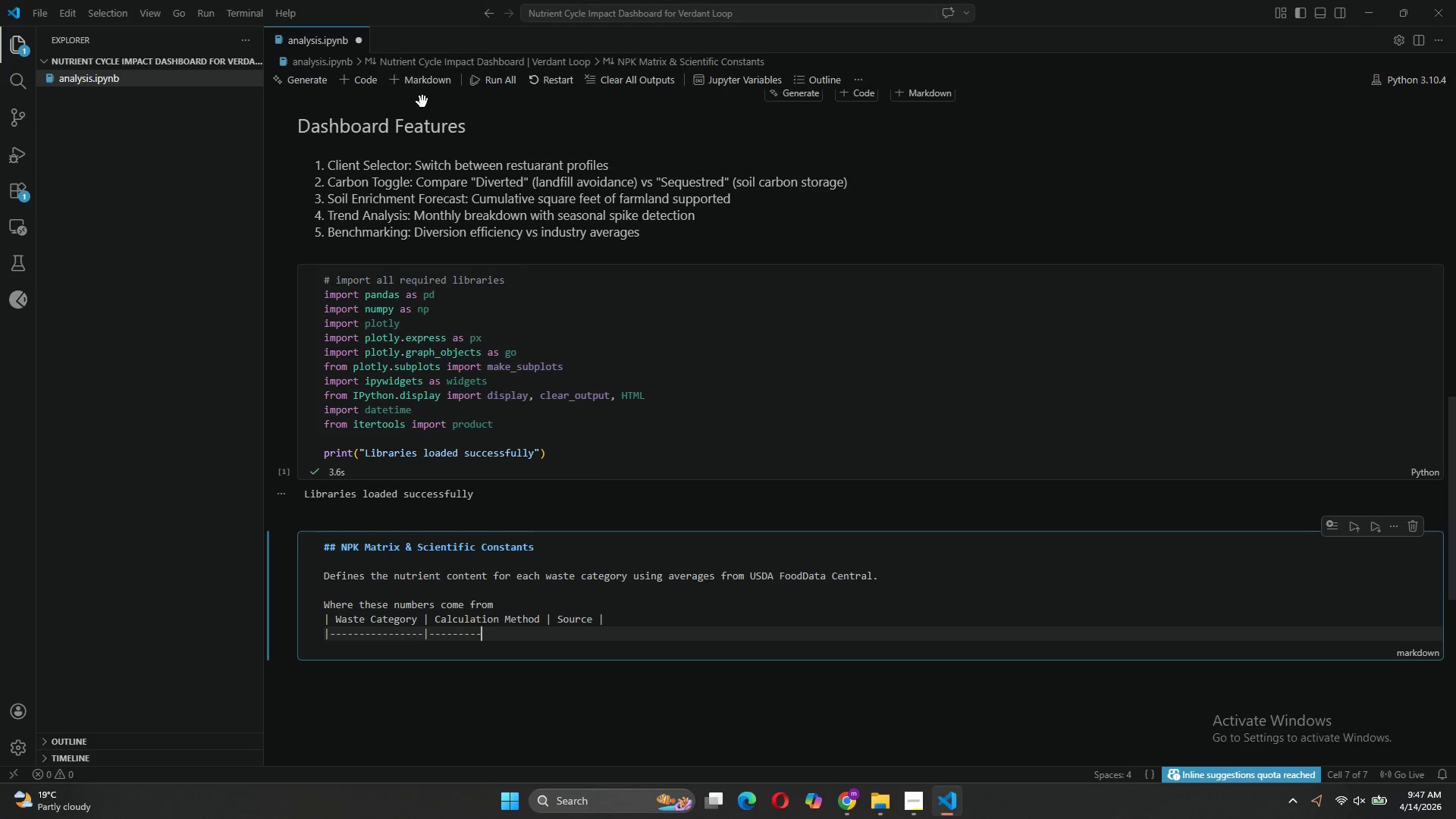 
key(Minus)
 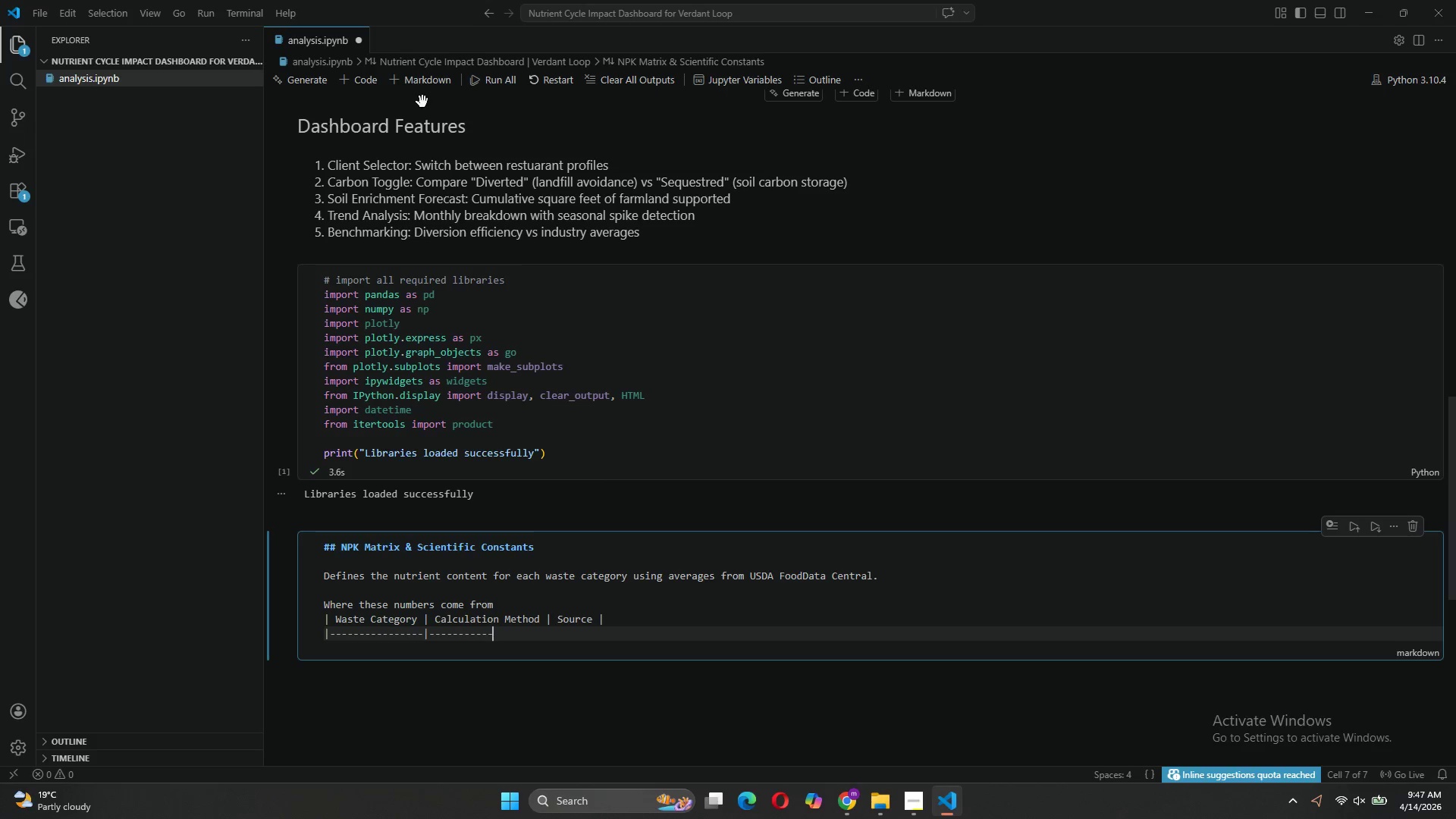 
key(Minus)
 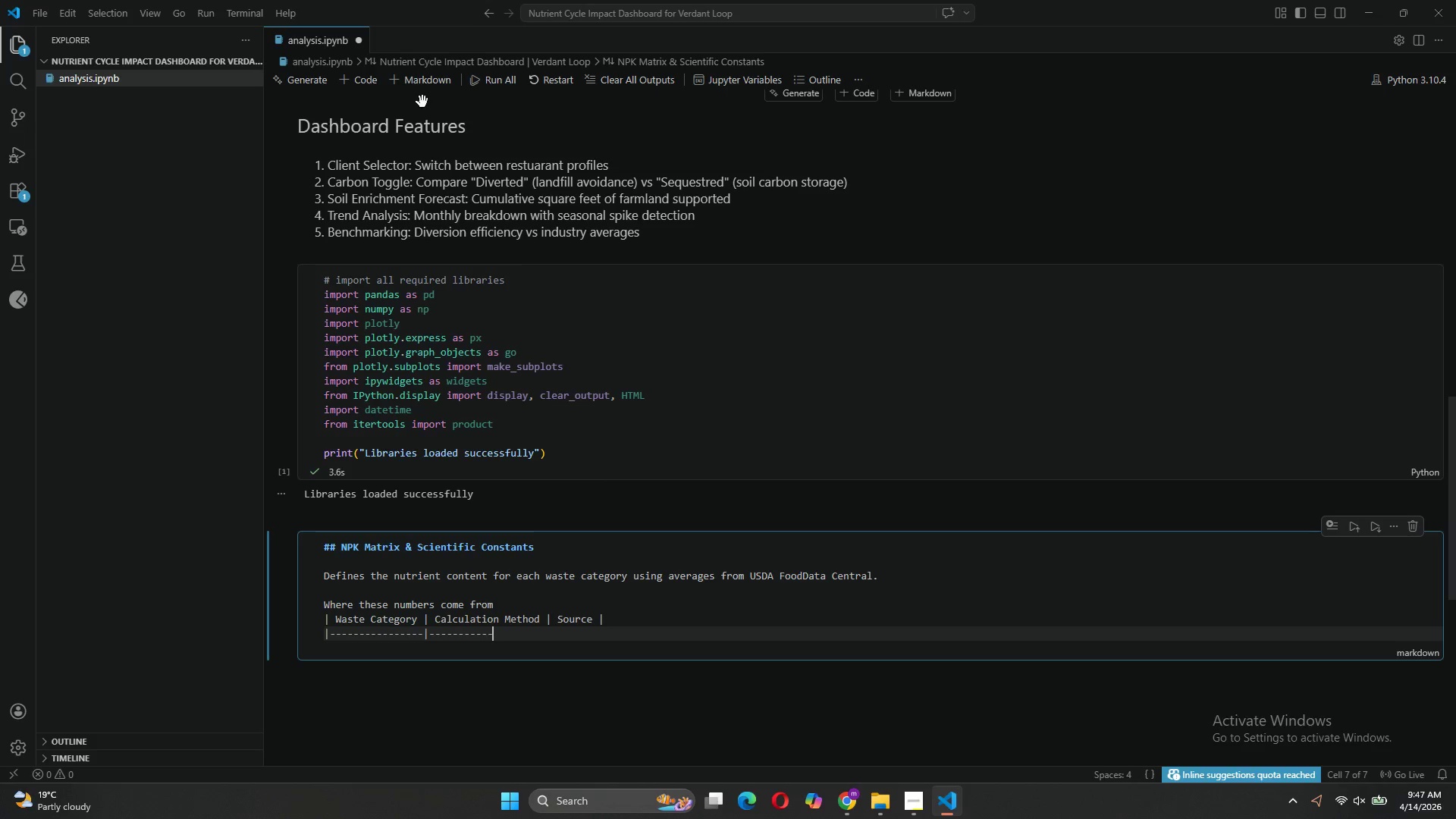 
key(Minus)
 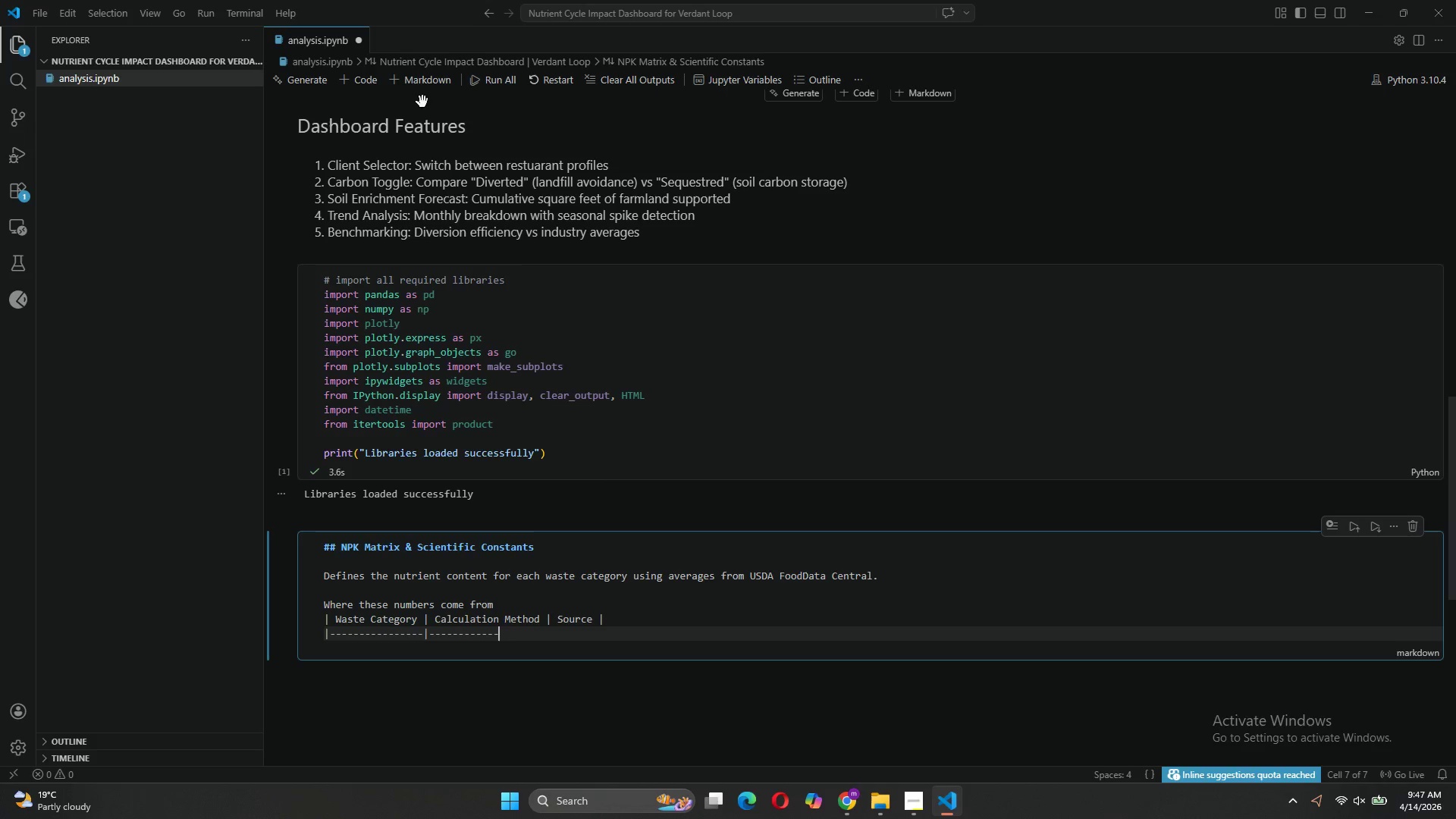 
key(Minus)
 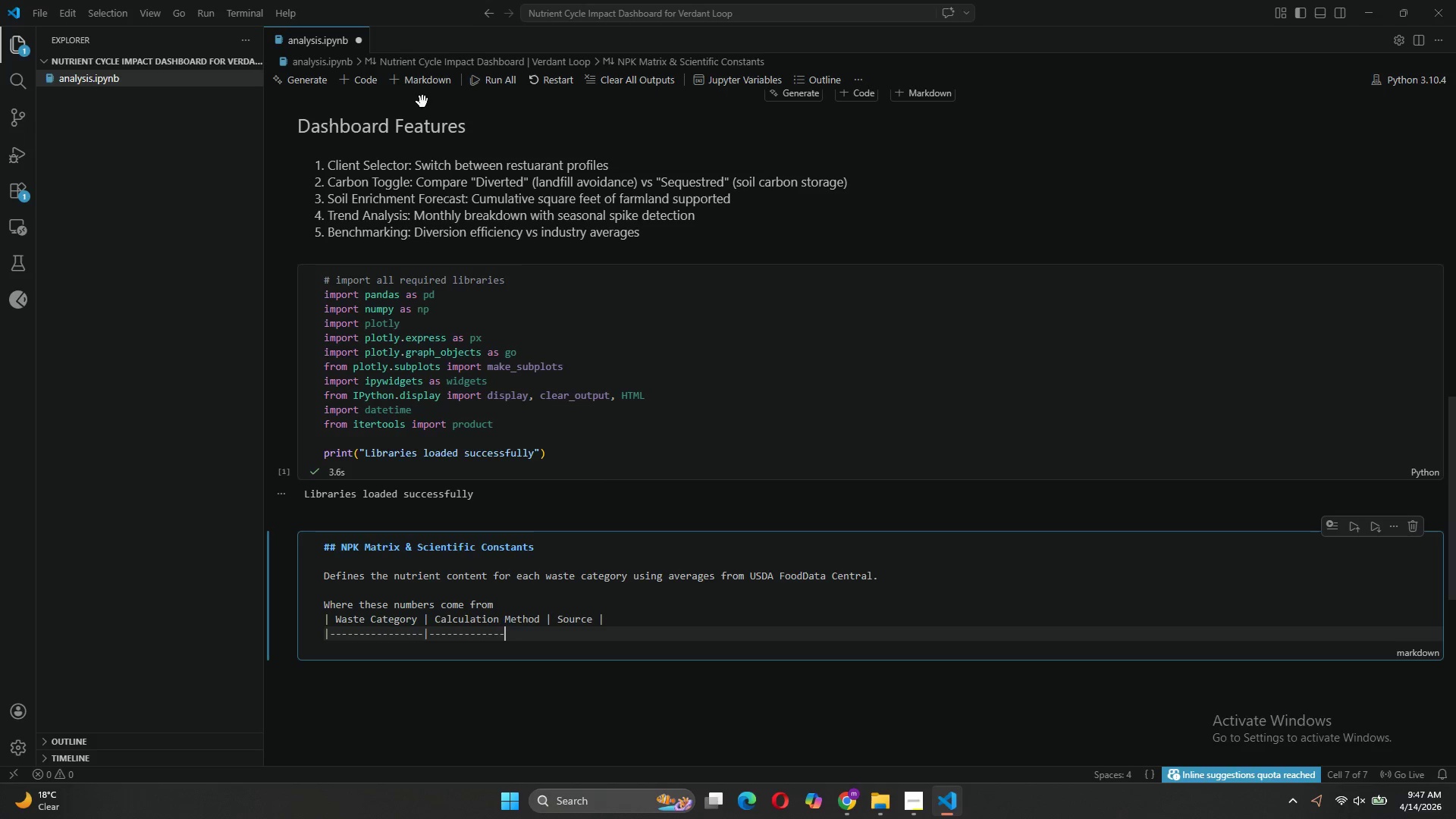 
key(Minus)
 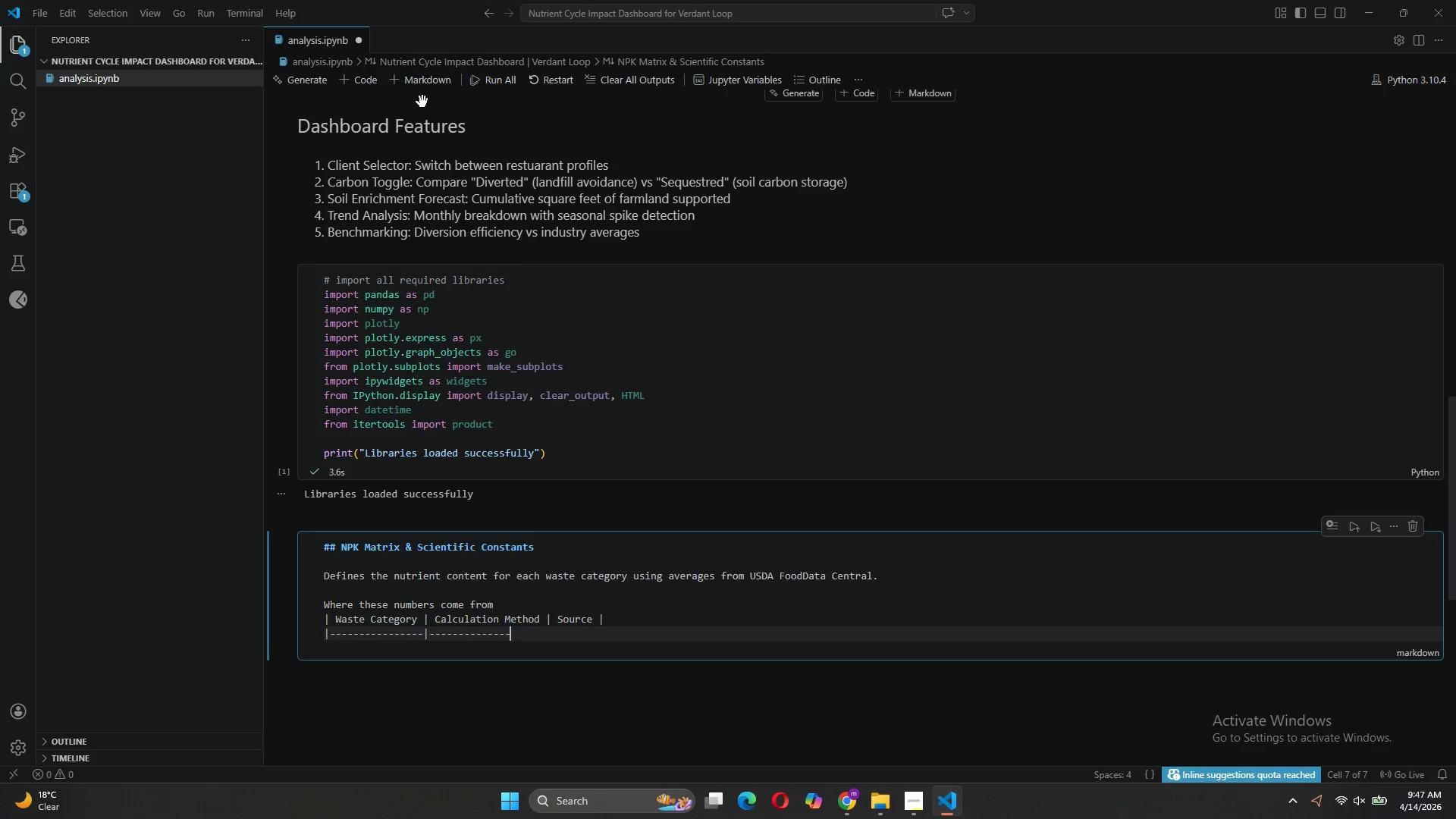 
key(Minus)
 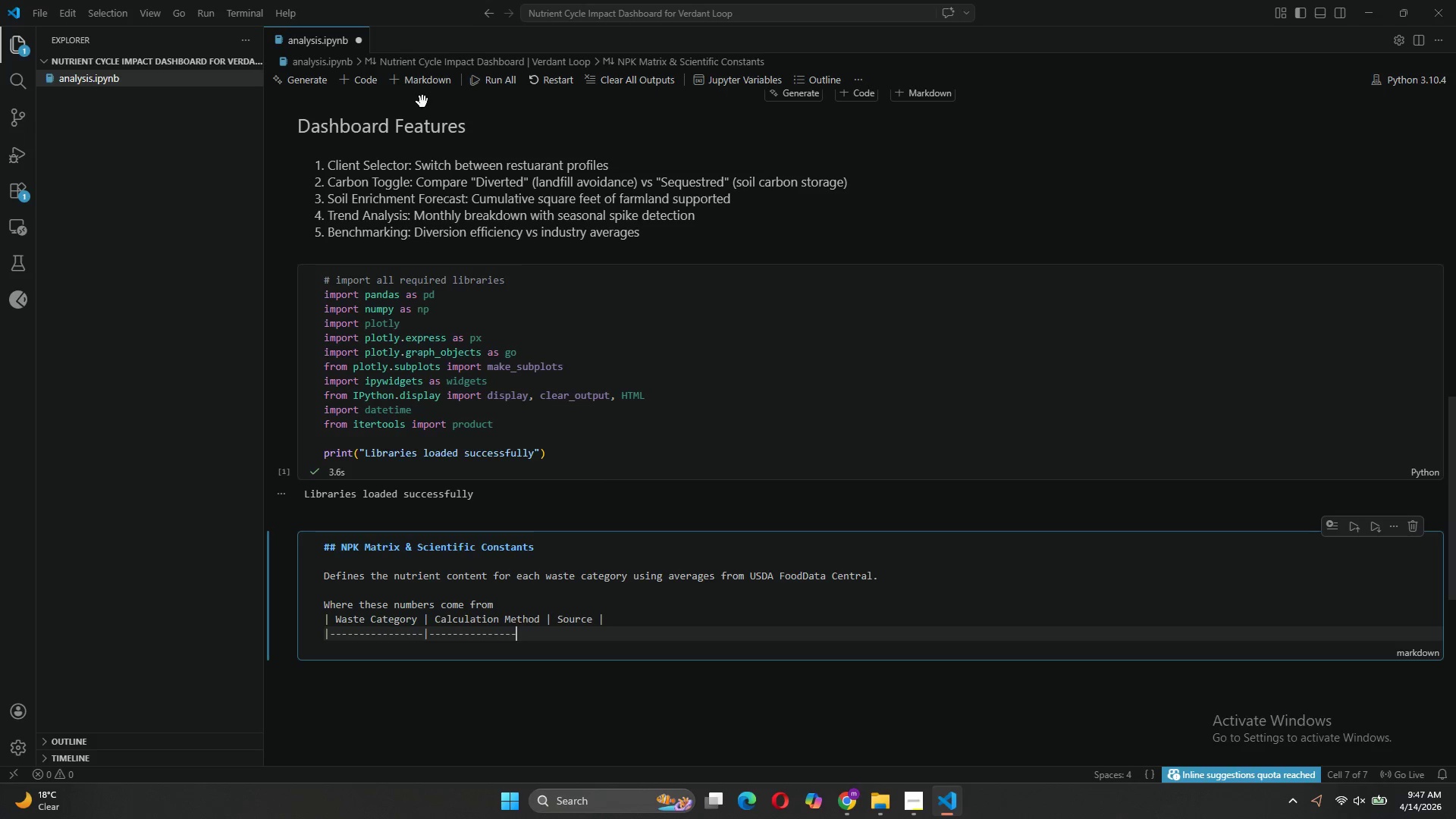 
key(Minus)
 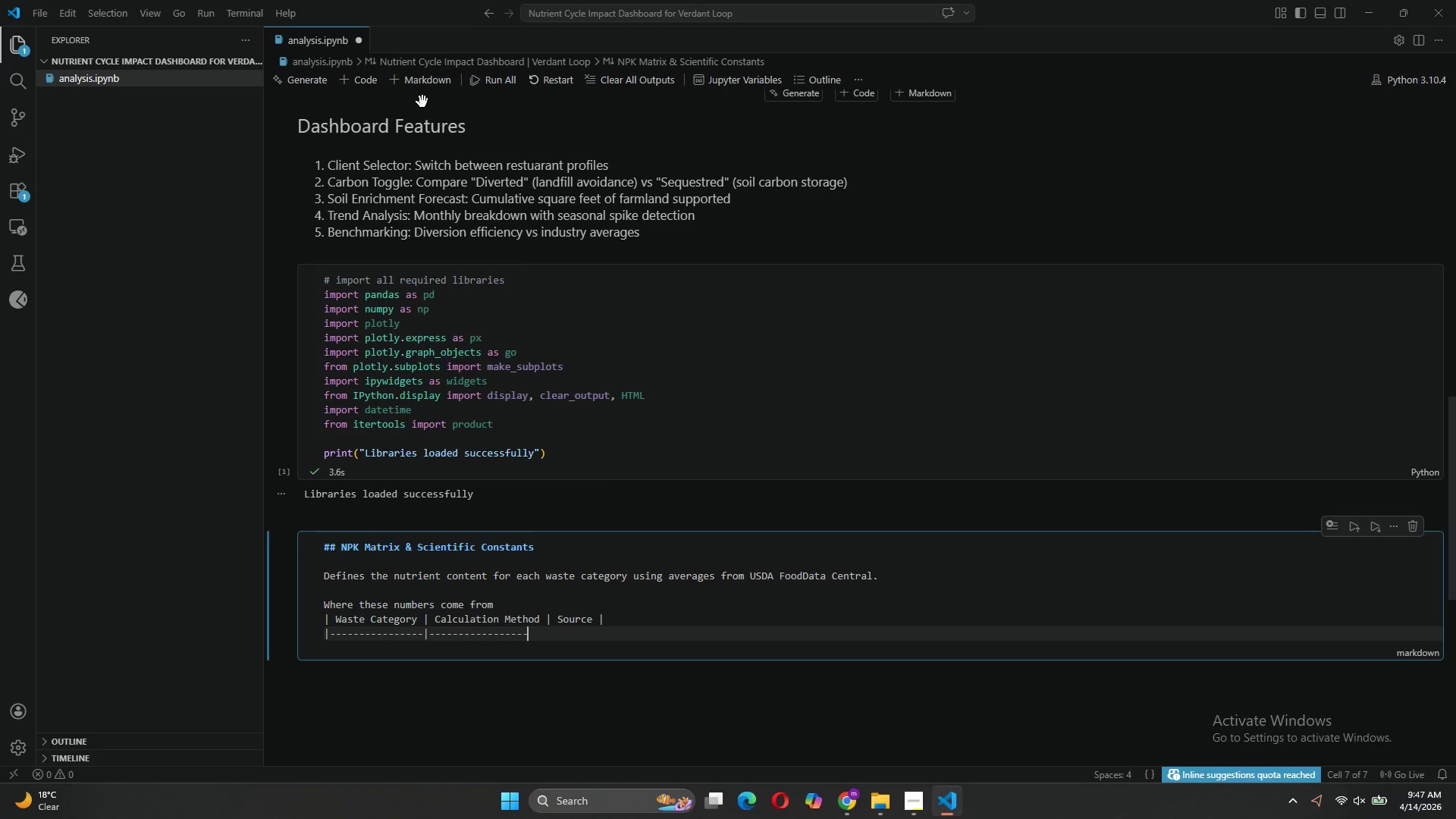 
key(Minus)
 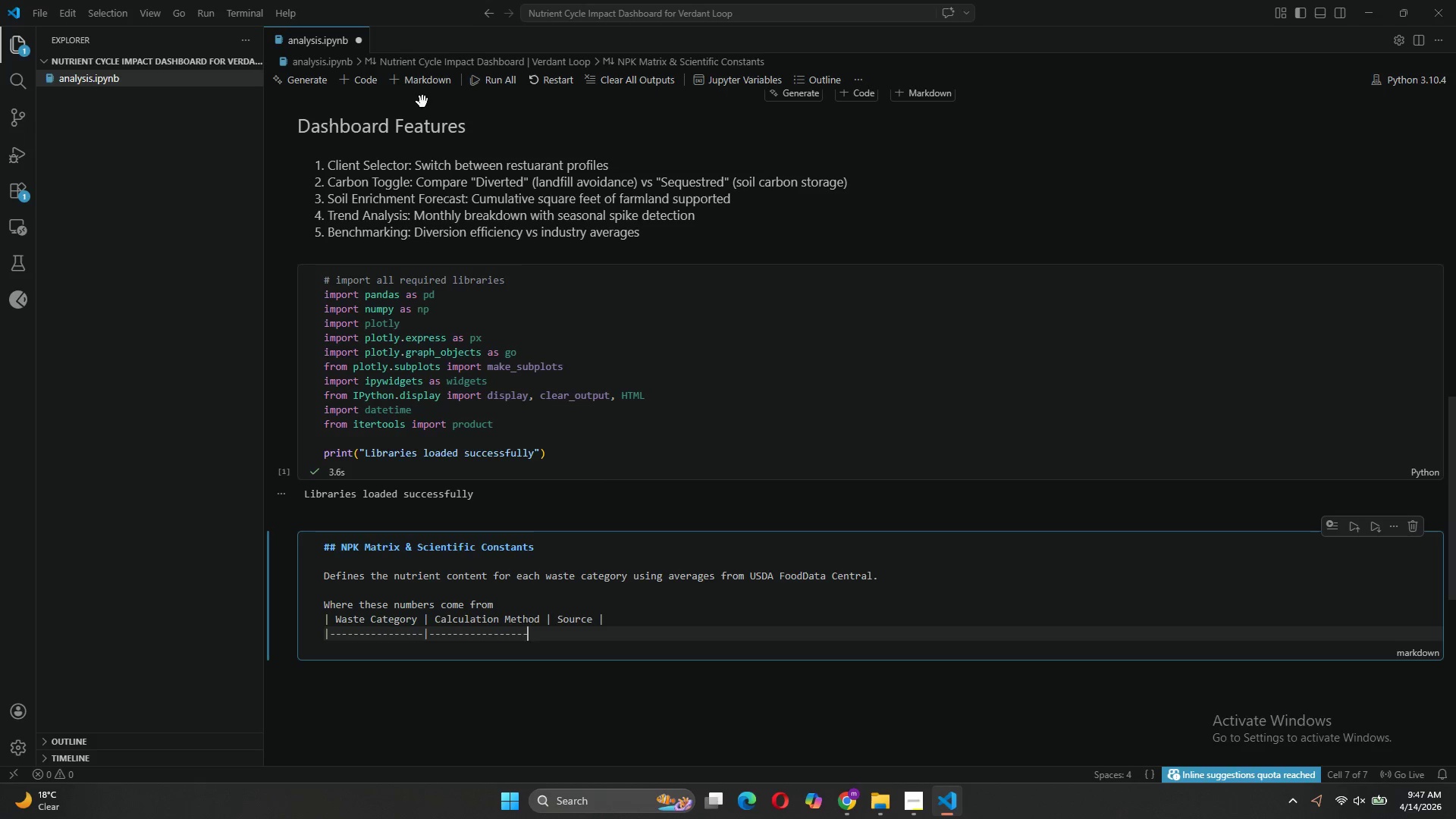 
key(Minus)
 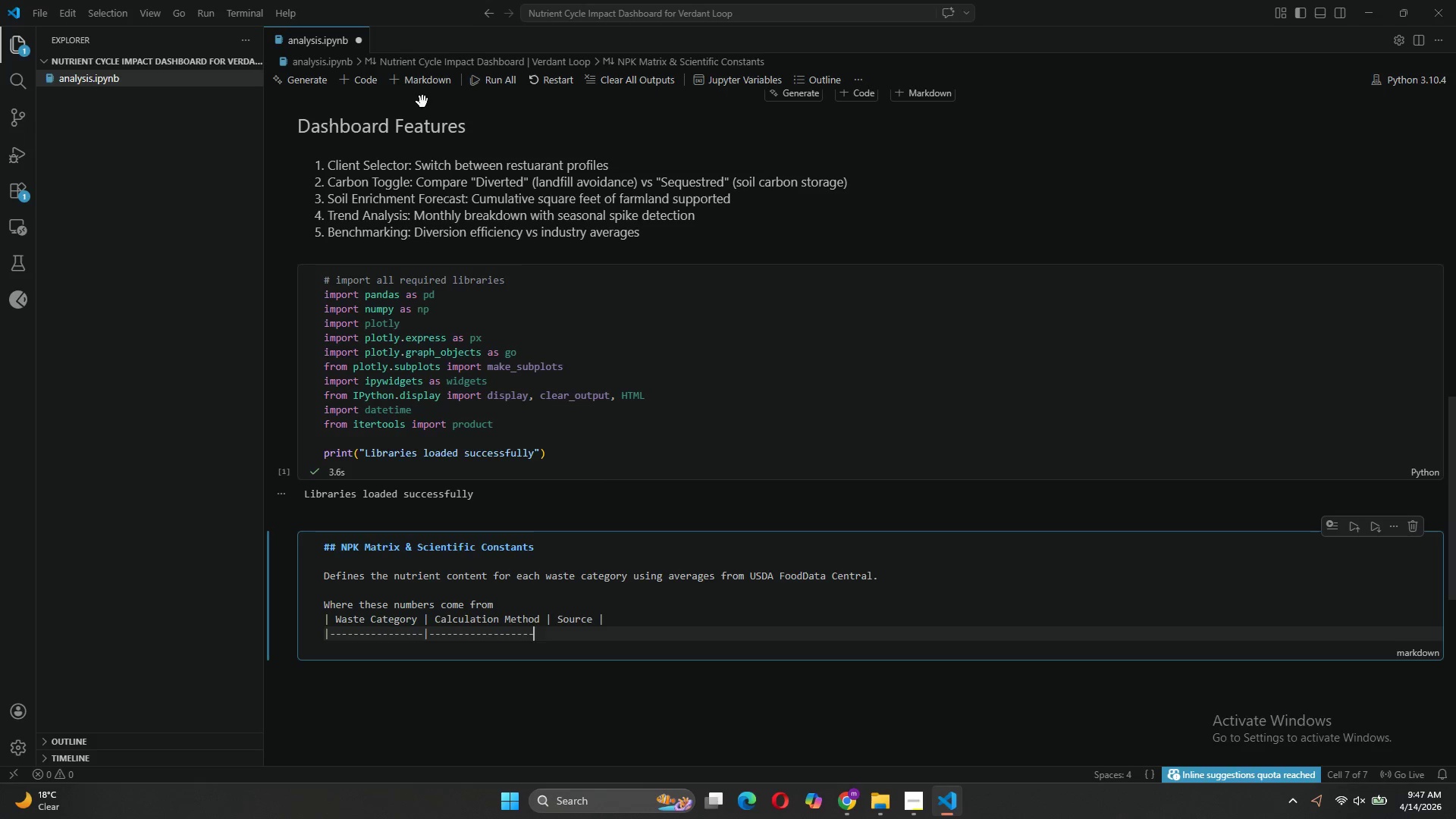 
key(Minus)
 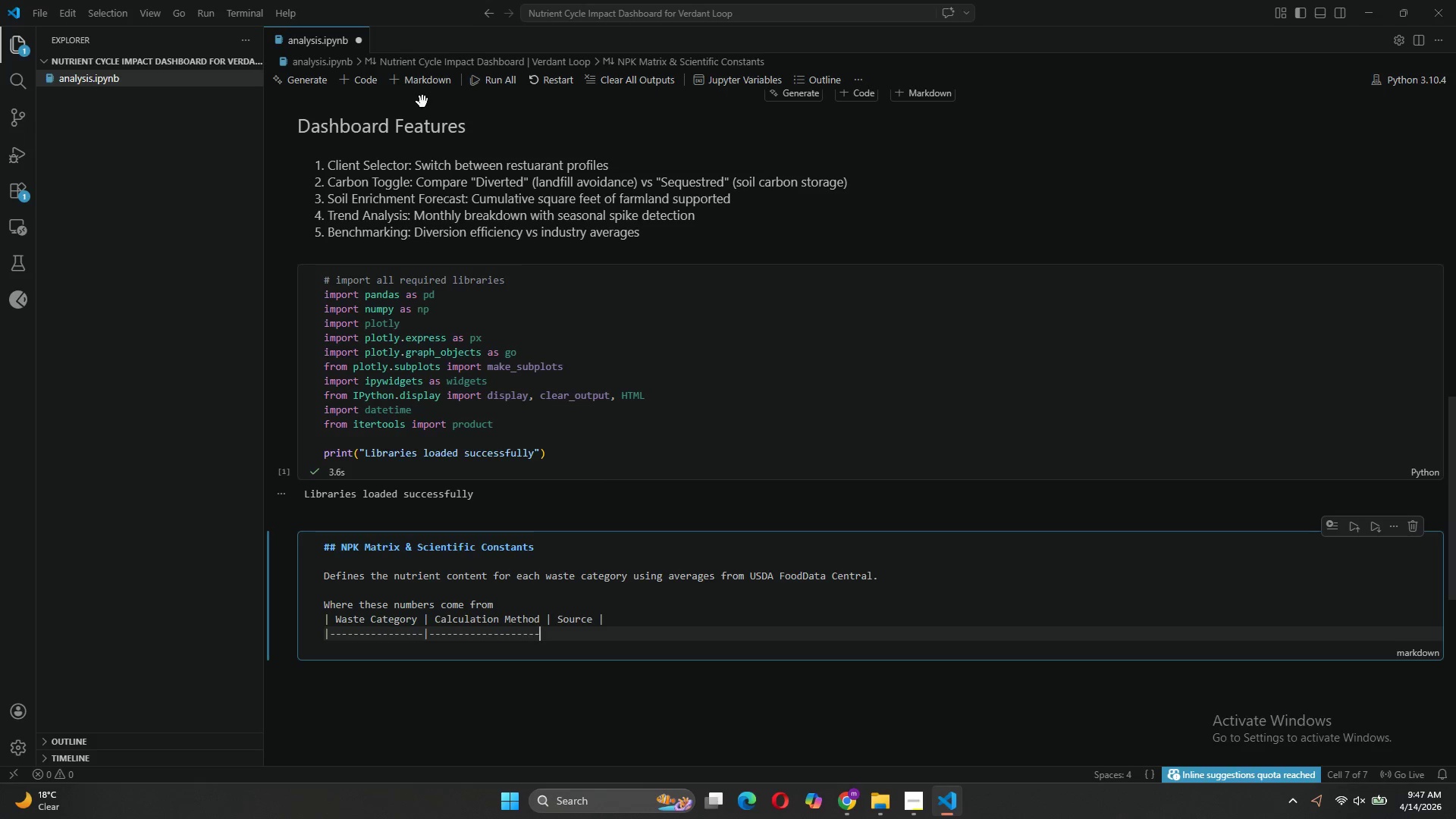 
key(Minus)
 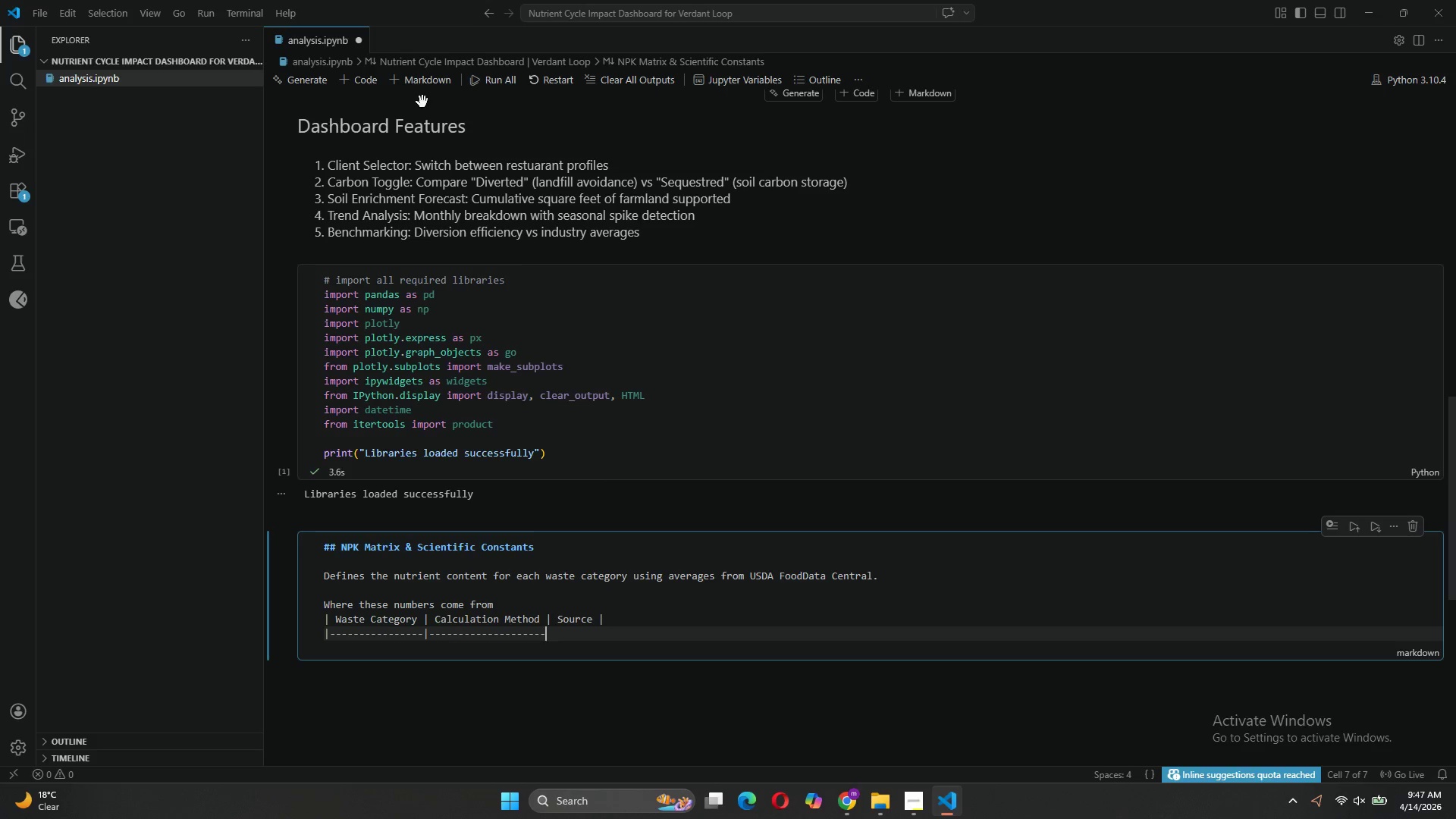 
key(Shift+Backslash)
 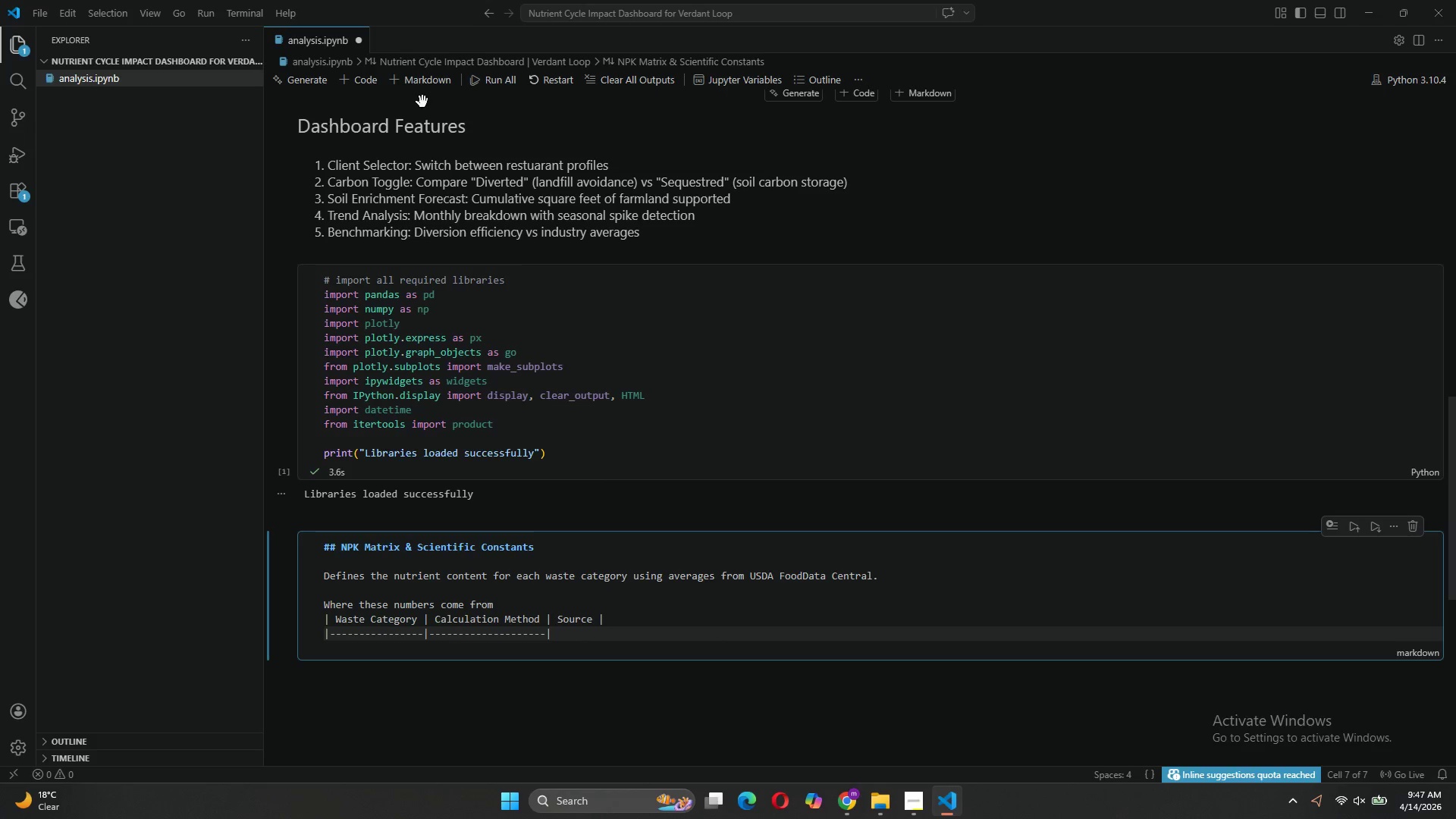 
key(Minus)
 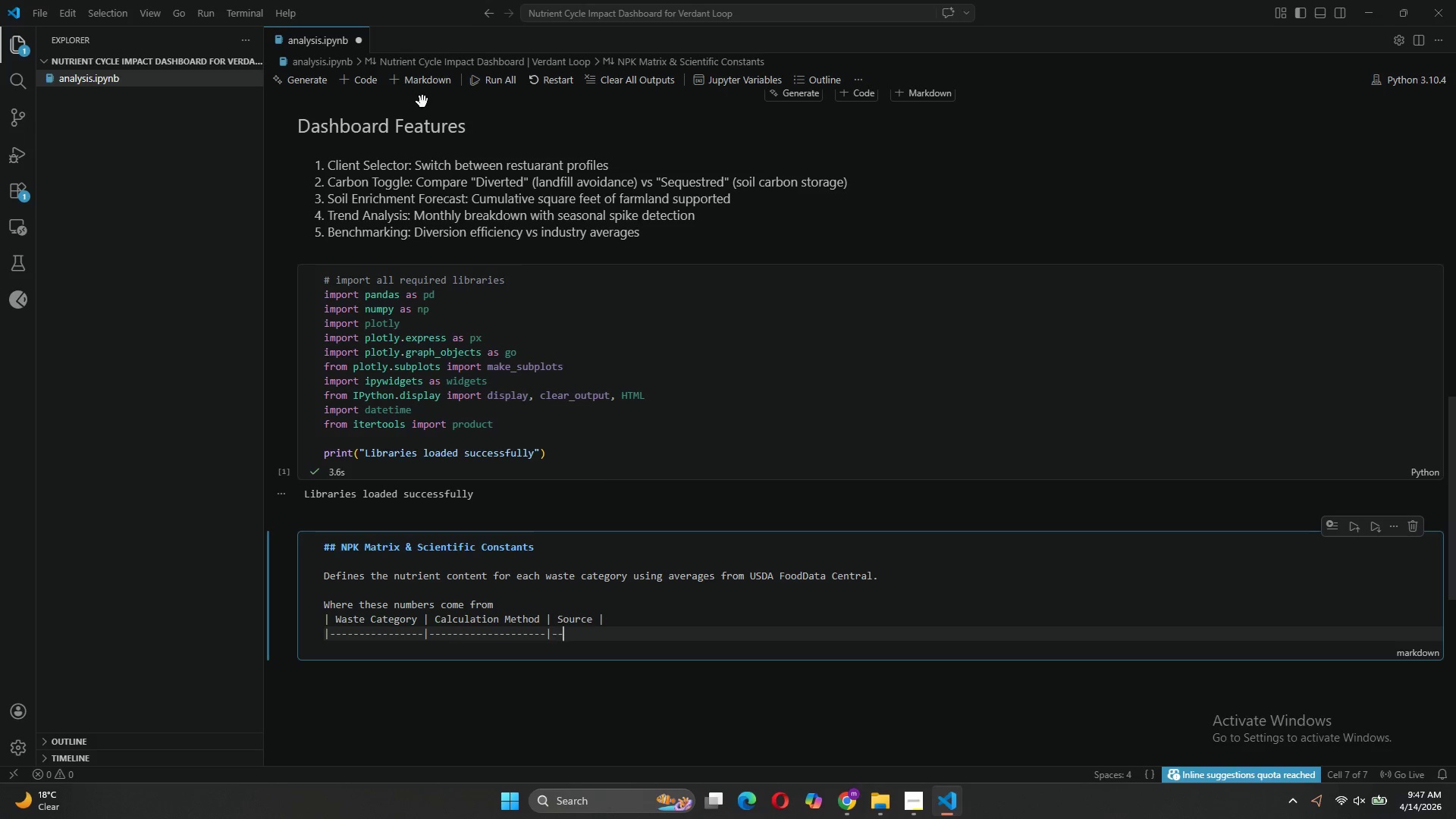 
key(Minus)
 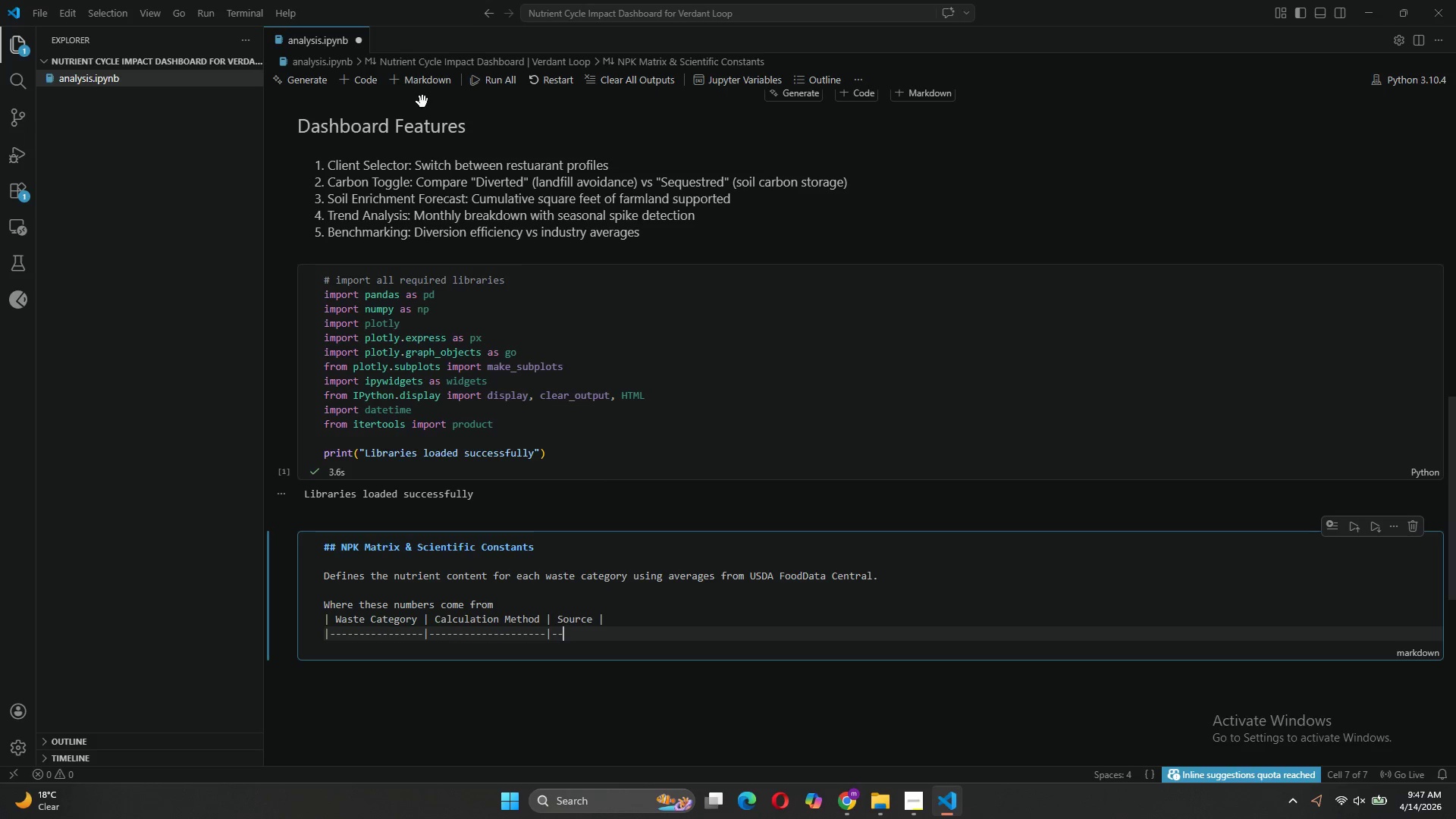 
key(Minus)
 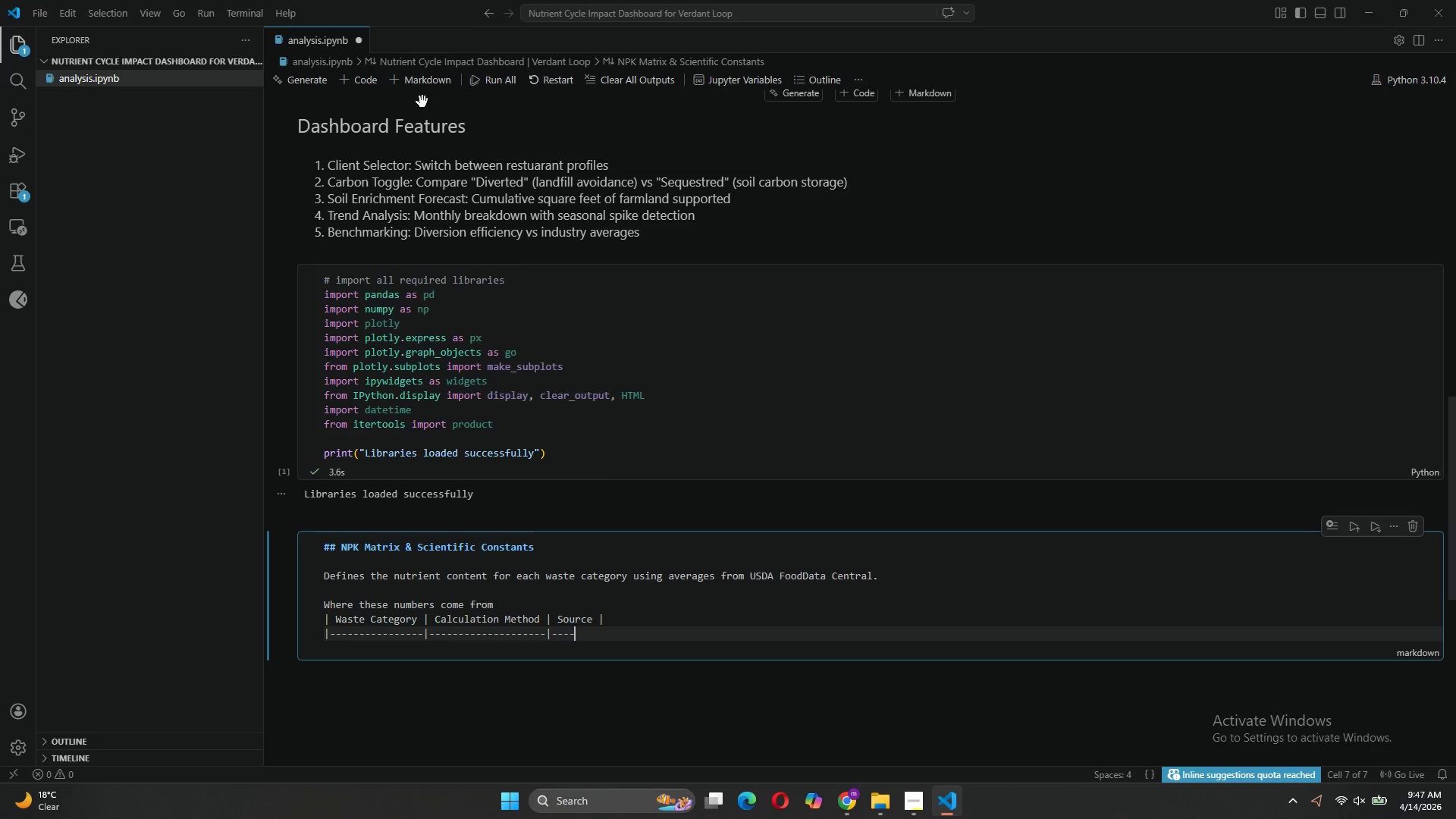 
key(Minus)
 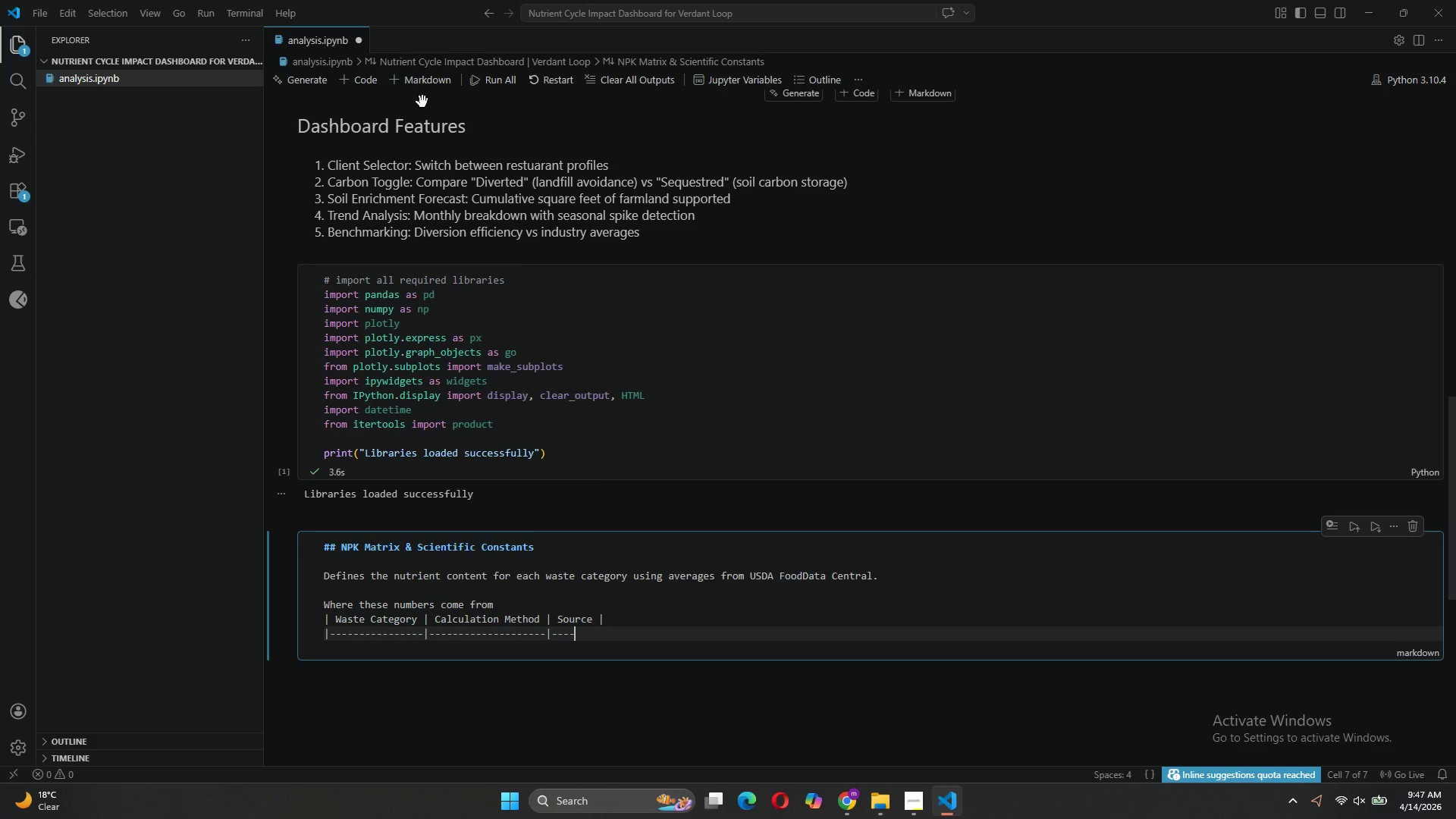 
key(Minus)
 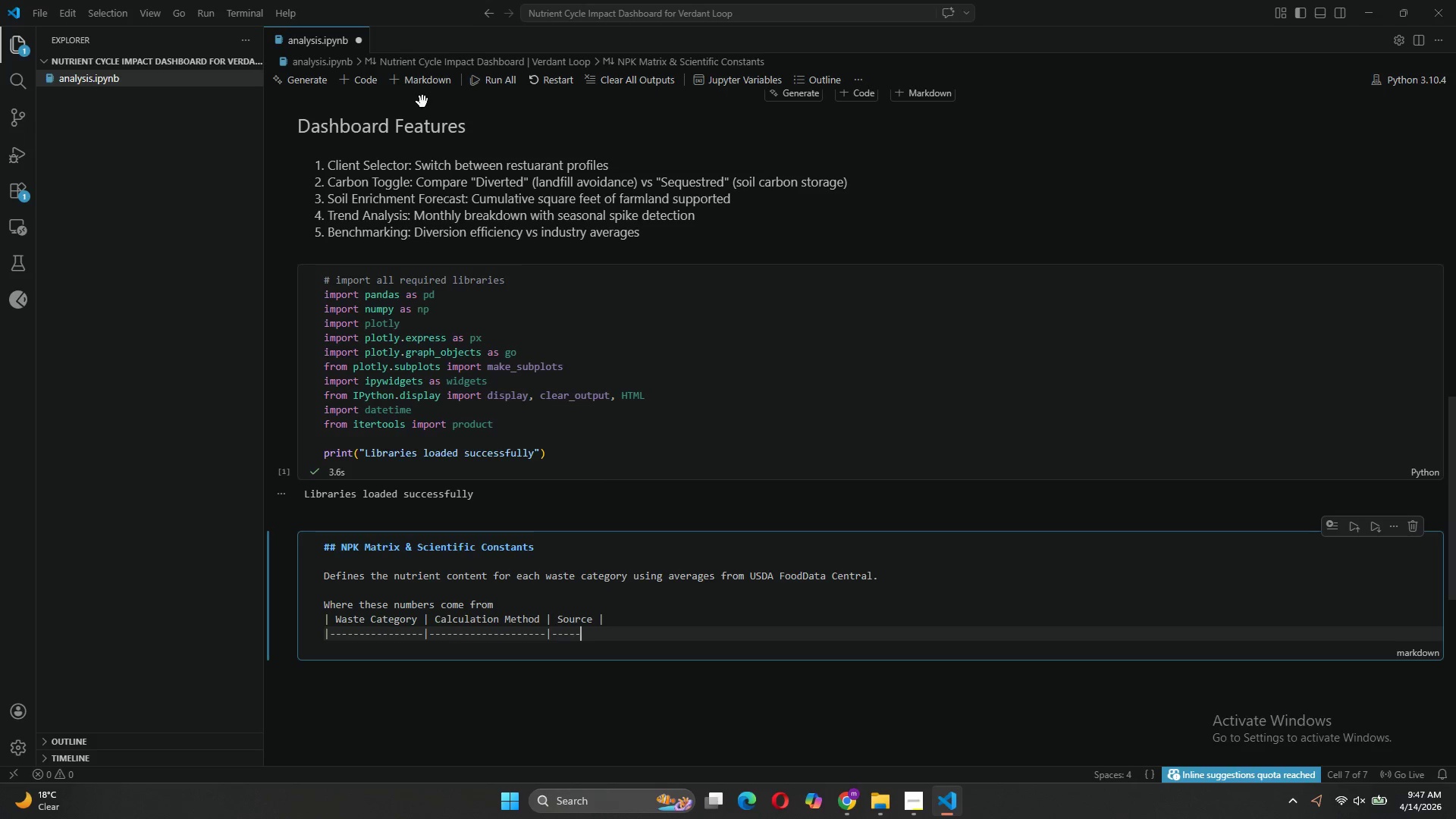 
key(Minus)
 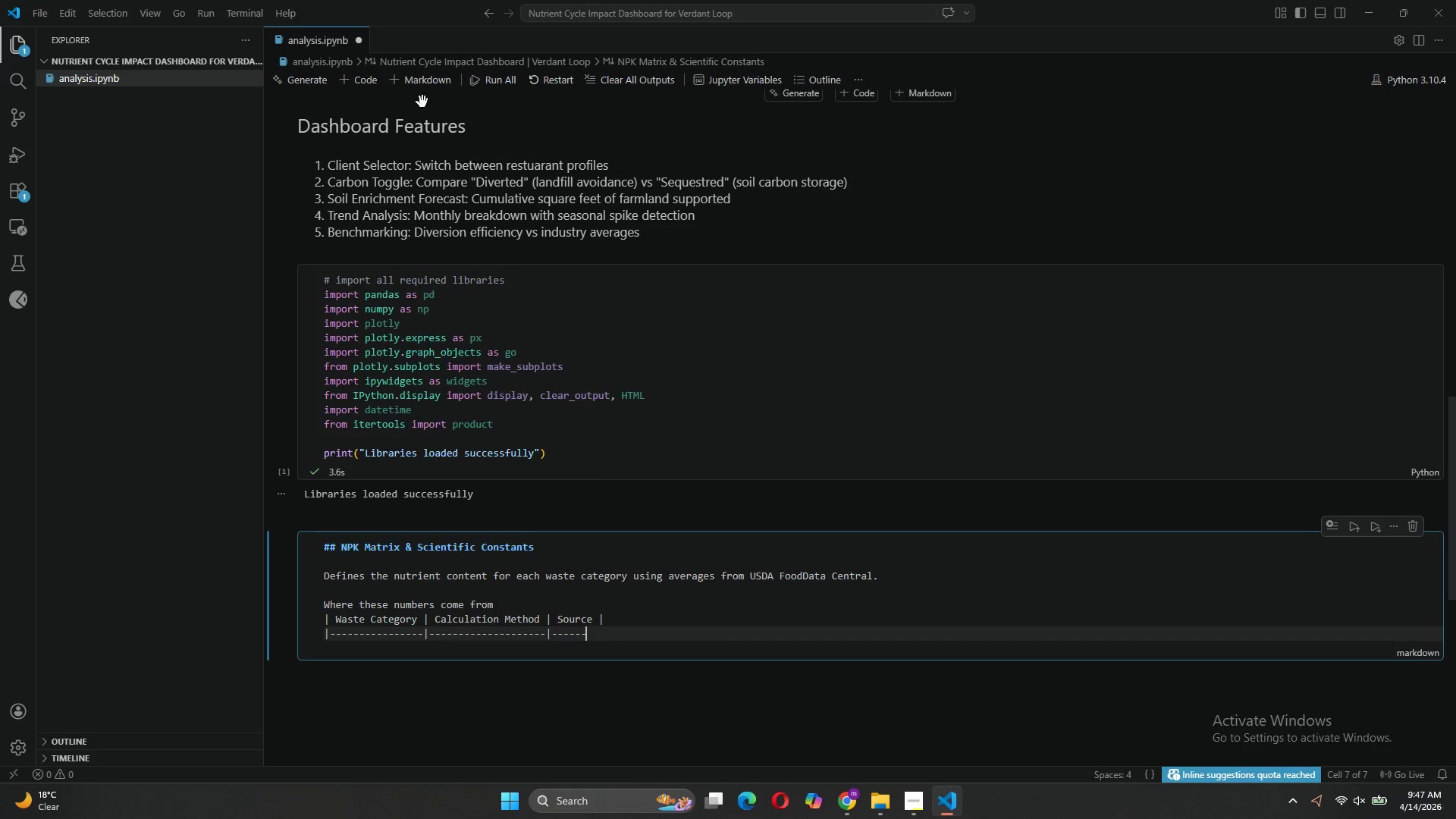 
key(Minus)
 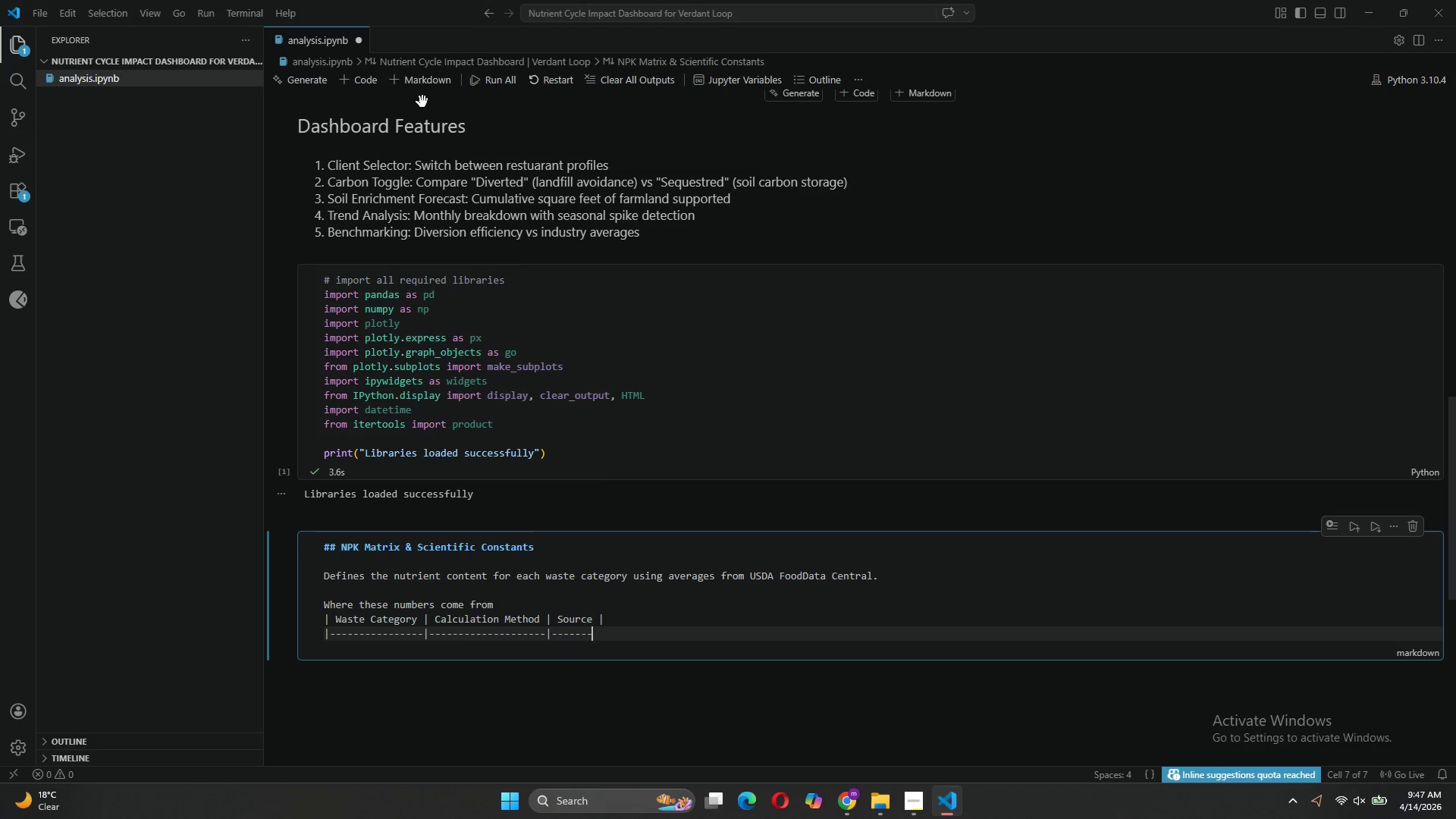 
key(Minus)
 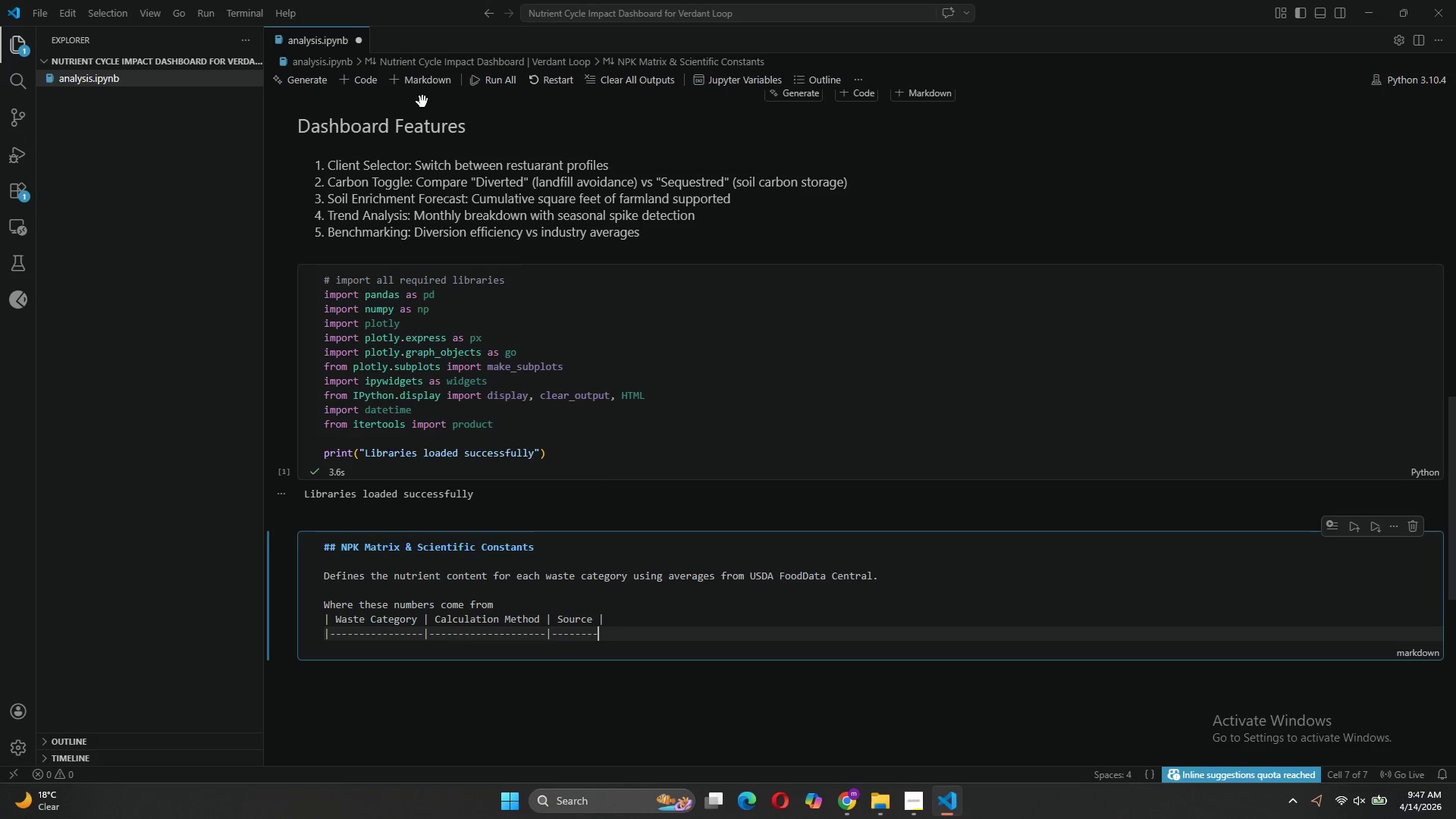 
key(Minus)
 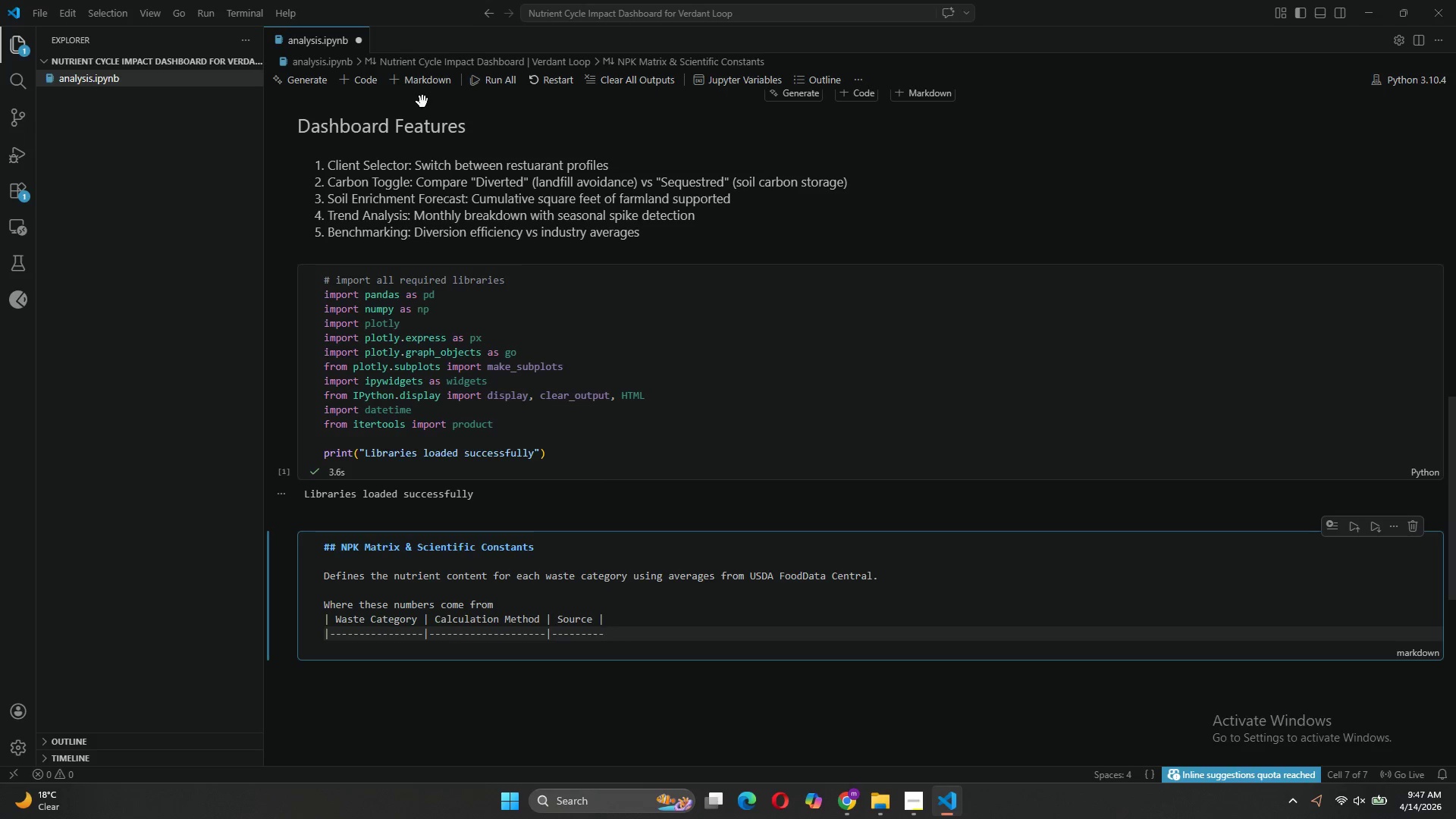 
key(Backspace)
 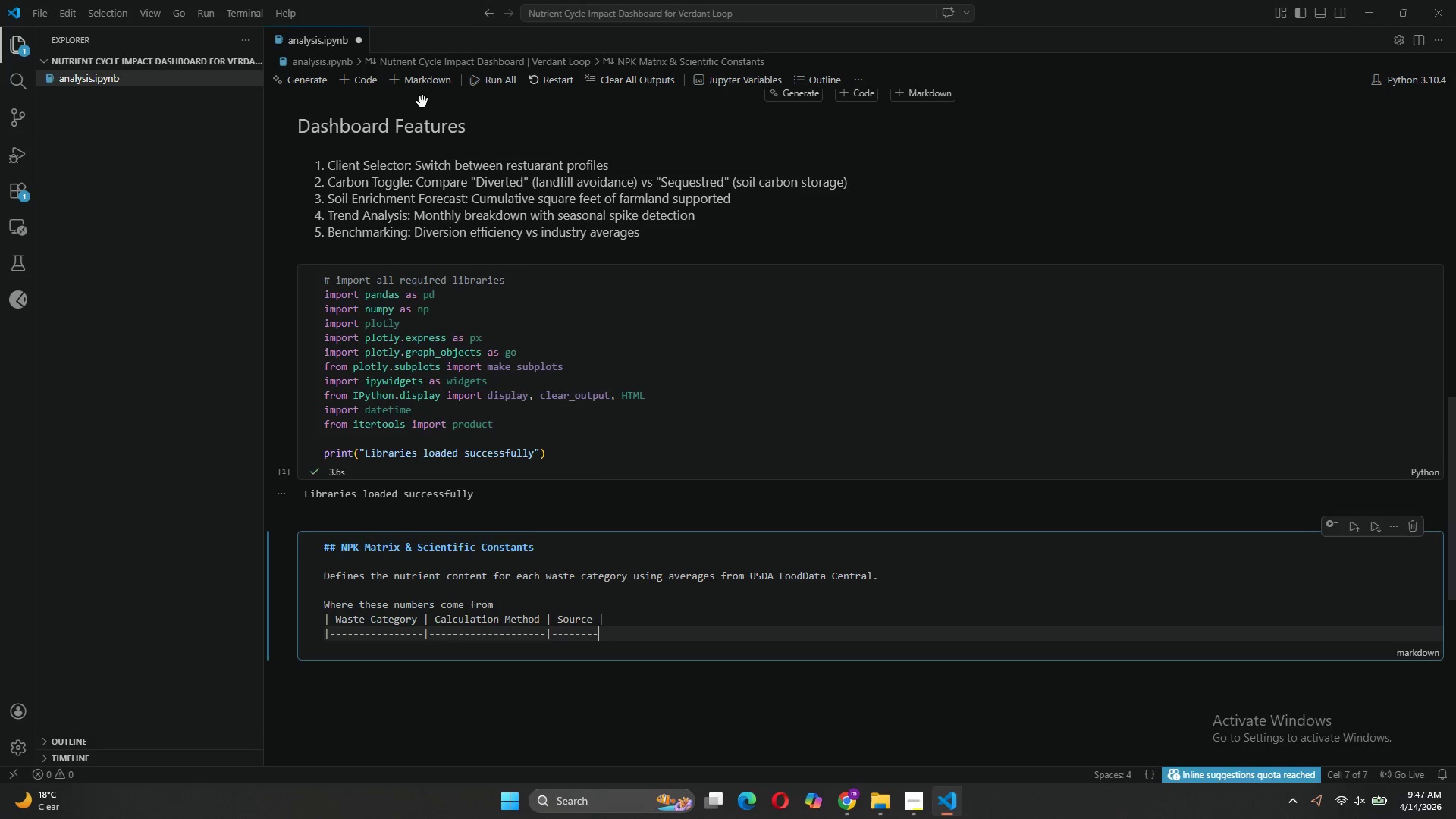 
key(Shift+Backslash)
 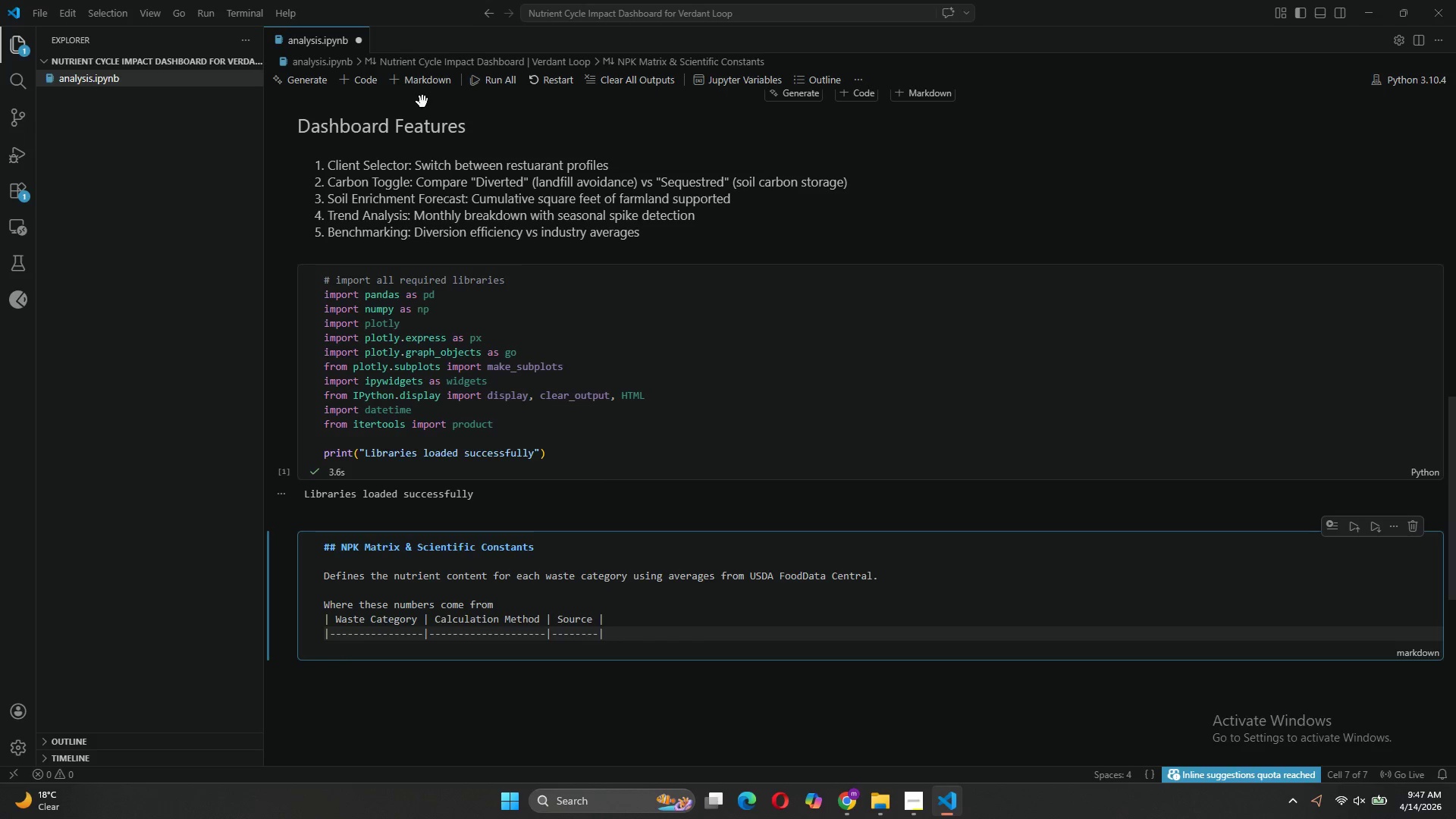 
key(Enter)
 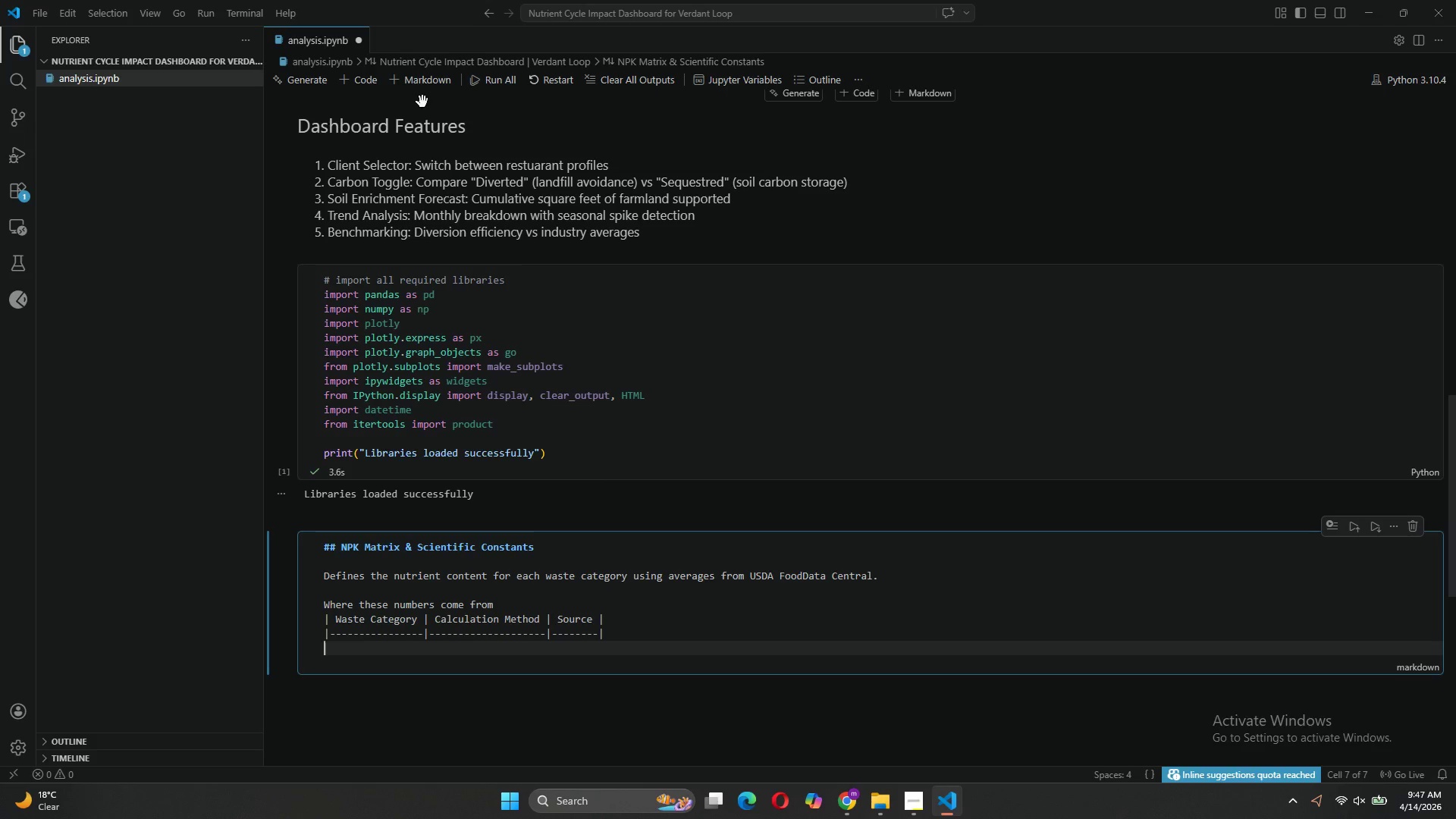 
type(| Fruit)
 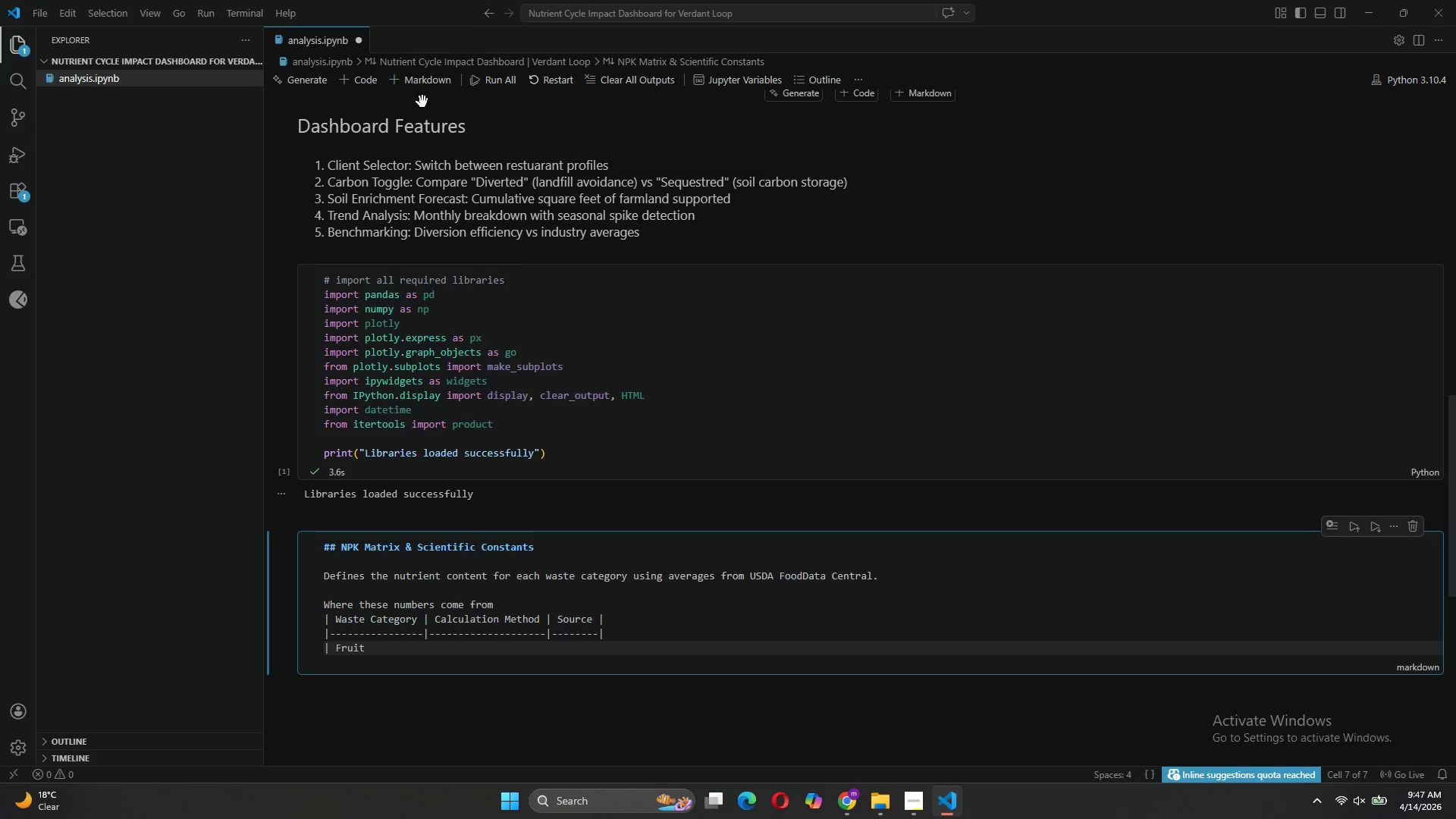 
key(Backspace)
key(Backspace)
key(Backspace)
key(Backspace)
key(Backspace)
type(Vegetable Scraps | Average of kale, spinach )
key(Backspace)
type(, broco)
key(Backspace)
type(coli )
key(Backspace)
type(, carrots, ;)
key(Backspace)
type(lettuce | USDA D)
key(Backspace)
type(FDC IDs: 323505, 167757, )
 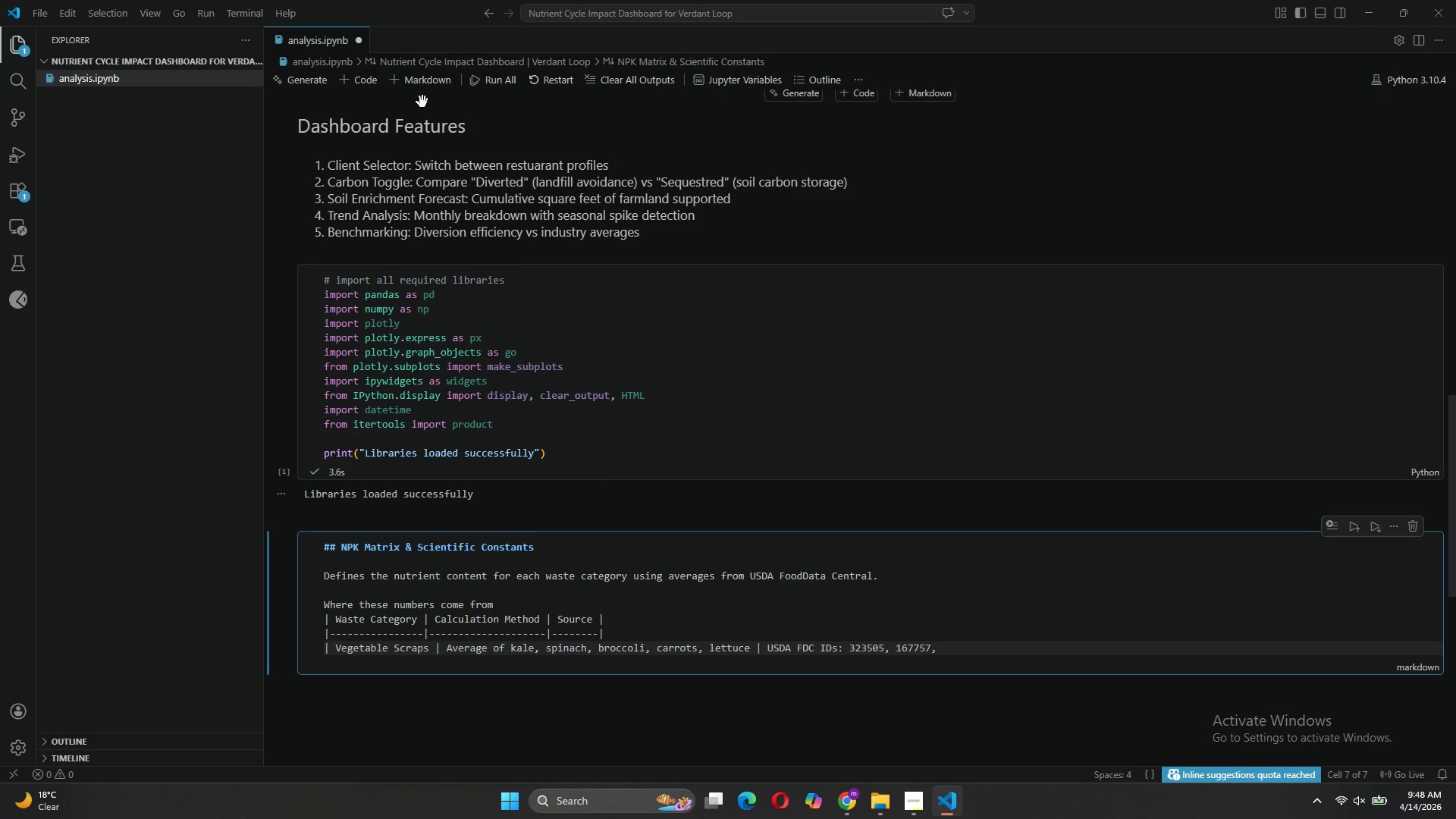 
type(168409, 170393, 168482 |)
 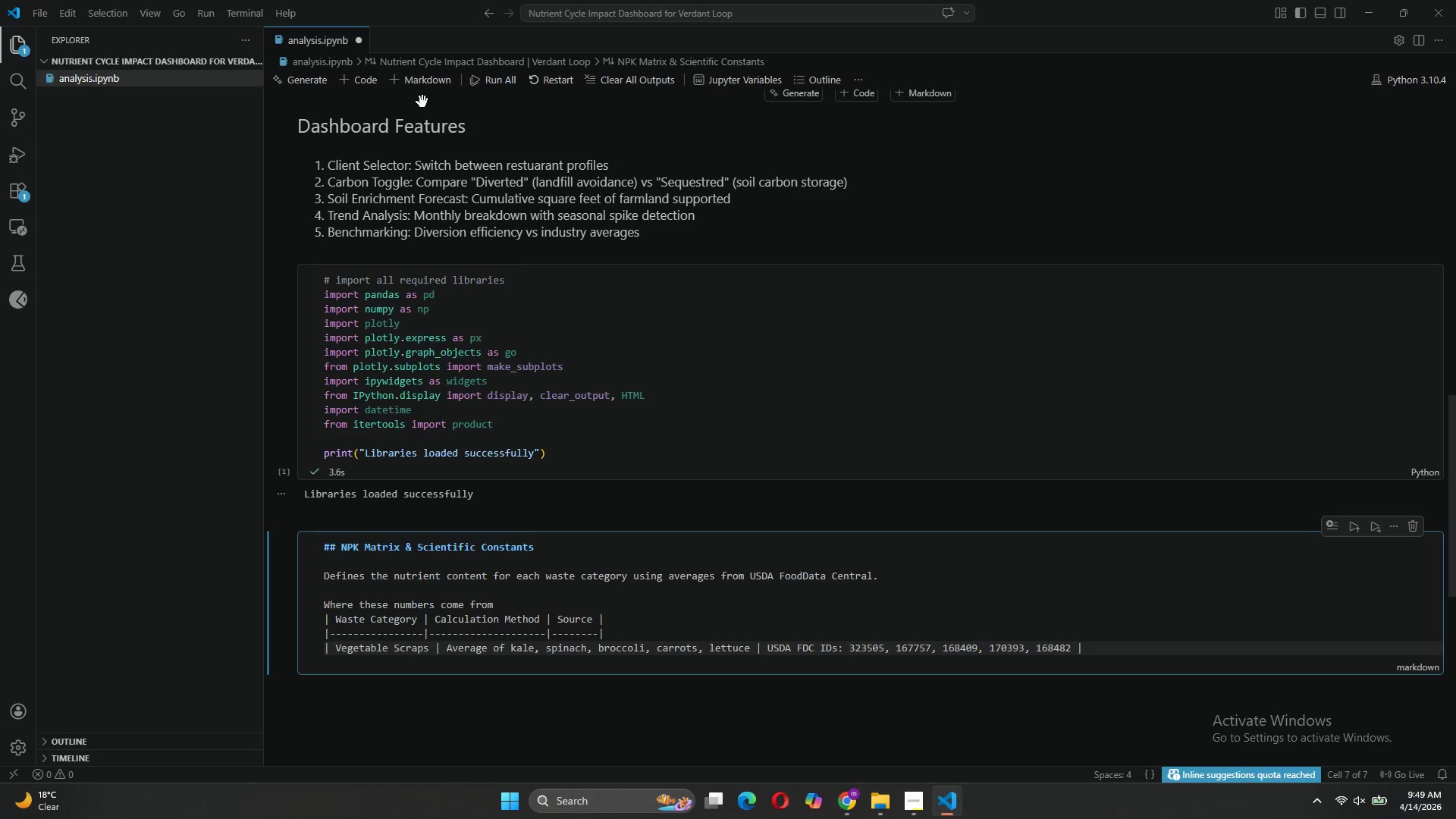 
key(Enter)
 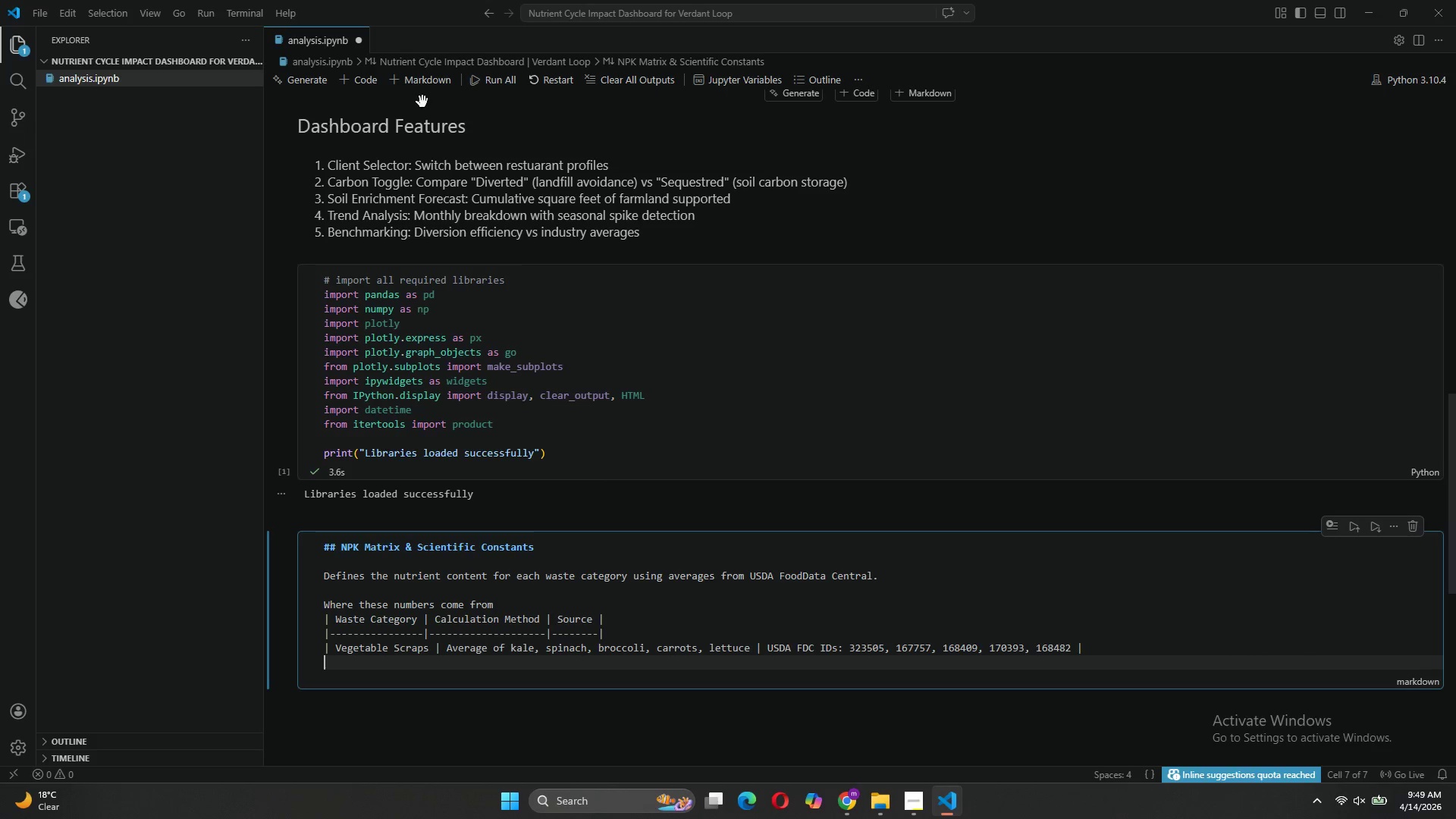 
type(| Fruit Scraps | Average p)
key(Backspace)
type(of apple, banana, orange, avocado, strawberry)
 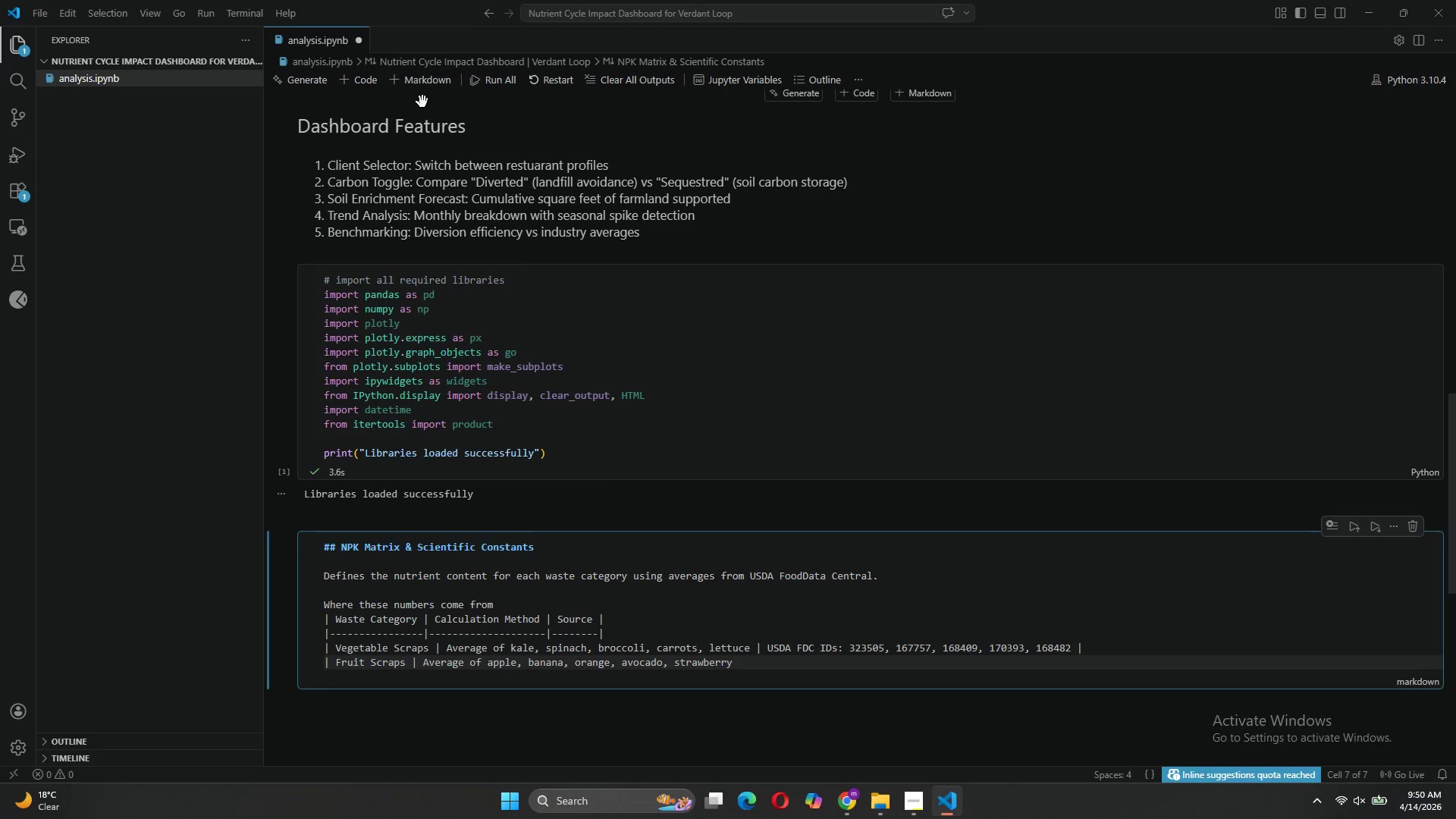 
type( | USDA FDC IDs)
 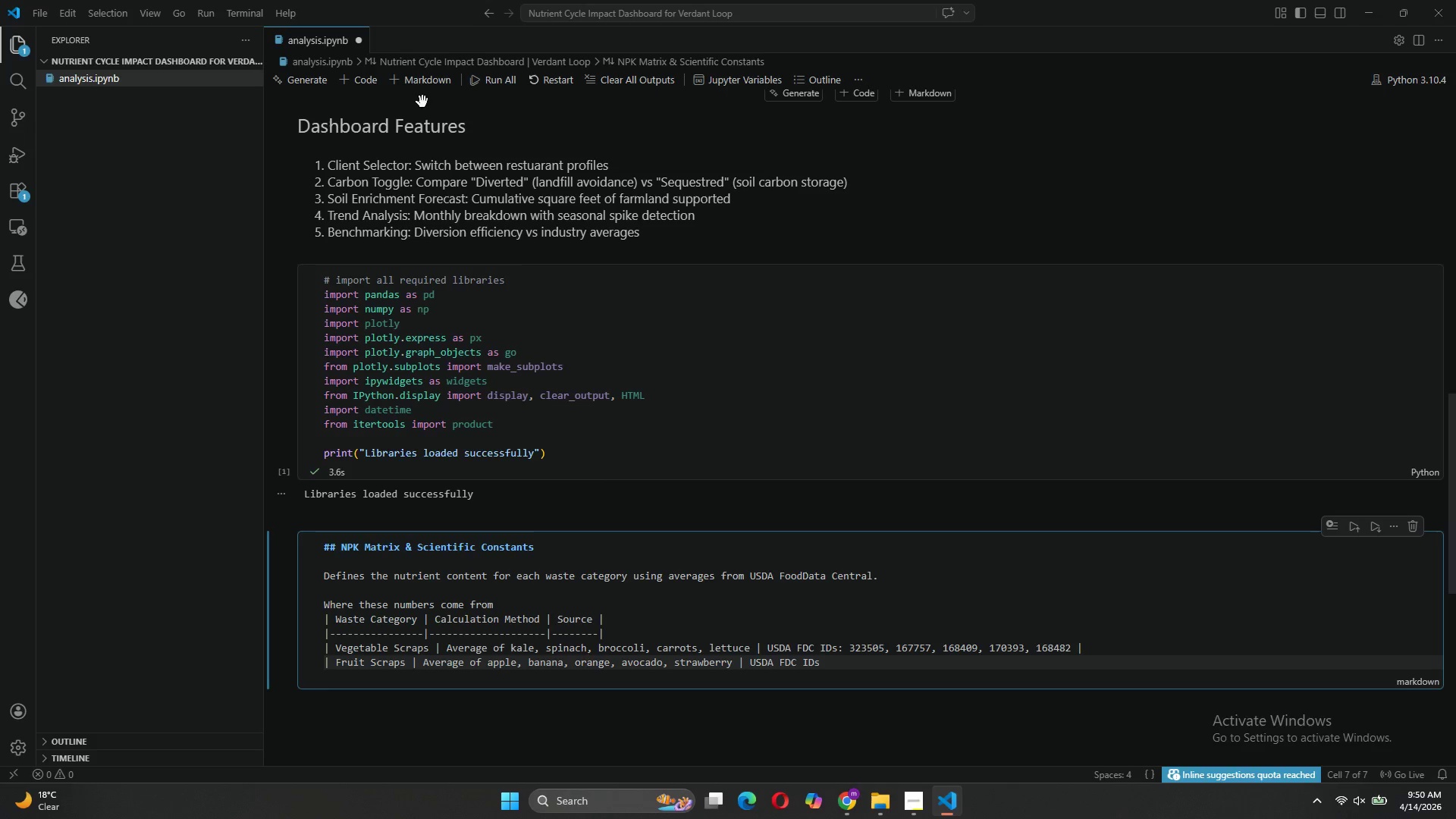 
type(: 175035)
key(Backspace)
type(40, 173944, 1)
 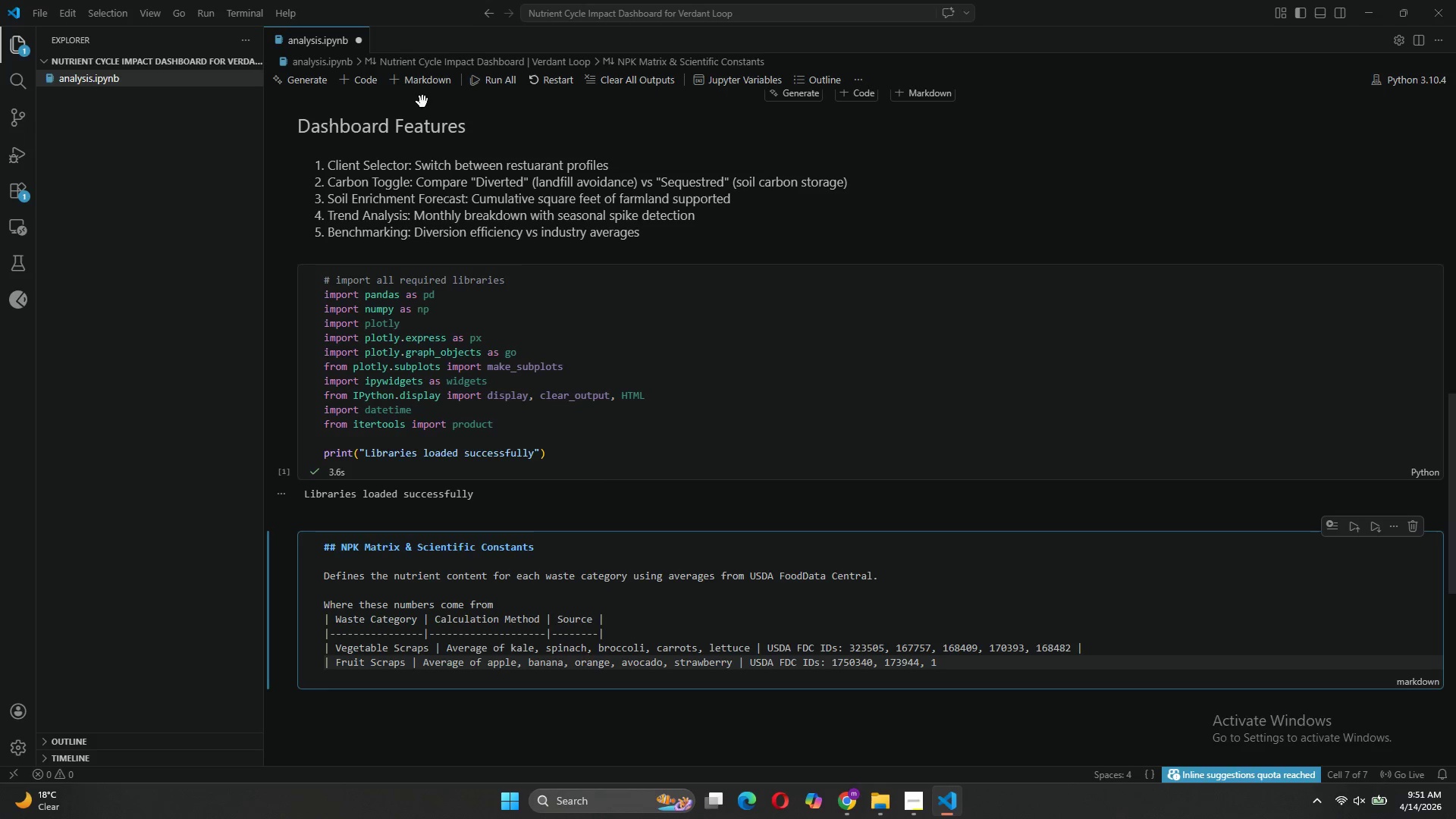 
wait(6.12)
 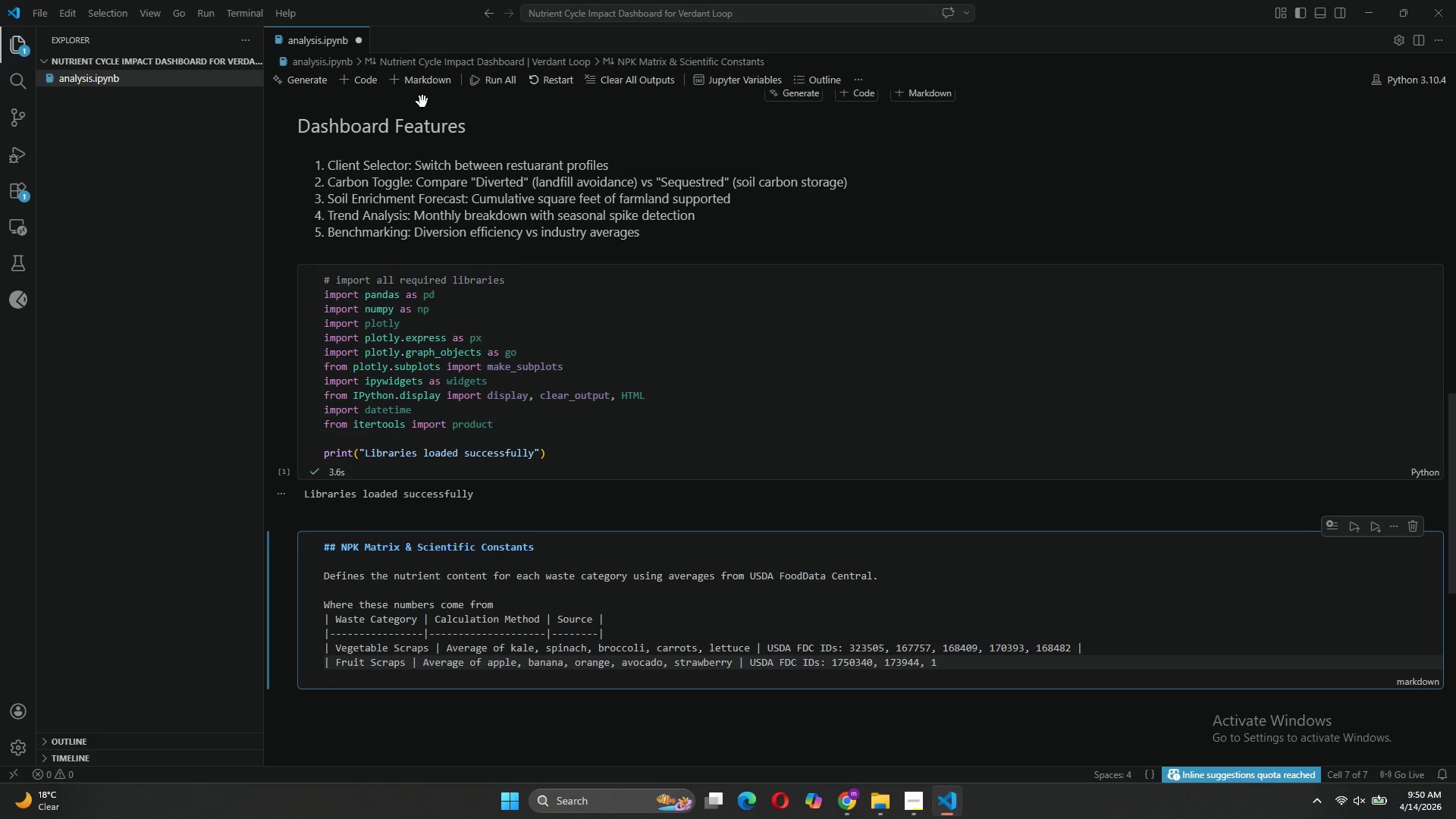 
type(69097, 171705, 167762|)
 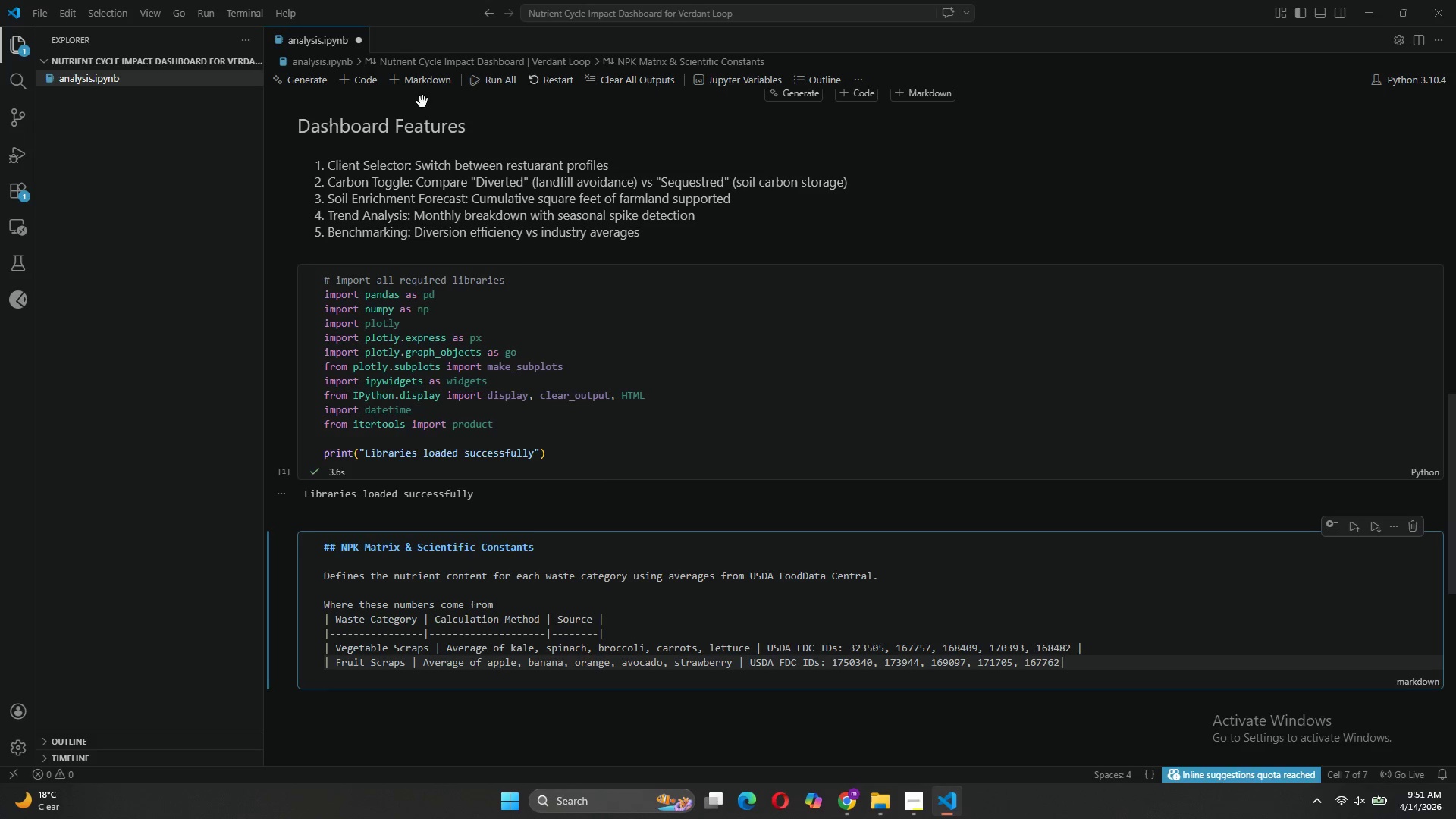 
key(Enter)
 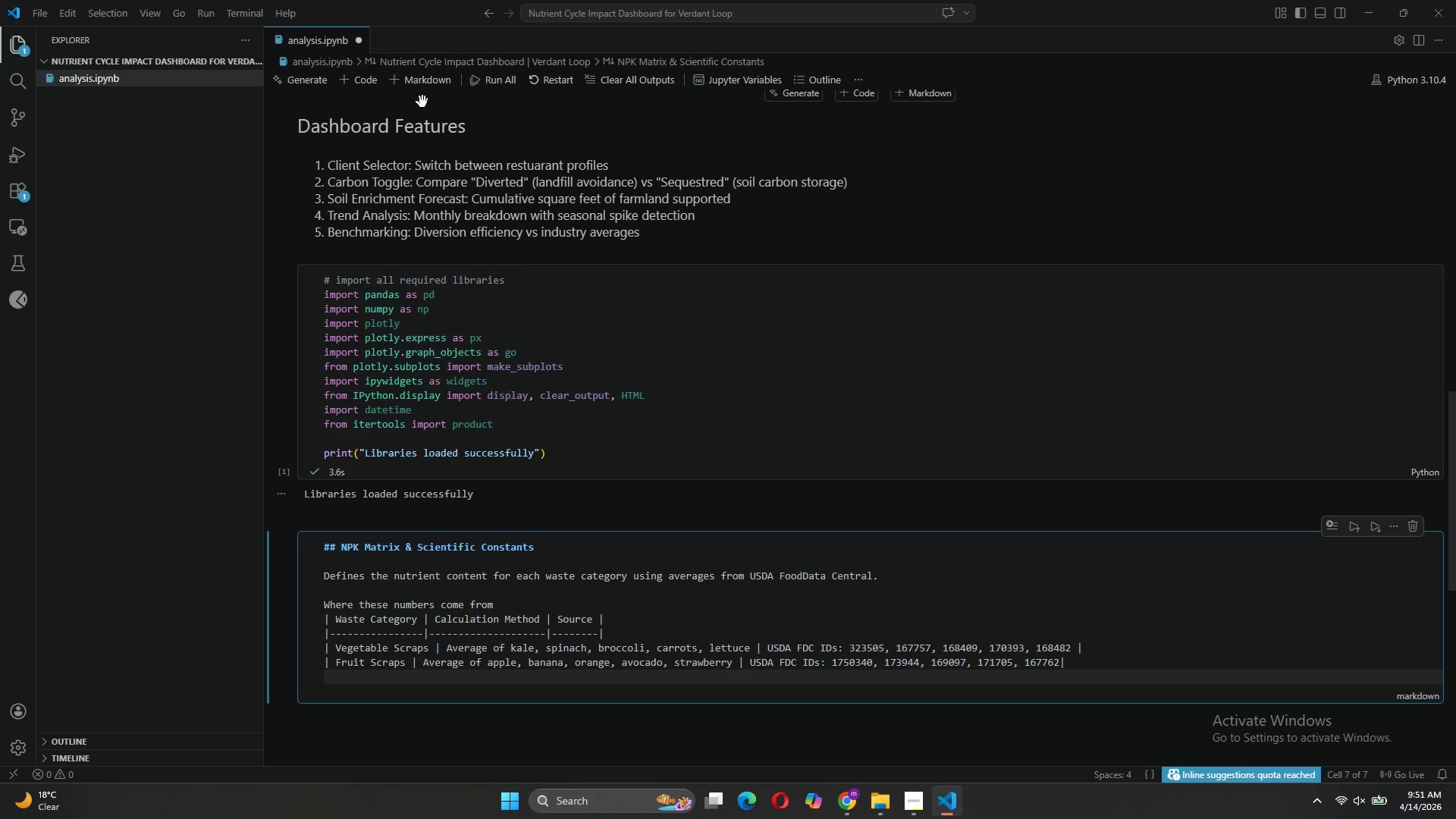 
type(| Grain)
 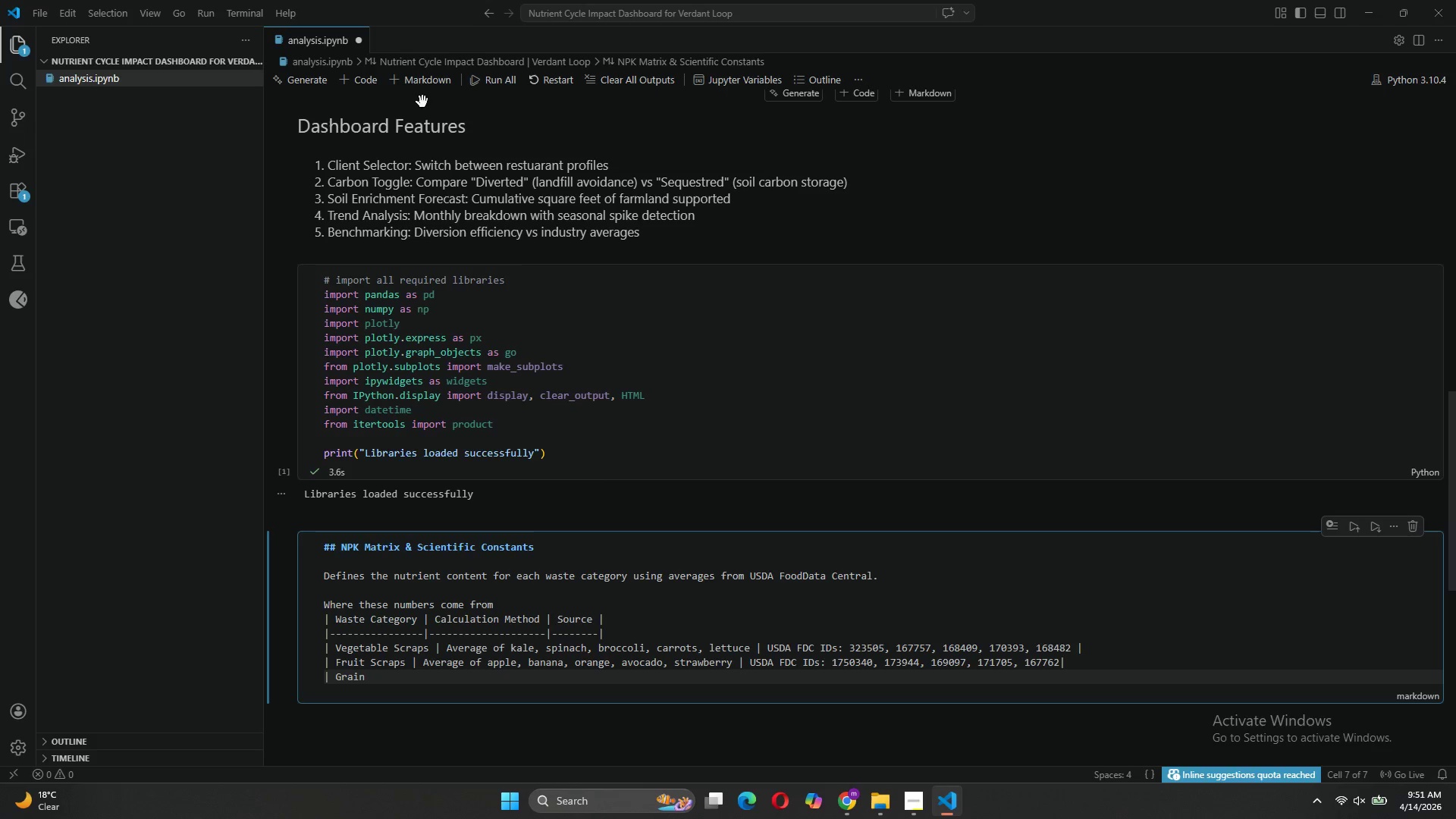 
type(.)
key(Backspace)
type(/Bakery | )
 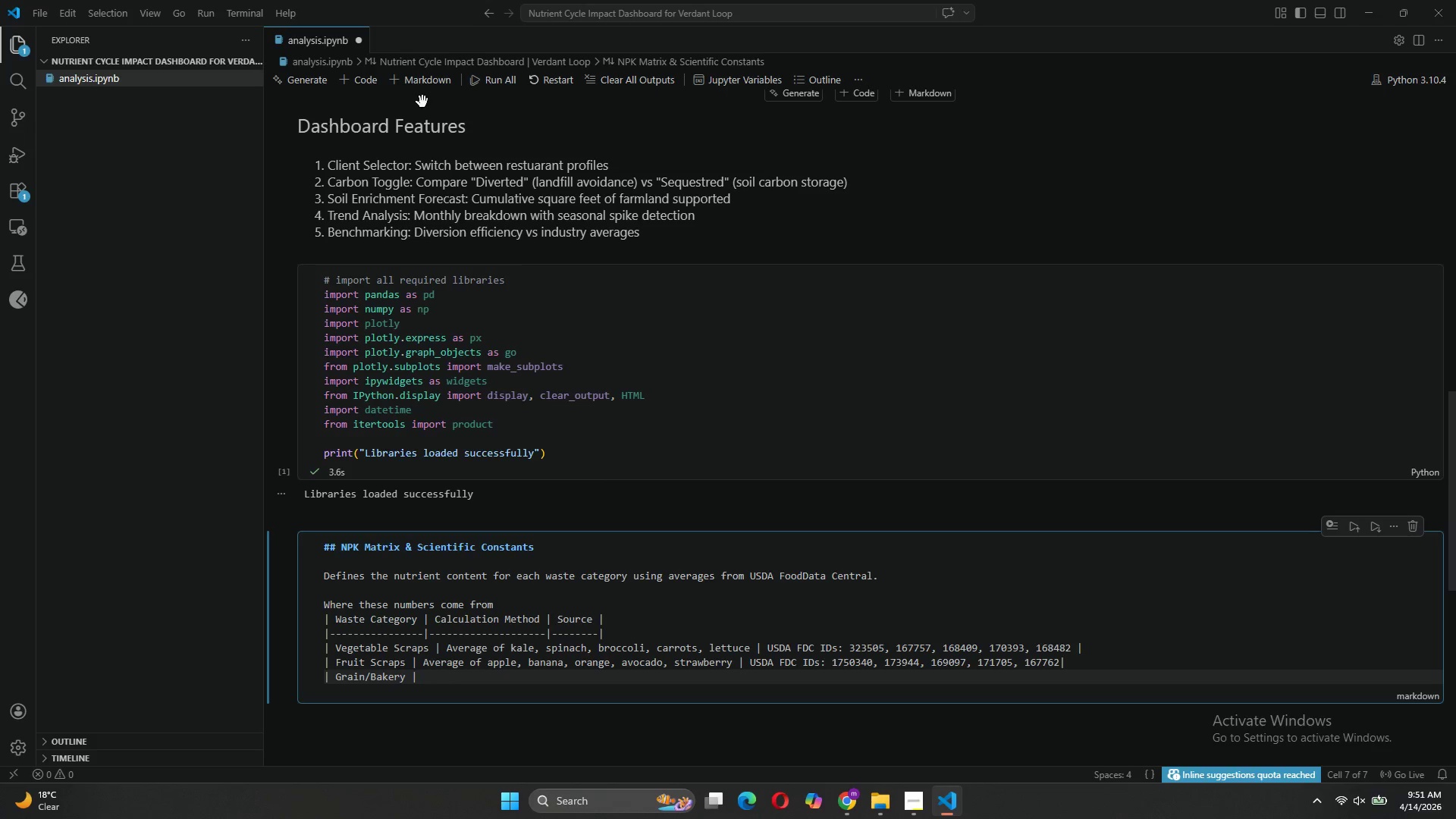 
type(Average )
 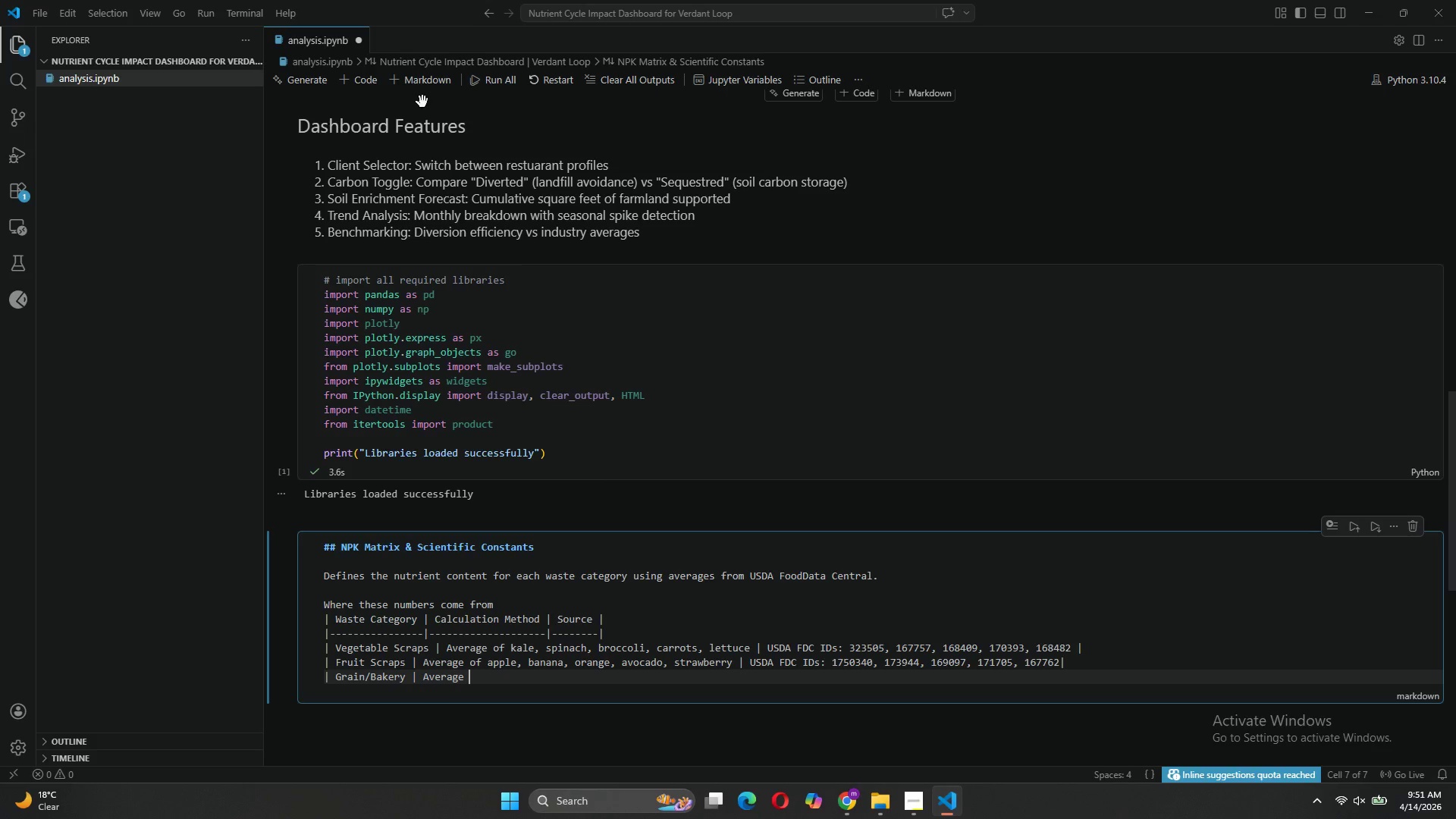 
type( of whet)
key(Backspace)
type(at bread, white bread, croissant, flour, pasta | USDA FDC SR Legacy (multiple IDs)
 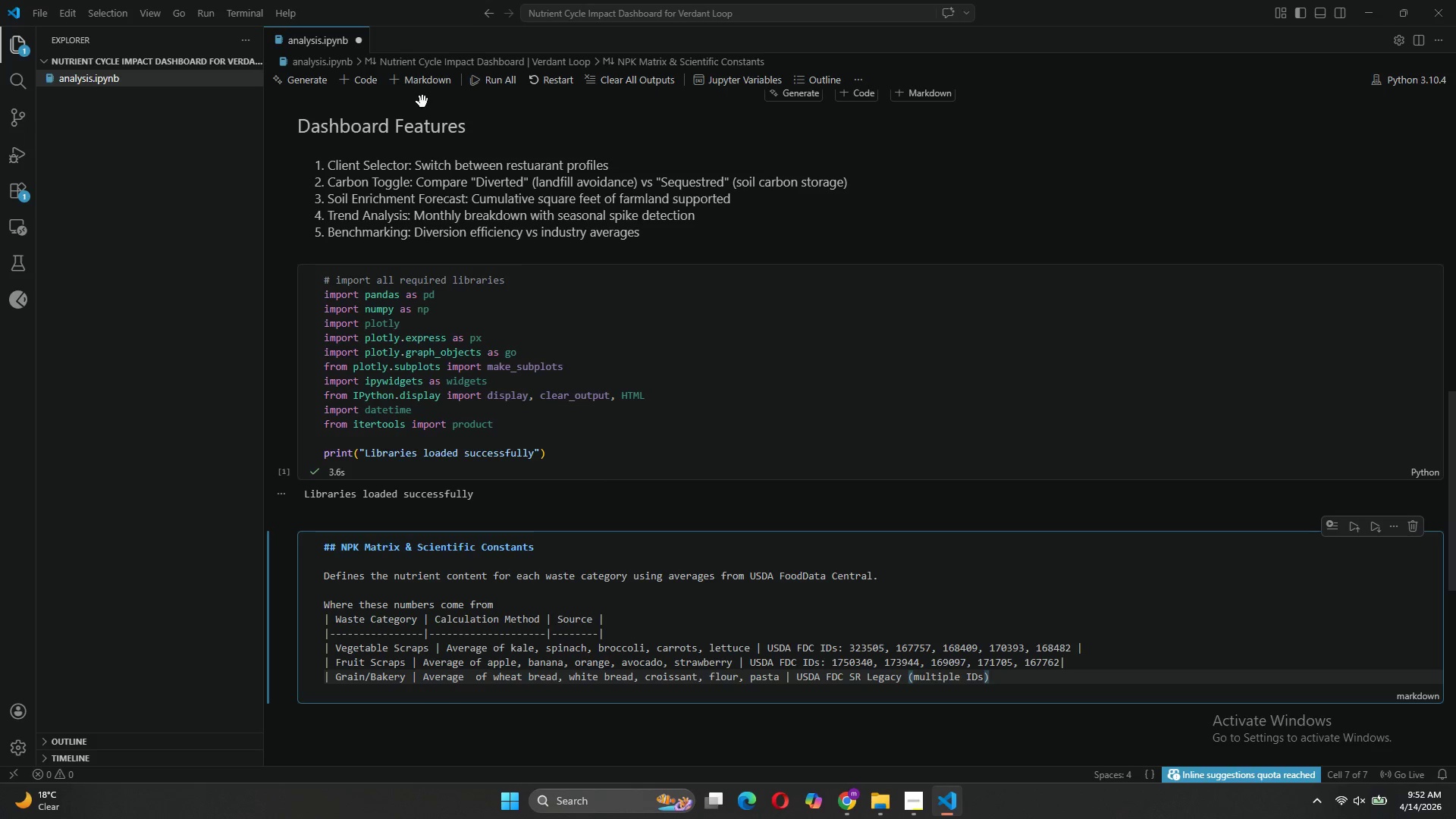 
key(ArrowRight)
 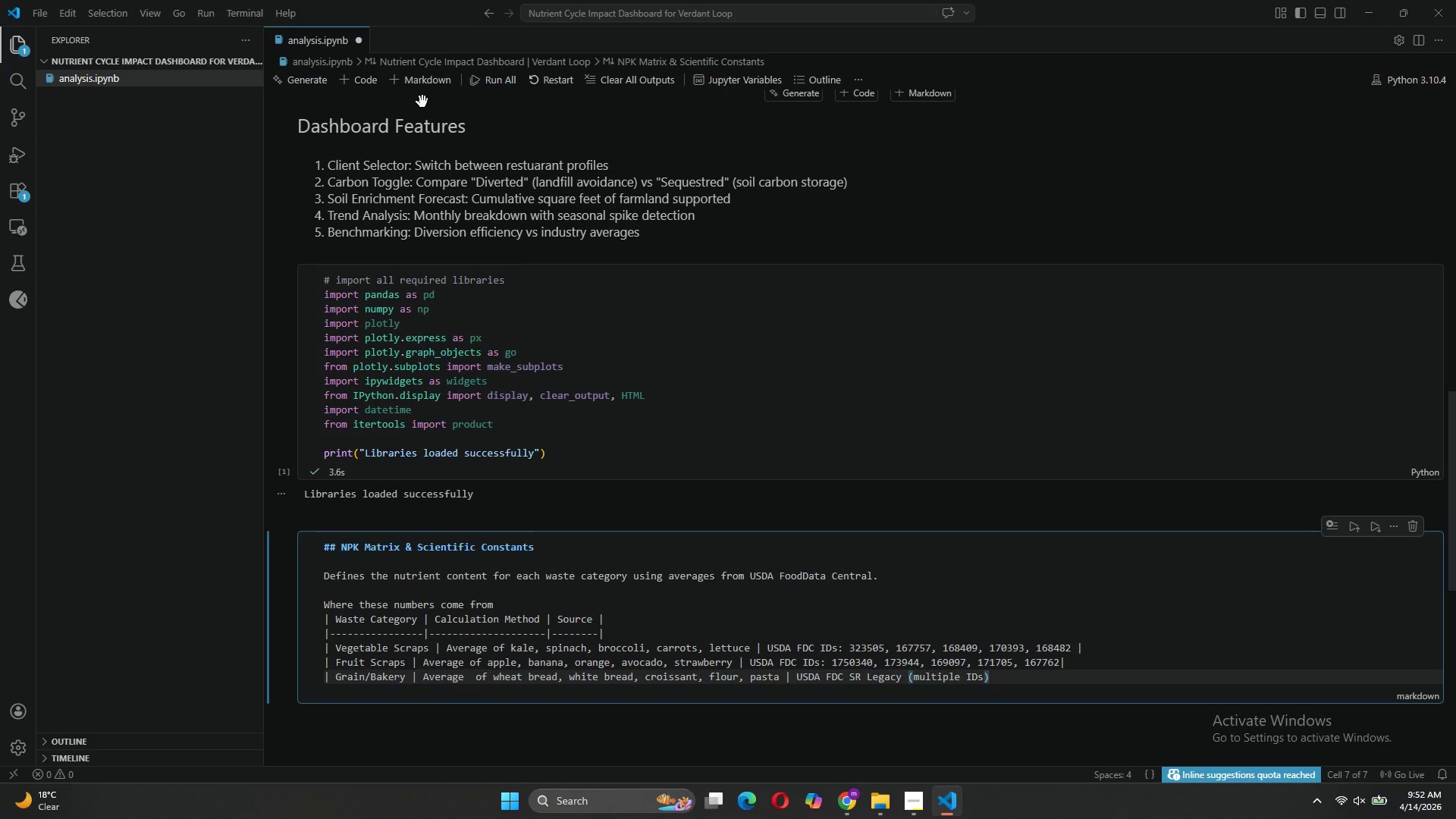 
key(Space)
 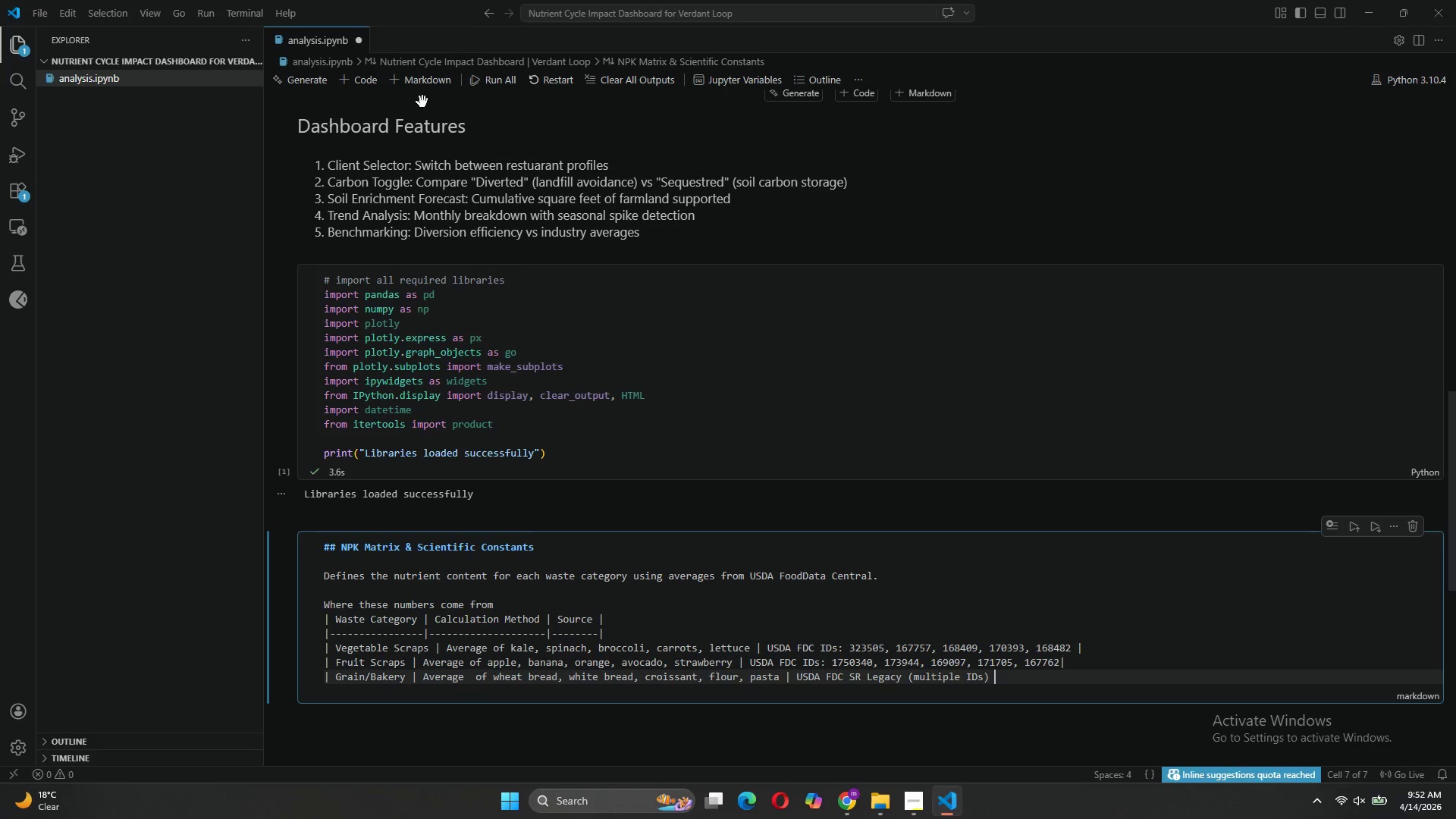 
hold_key(key=Enter, duration=0.59)
 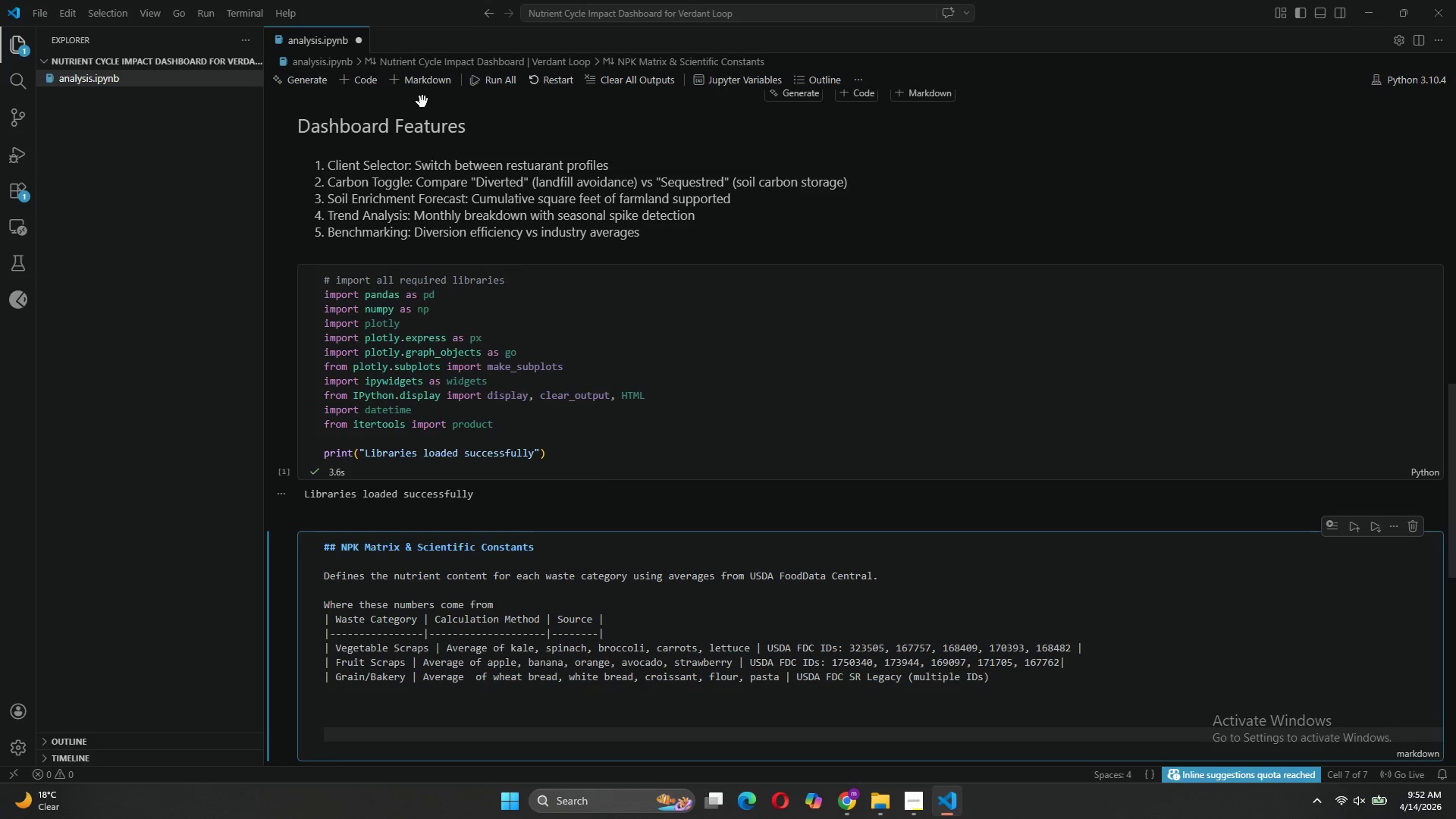 
key(Backspace)
 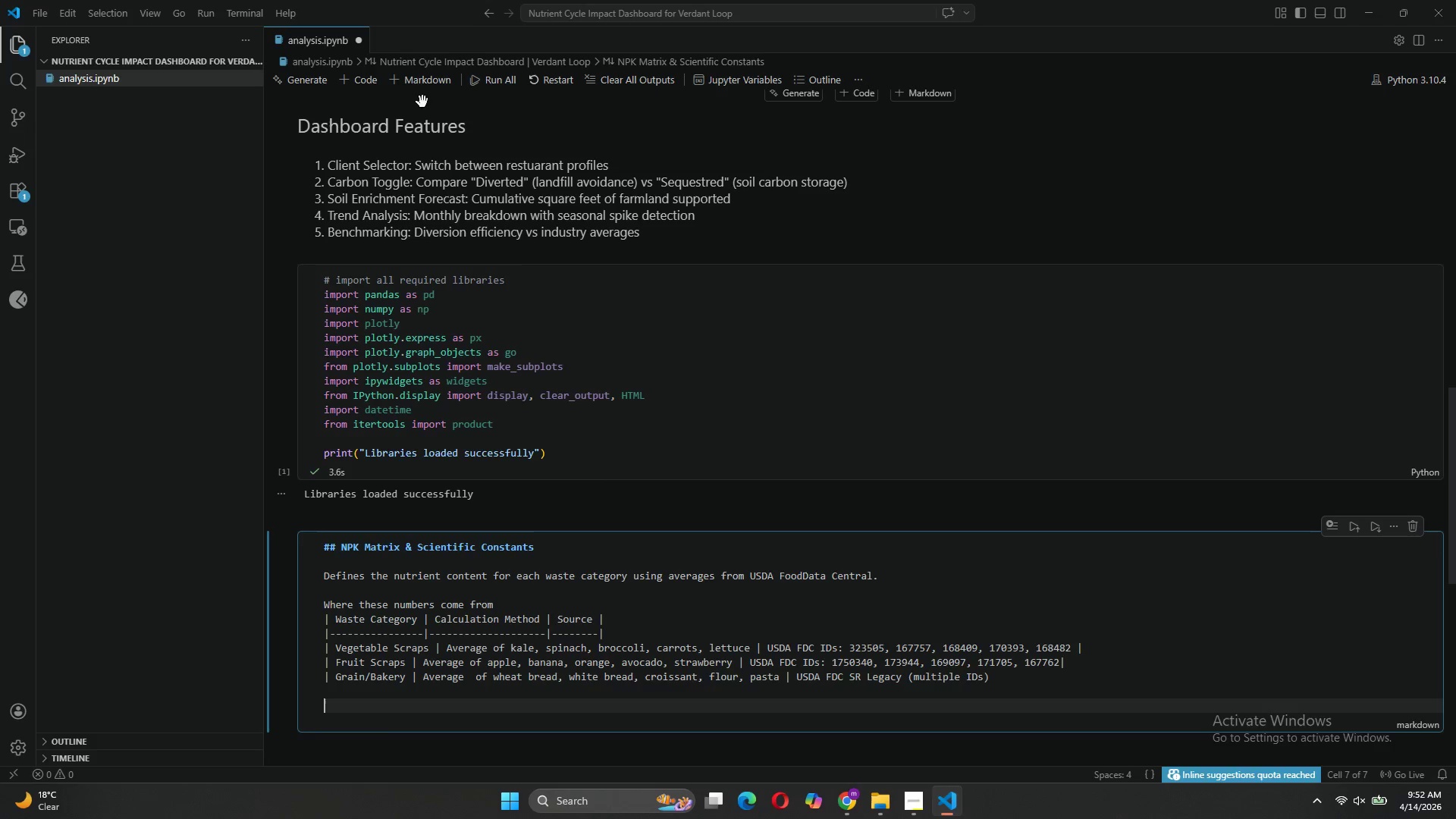 
key(Backspace)
 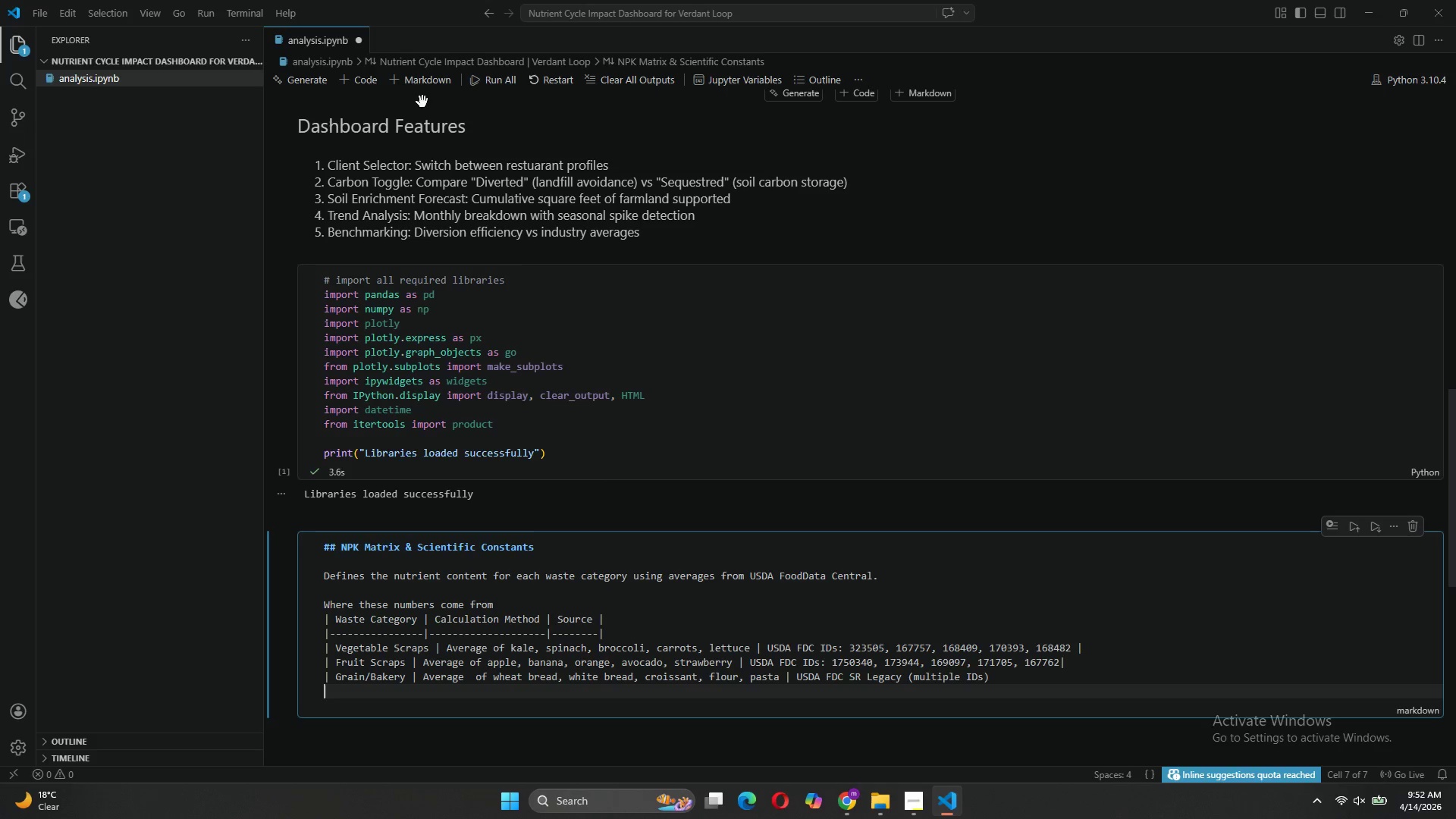 
key(Backspace)
 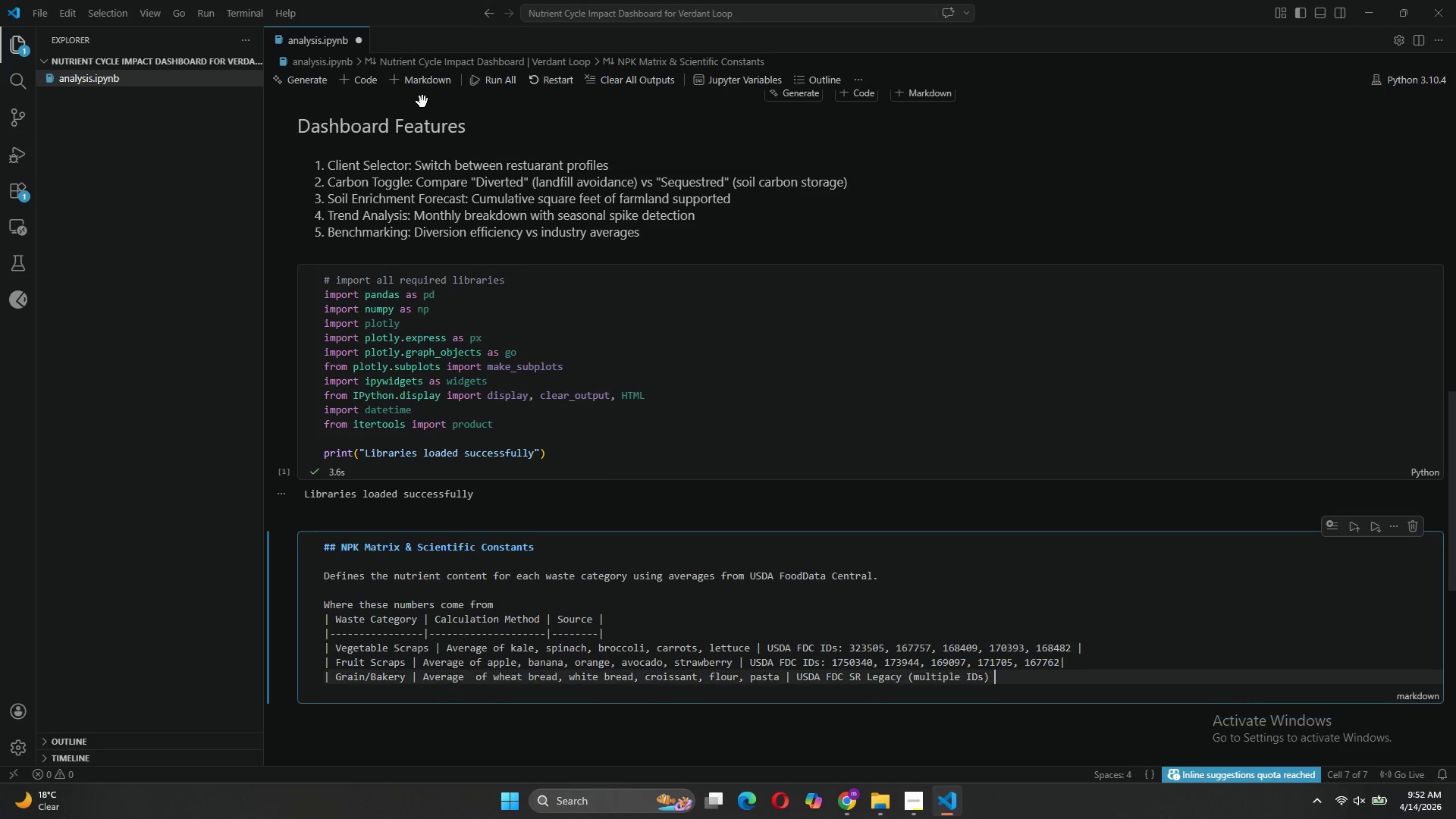 
key(Backspace)
 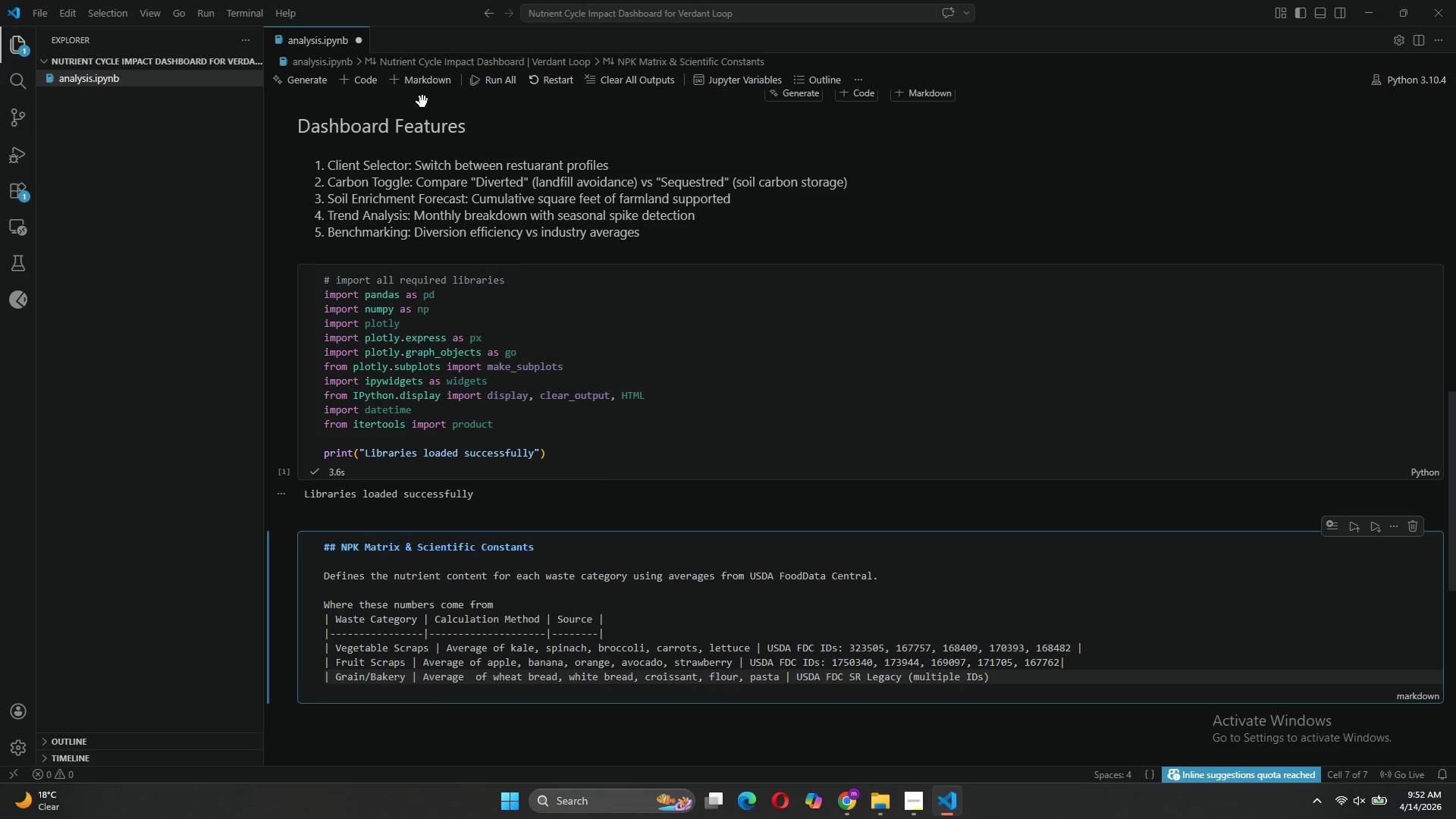 
key(Shift+Backslash)
 